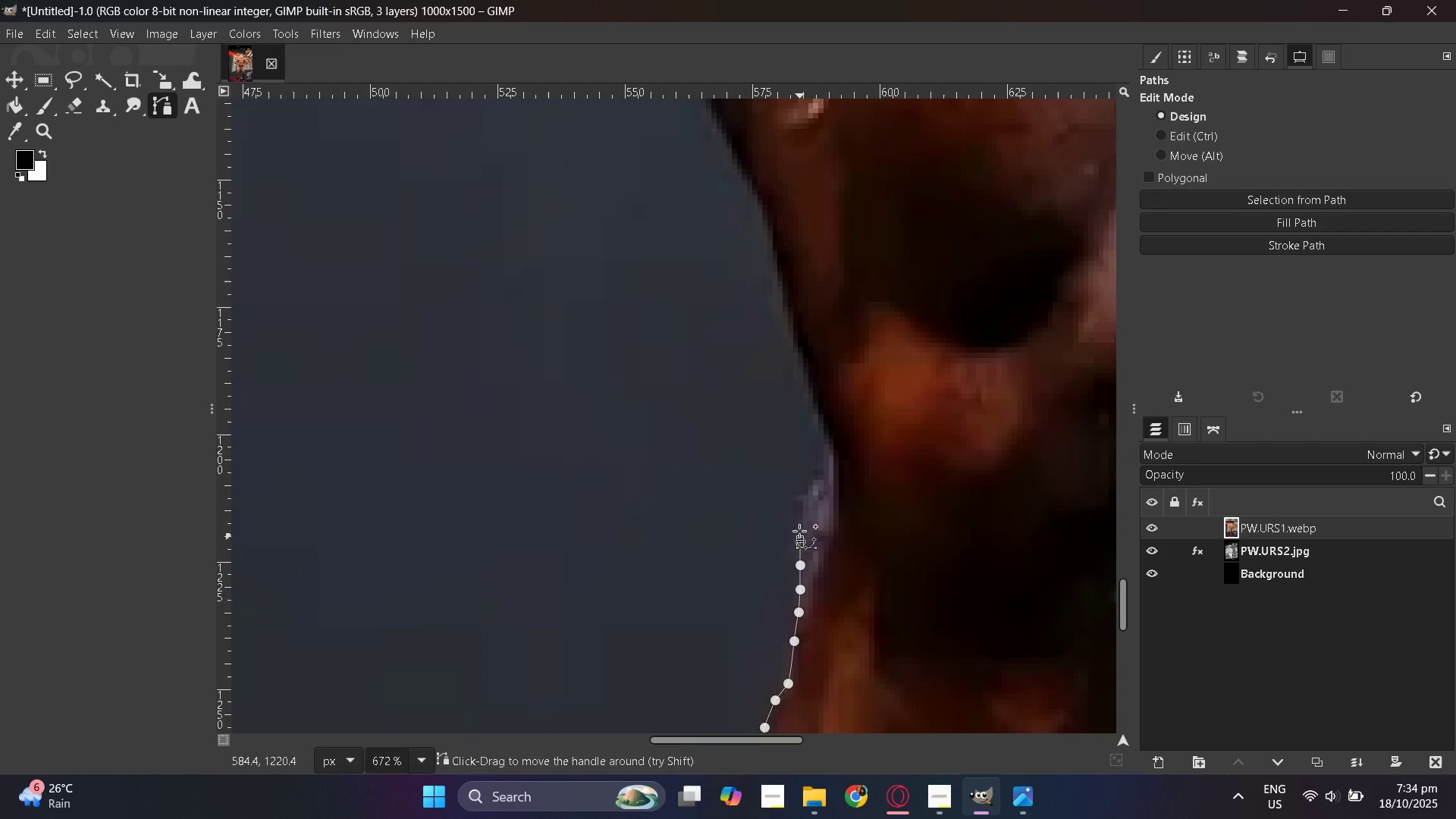 
left_click_drag(start_coordinate=[800, 511], to_coordinate=[800, 507])
 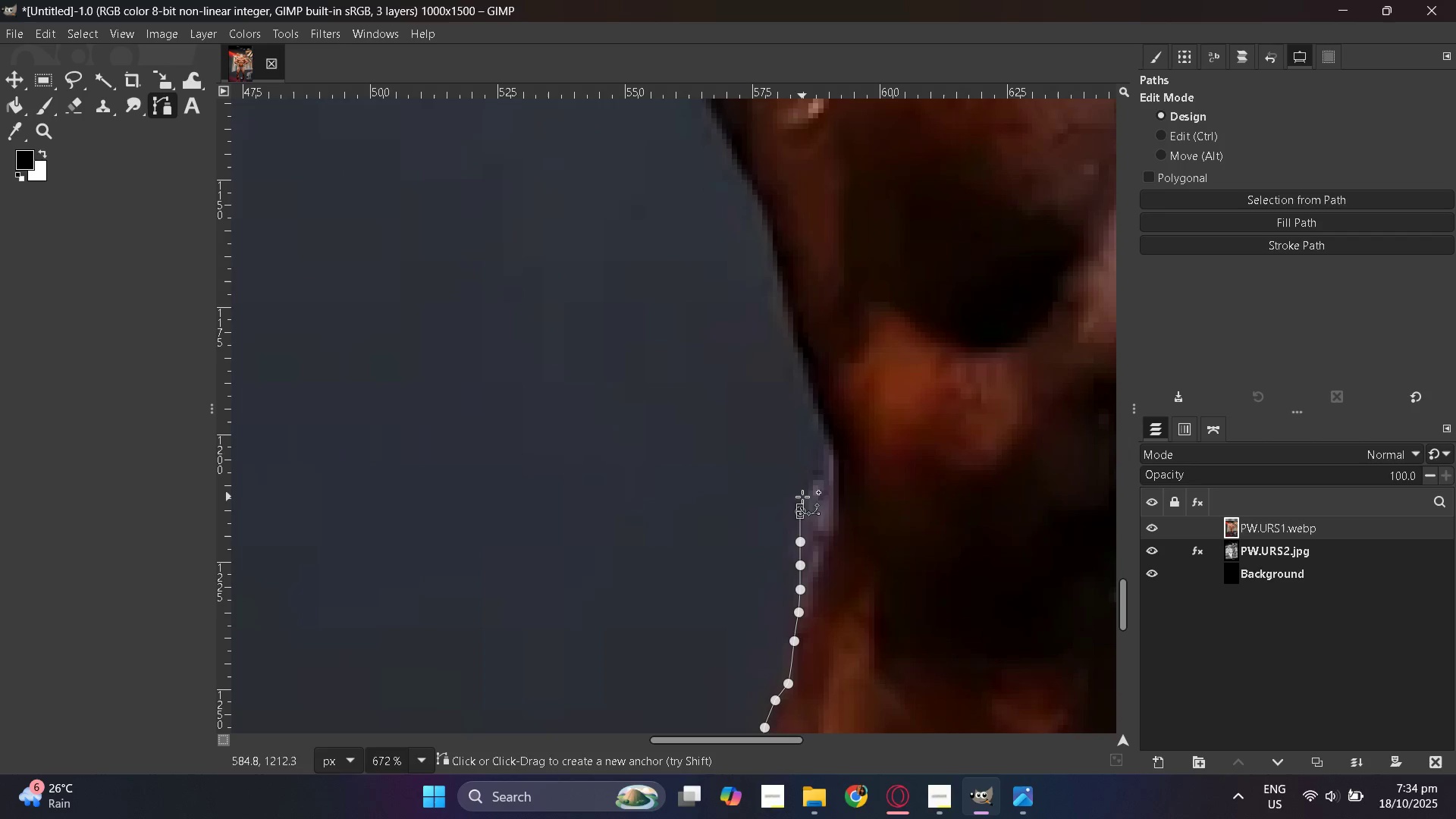 
left_click_drag(start_coordinate=[805, 494], to_coordinate=[808, 490])
 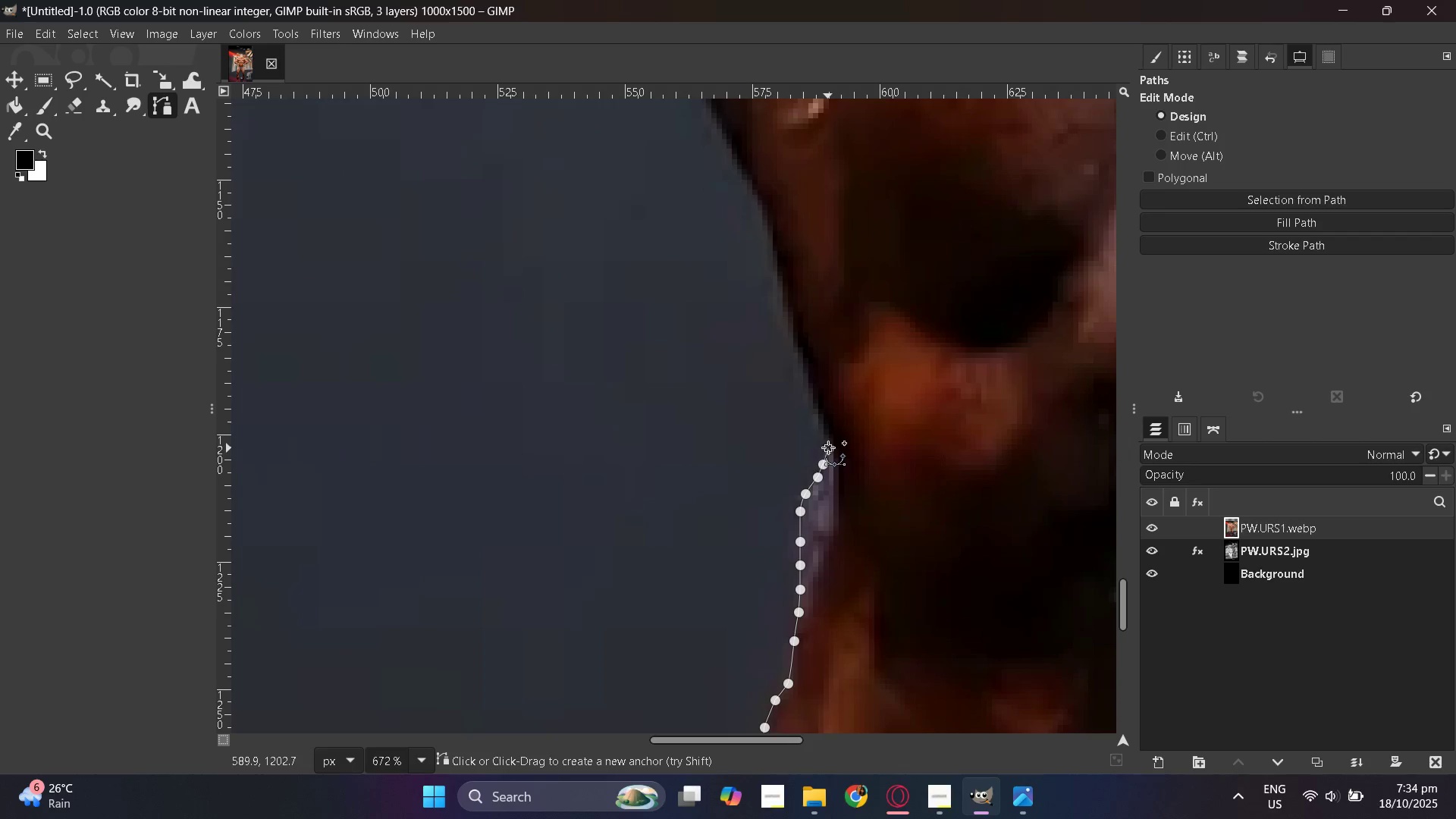 
scroll: coordinate [828, 439], scroll_direction: up, amount: 2.0
 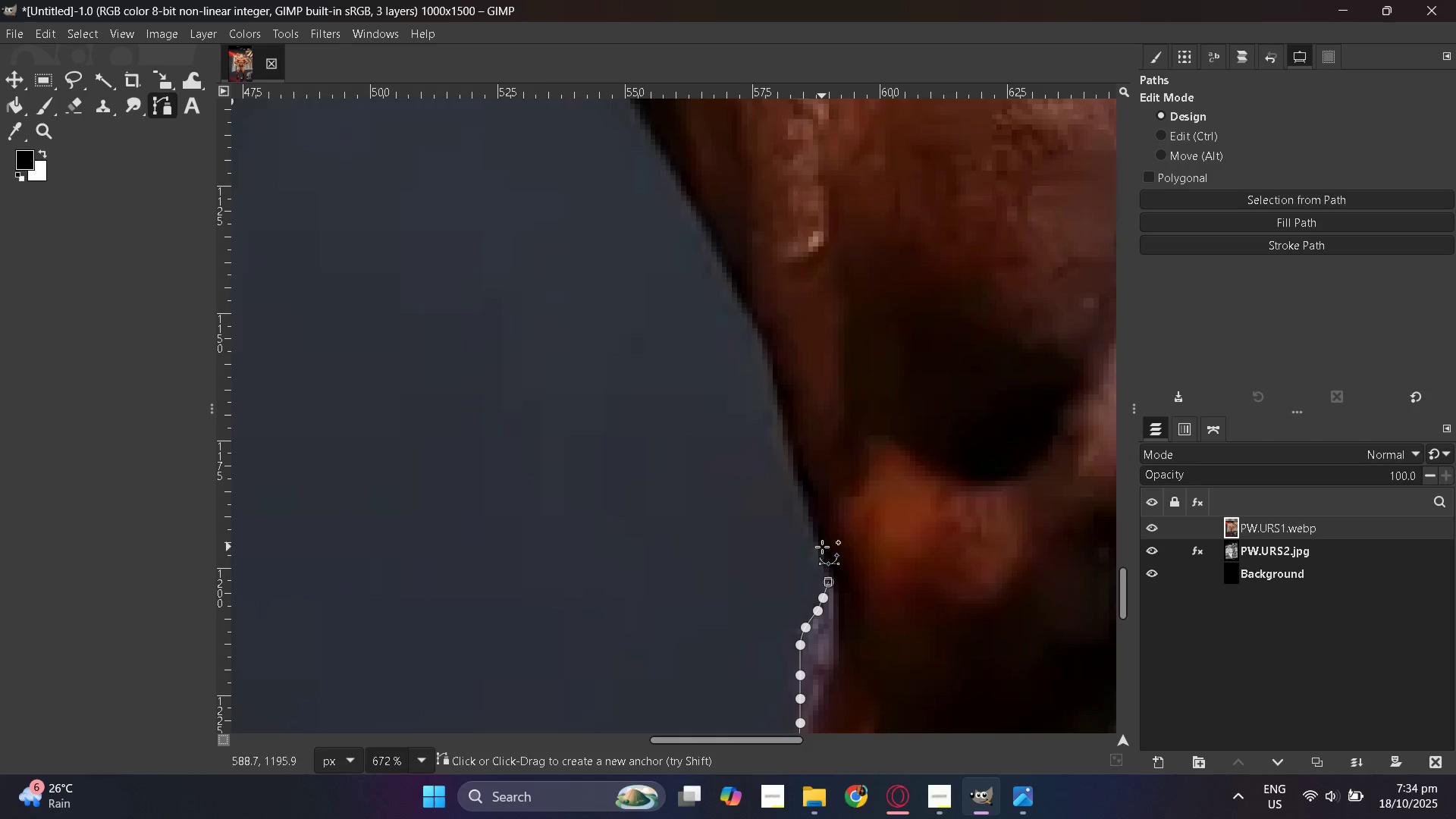 
left_click([819, 548])
 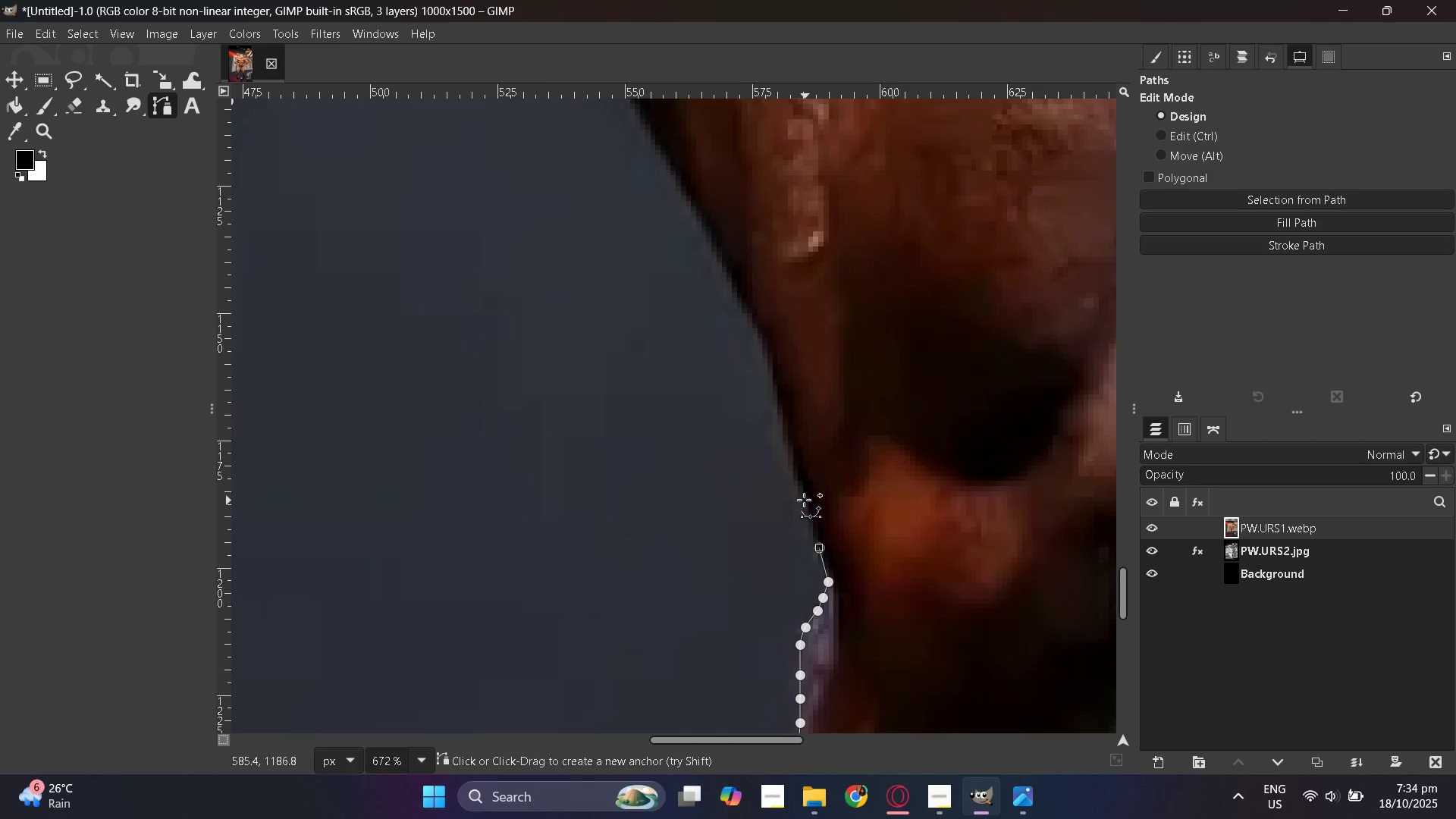 
left_click([802, 496])
 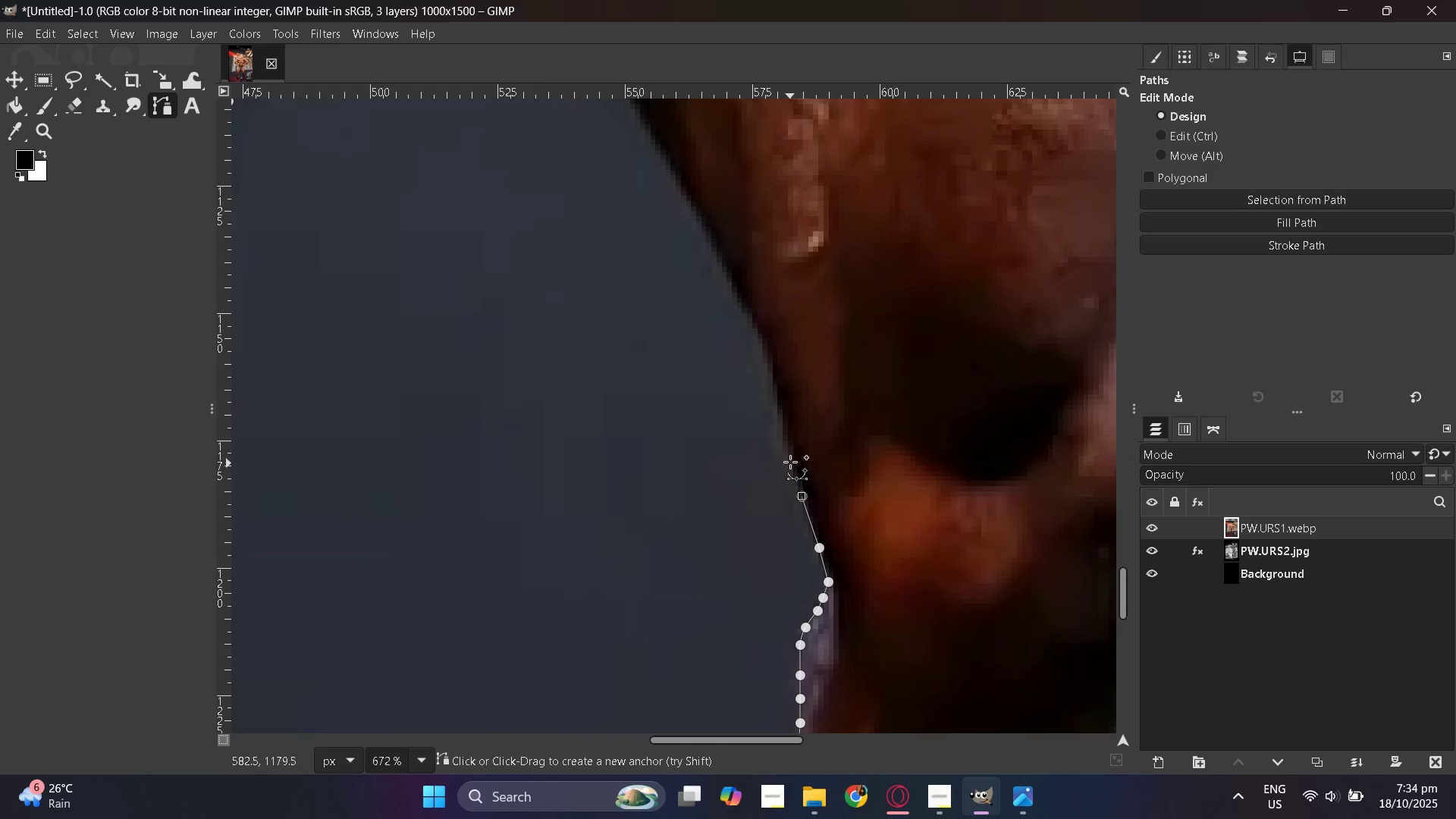 
left_click_drag(start_coordinate=[788, 457], to_coordinate=[787, 453])
 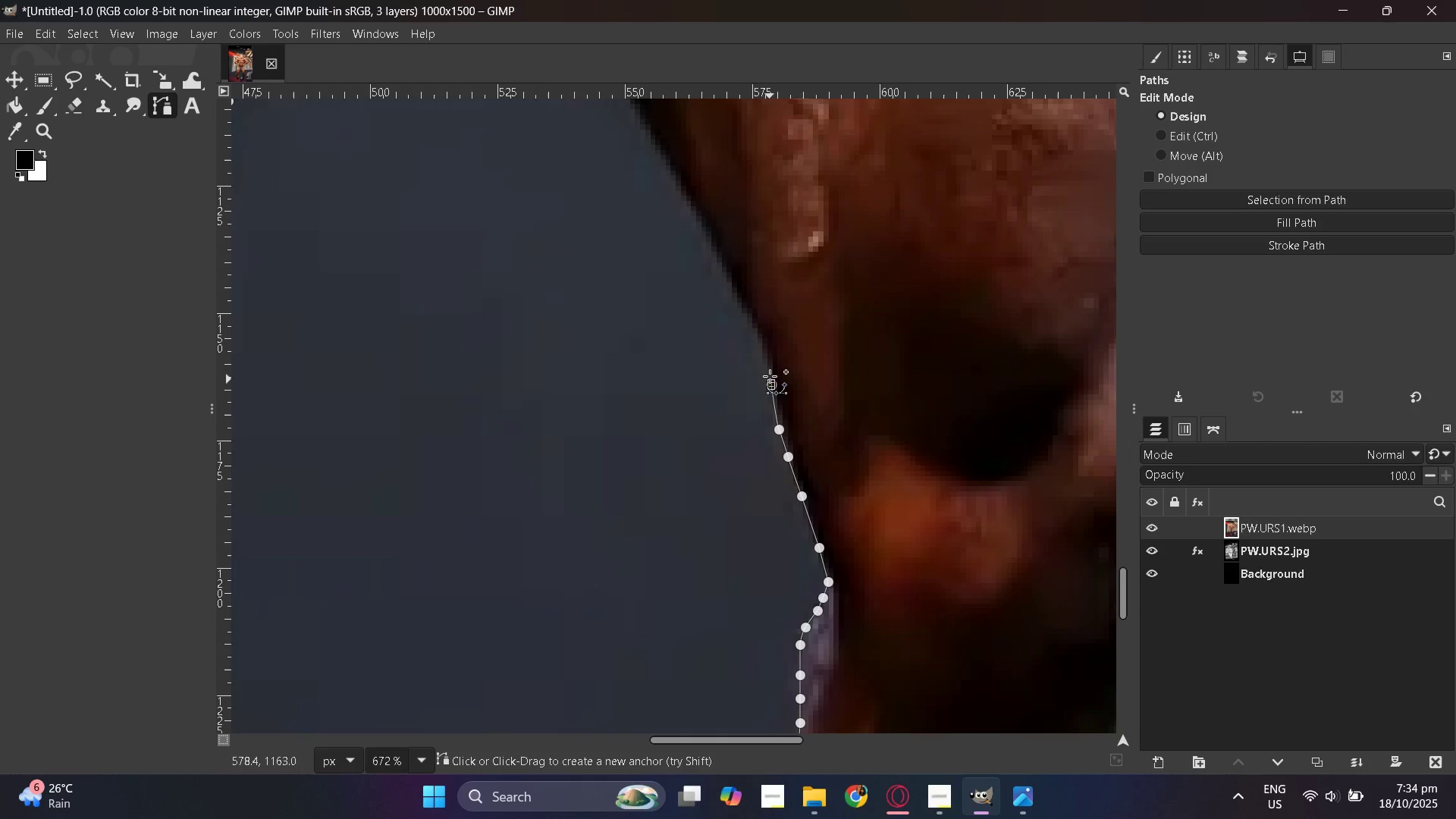 
left_click_drag(start_coordinate=[764, 353], to_coordinate=[762, 350])
 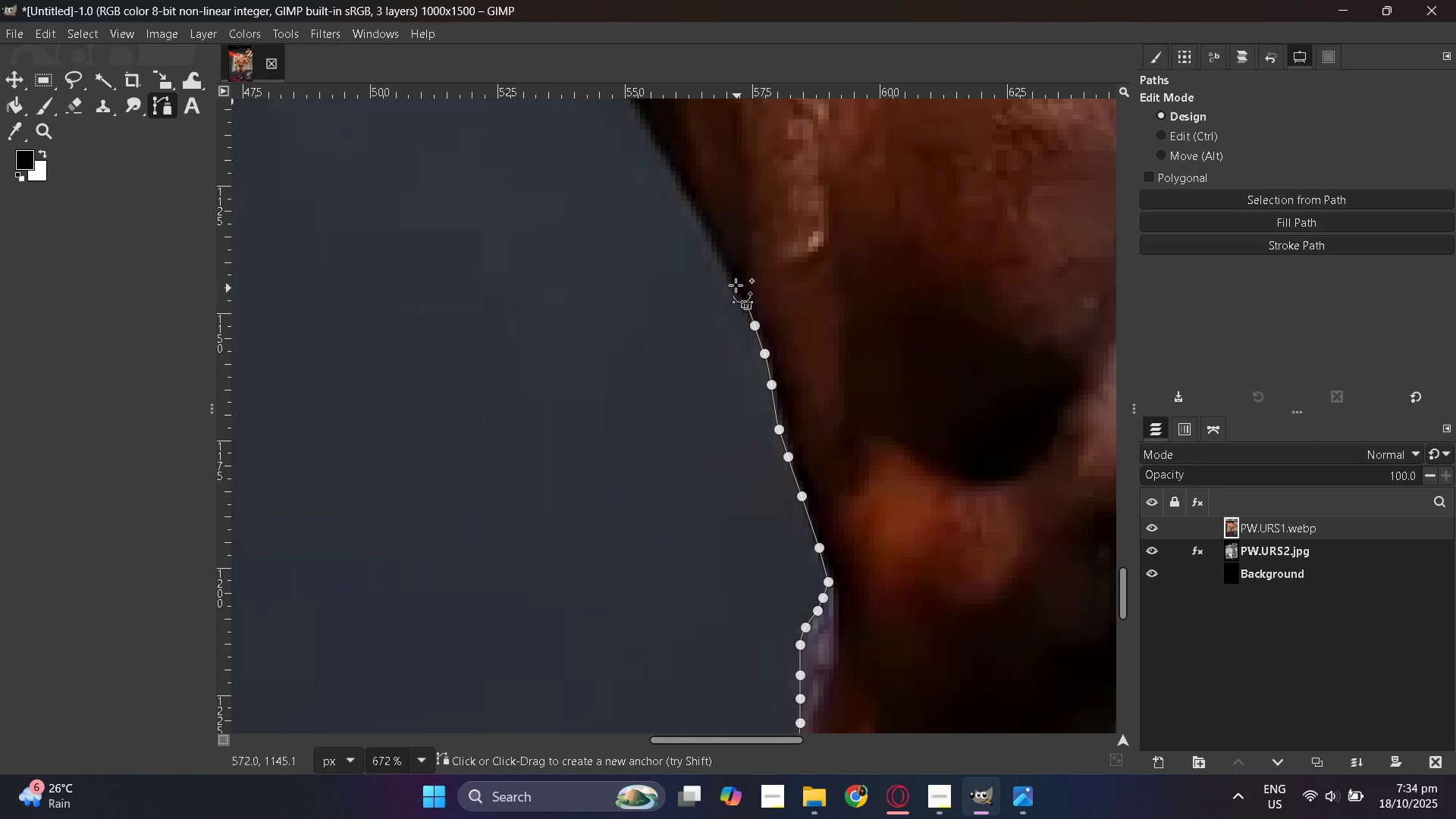 
left_click([730, 277])
 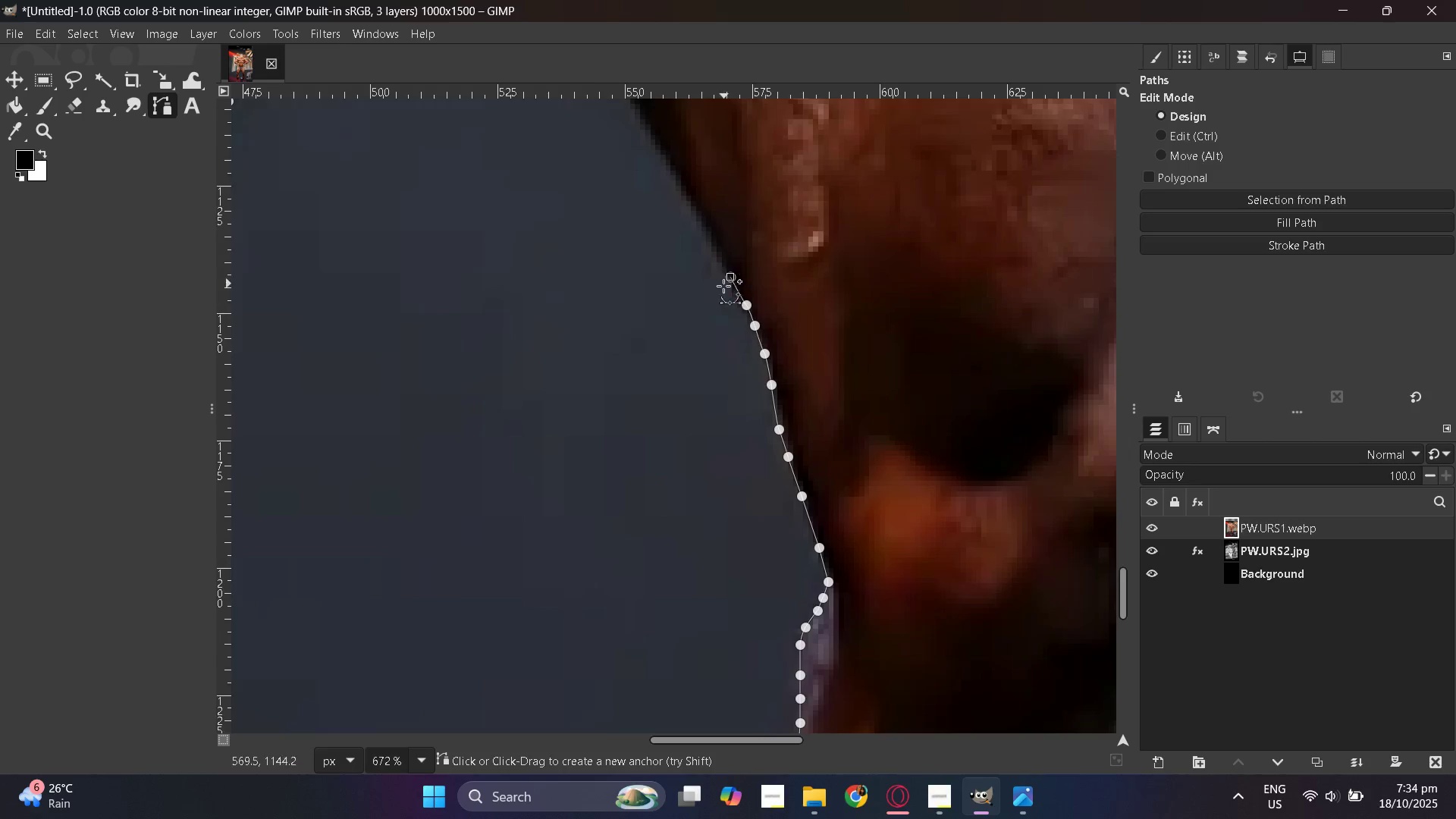 
scroll: coordinate [748, 465], scroll_direction: up, amount: 5.0
 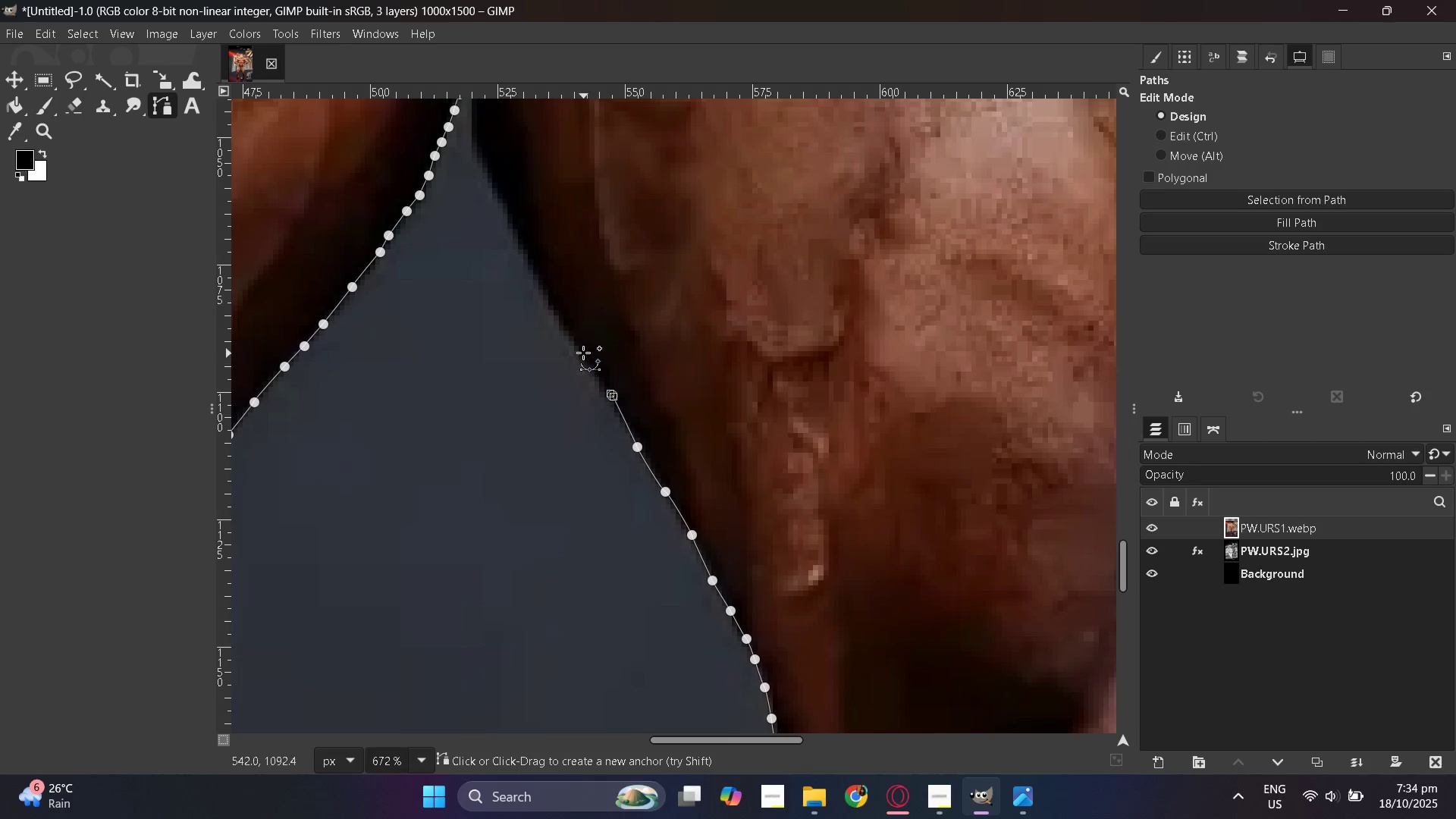 
wait(7.52)
 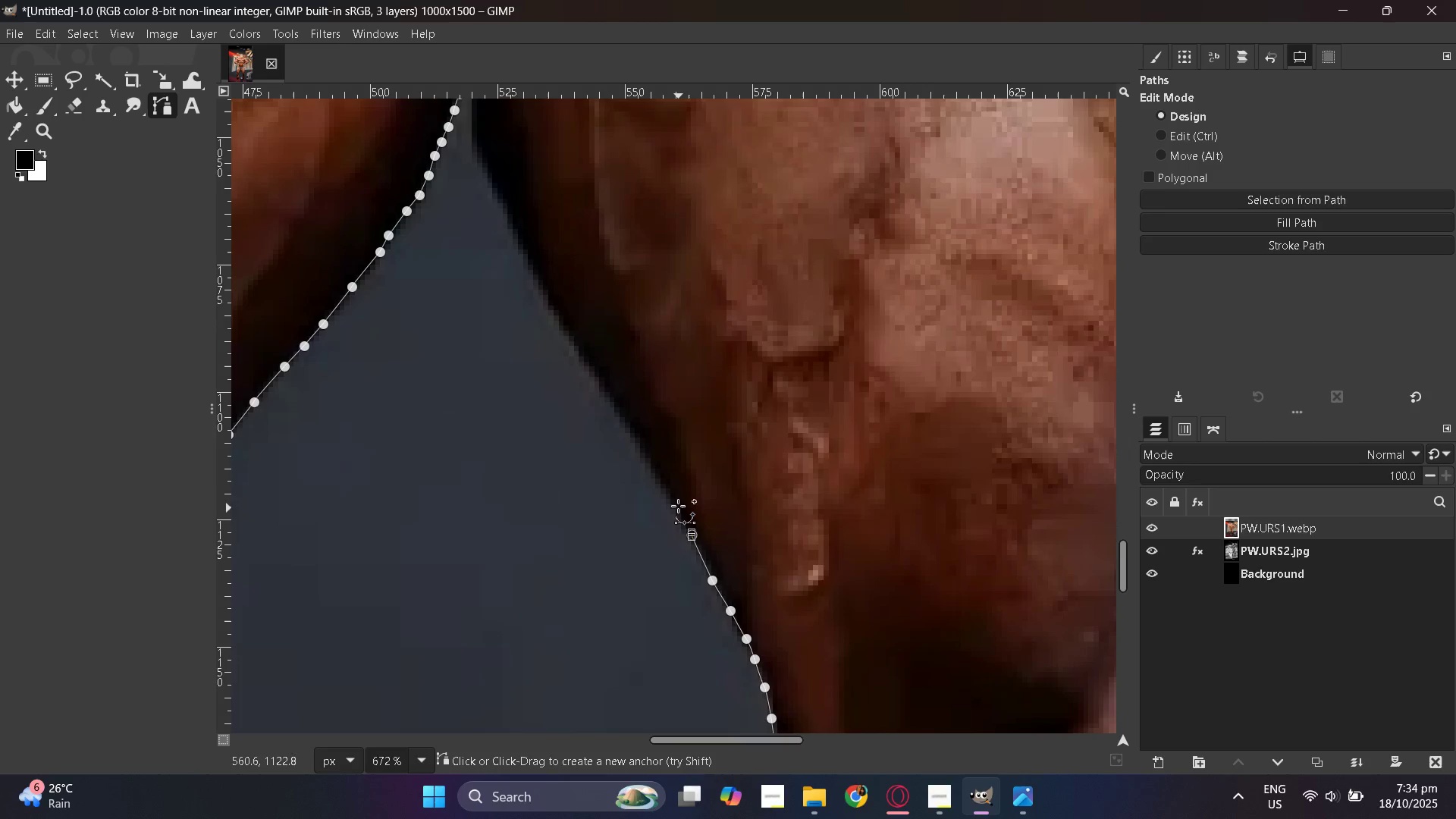 
left_click([536, 285])
 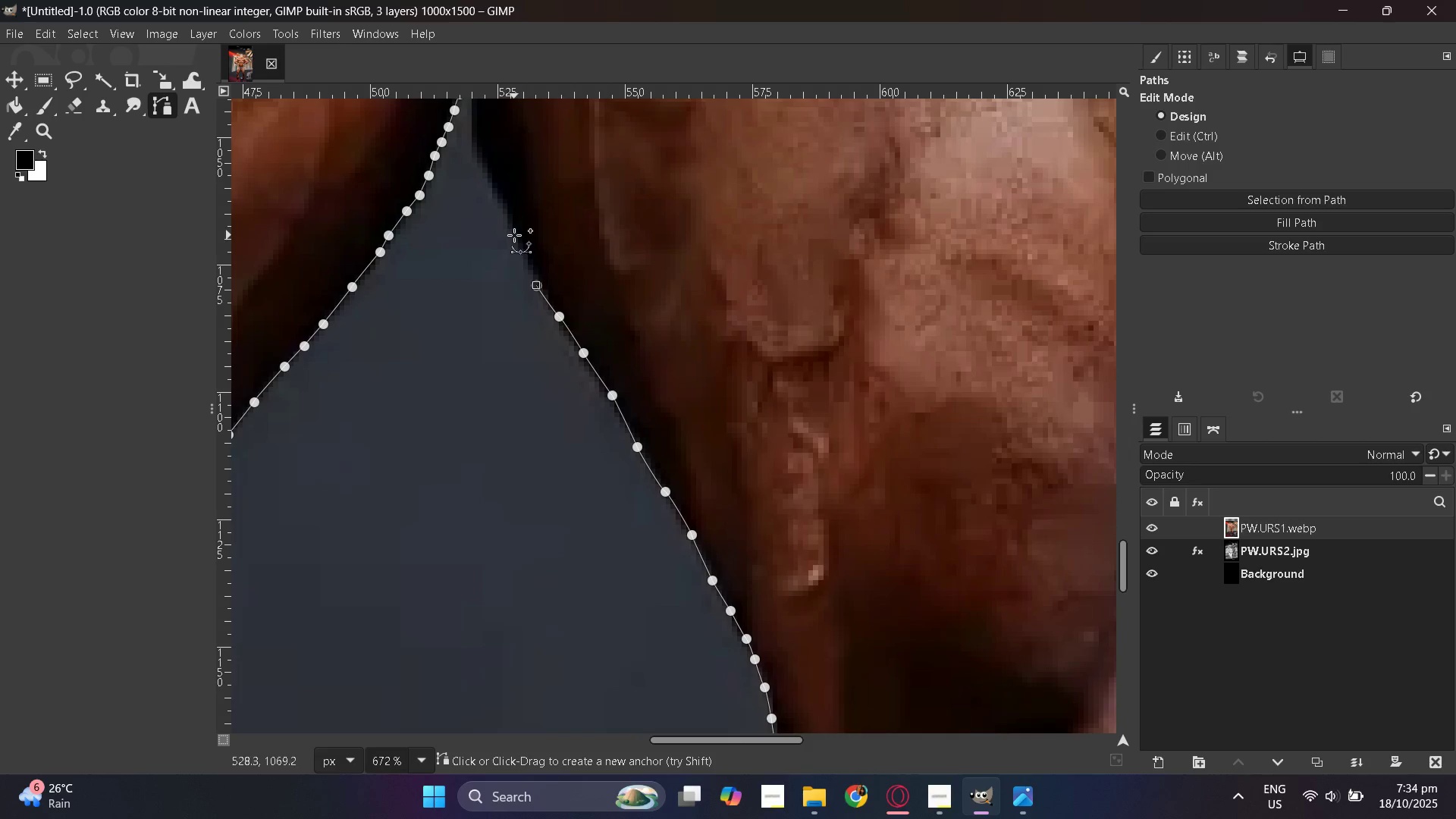 
left_click([514, 235])
 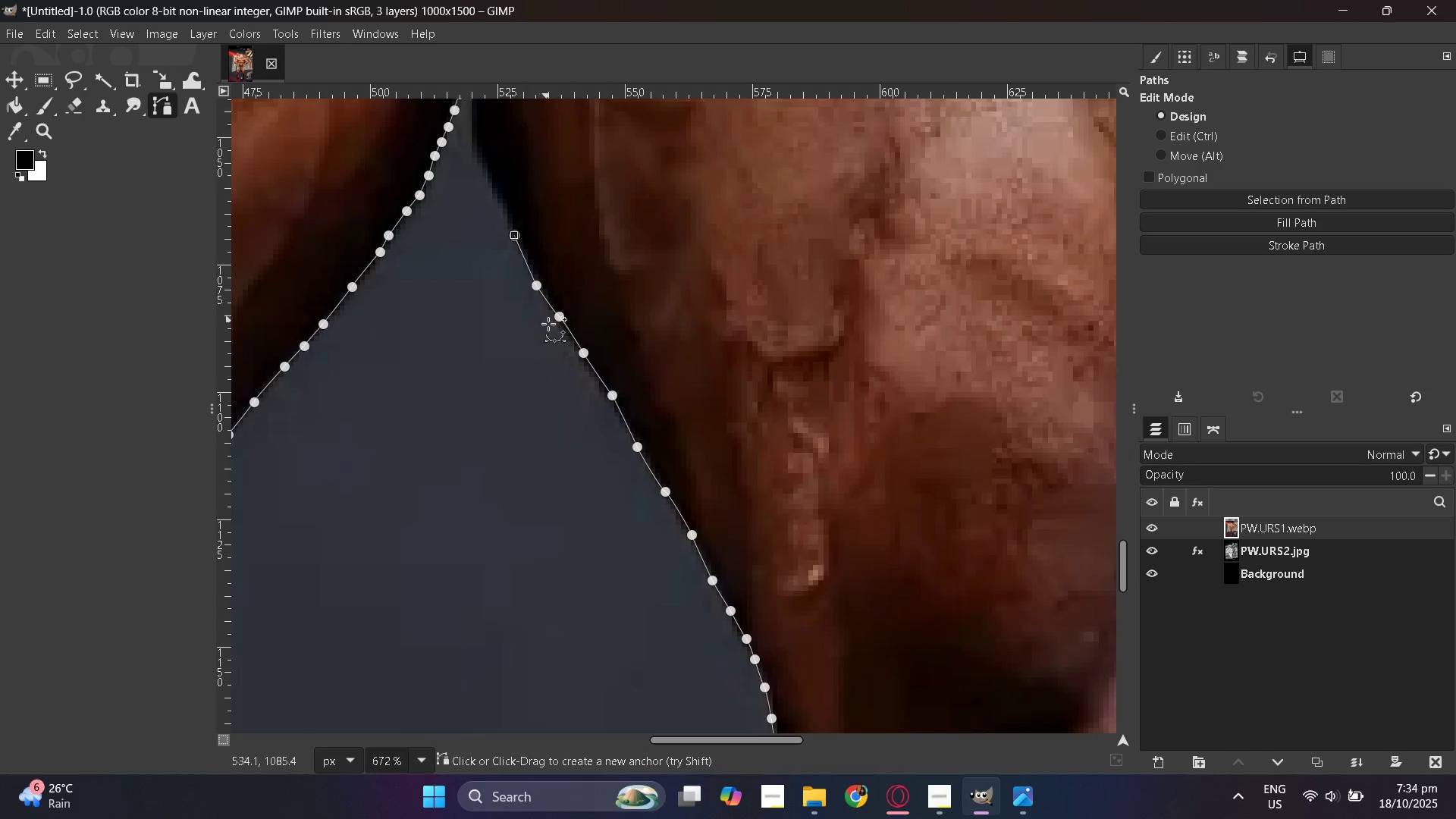 
scroll: coordinate [548, 324], scroll_direction: up, amount: 2.0
 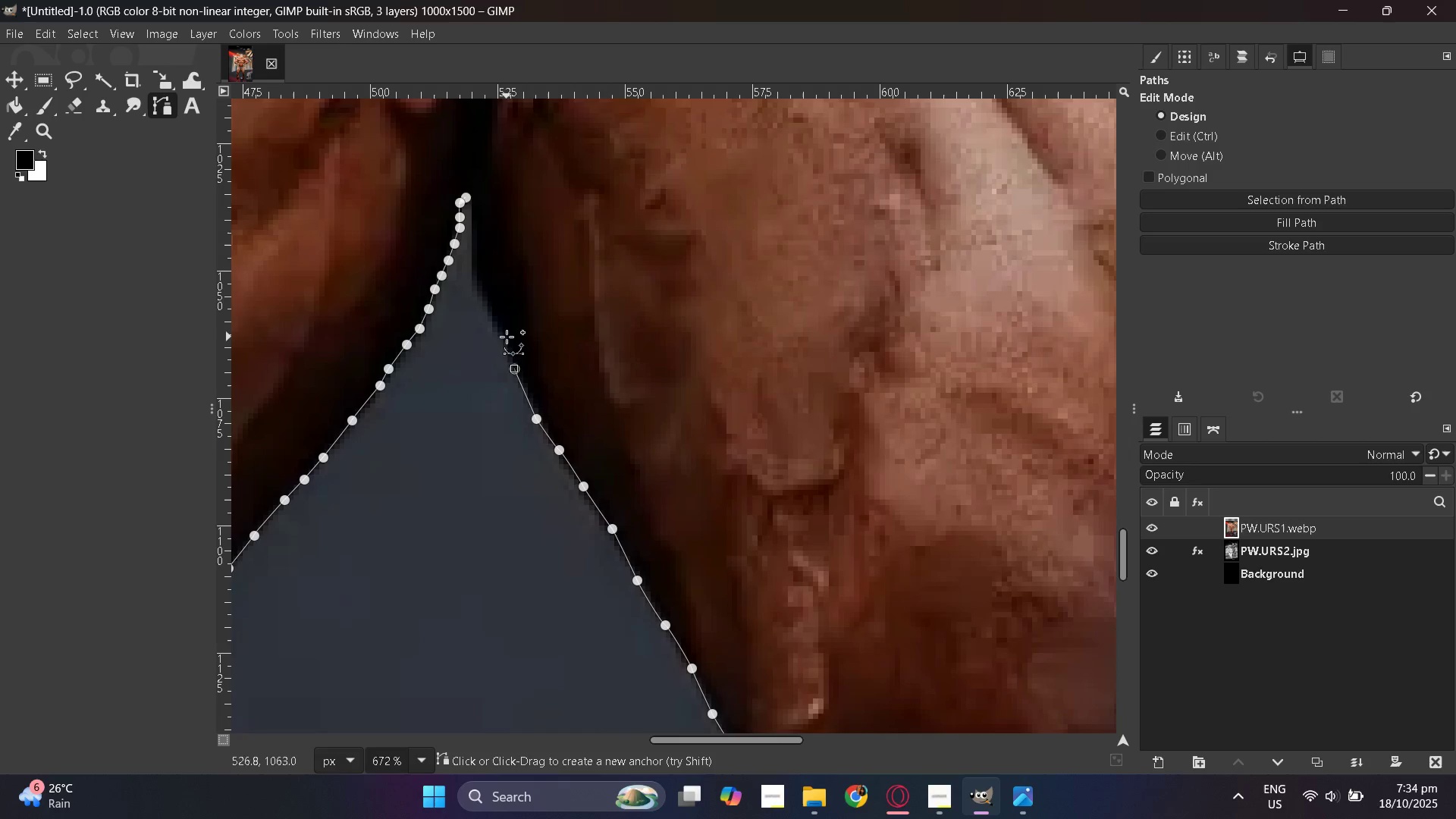 
left_click([503, 340])
 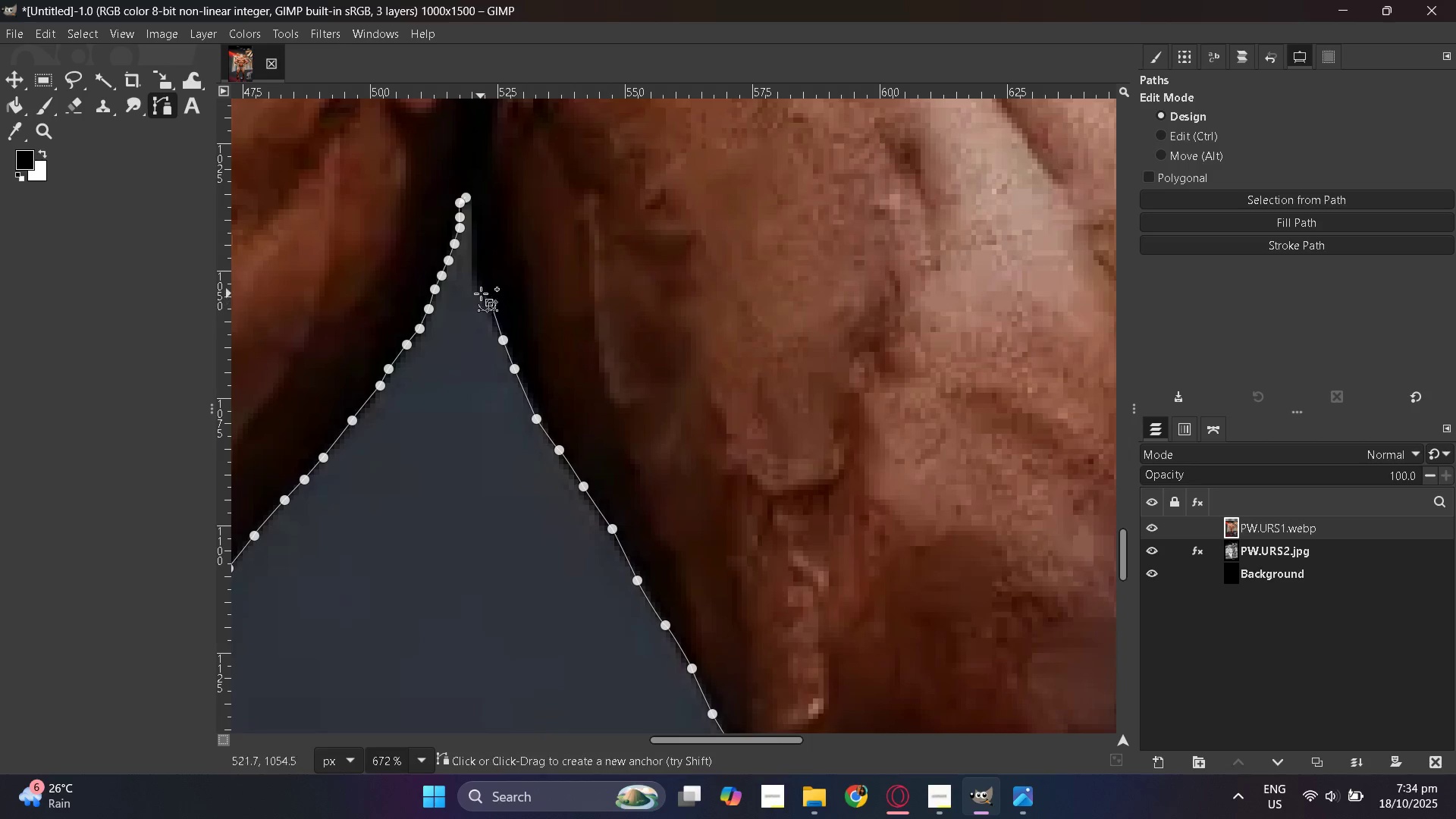 
left_click([480, 291])
 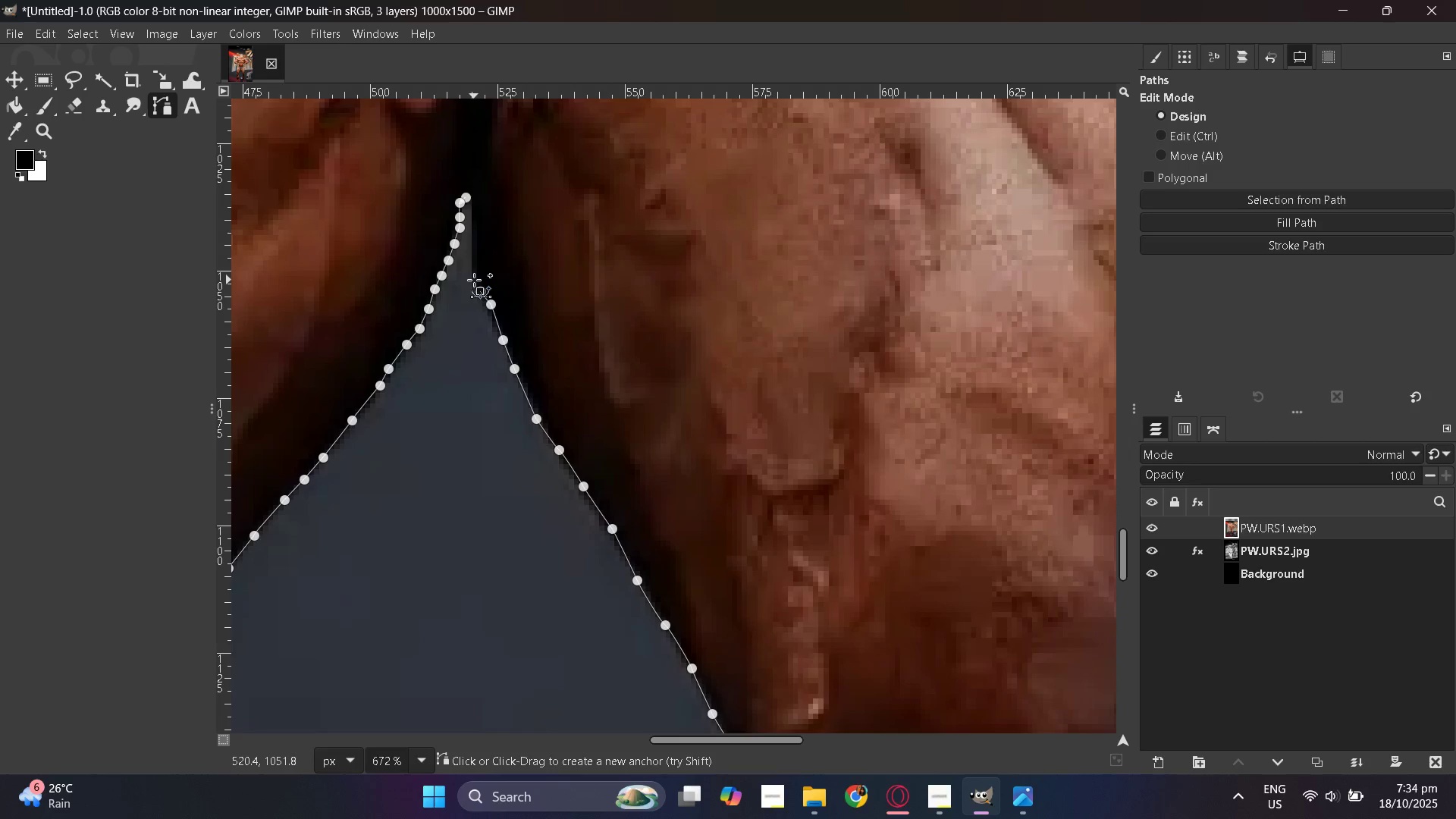 
left_click([474, 280])
 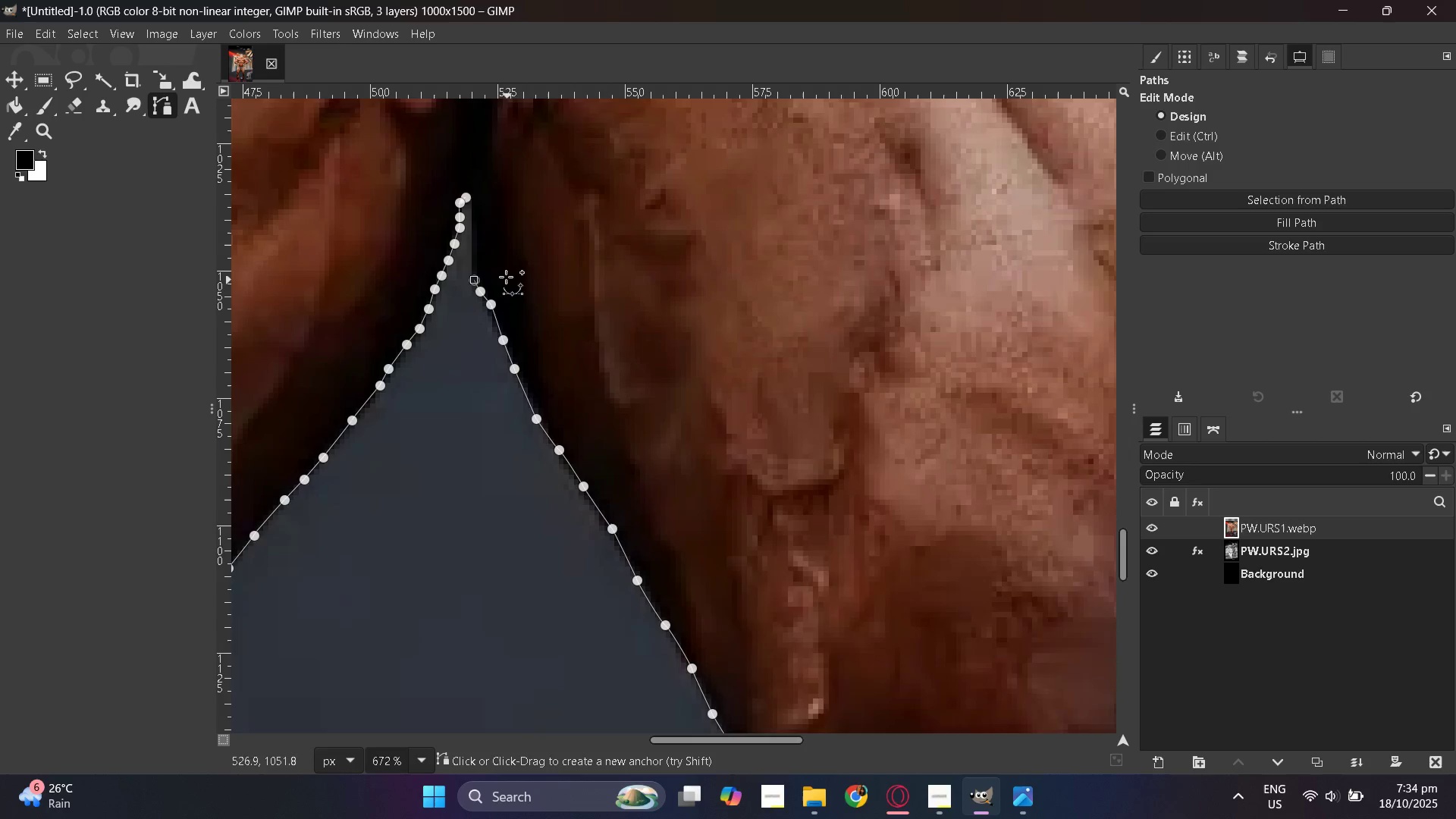 
scroll: coordinate [502, 271], scroll_direction: up, amount: 1.0
 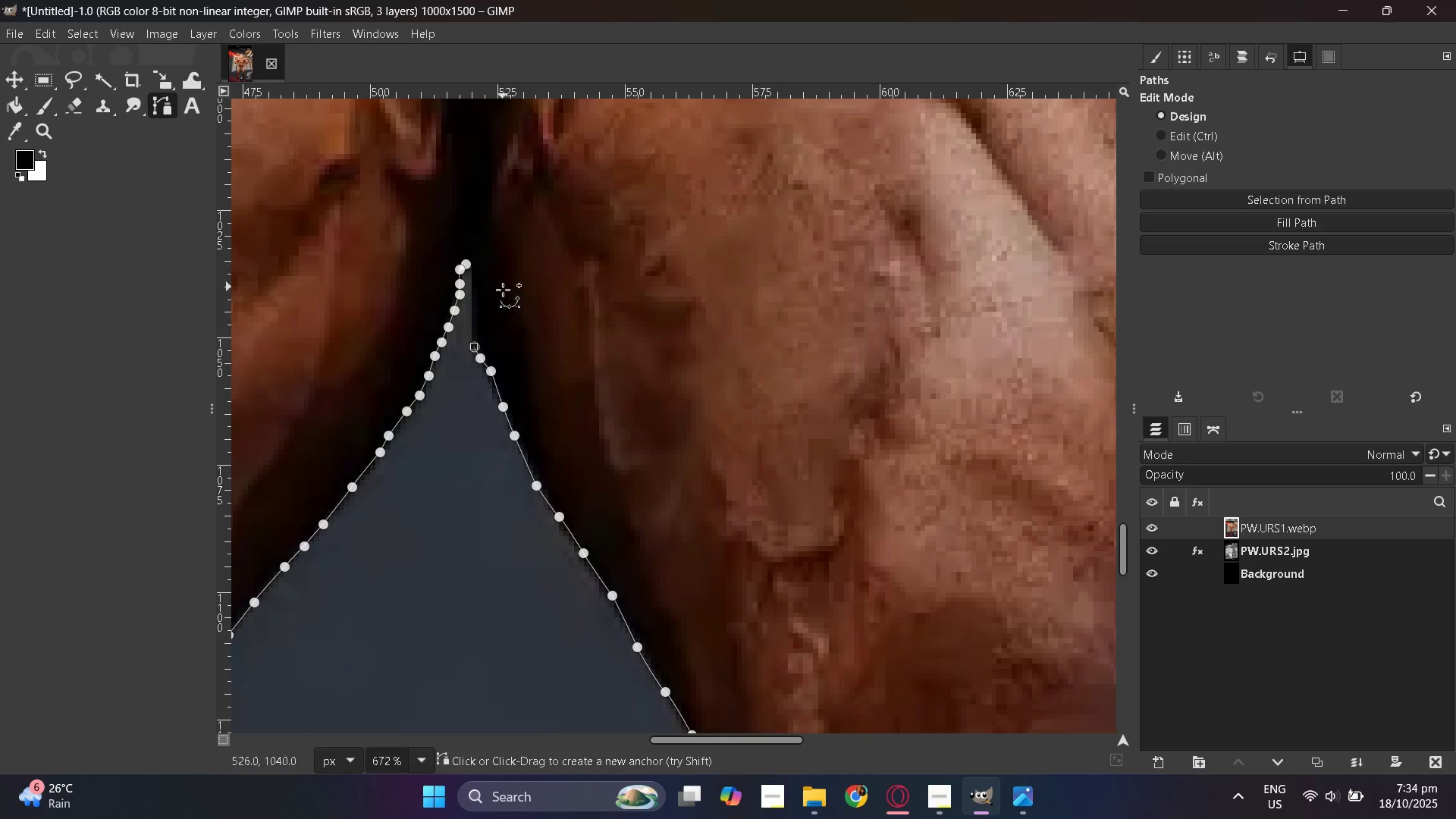 
hold_key(key=ControlLeft, duration=1.53)
 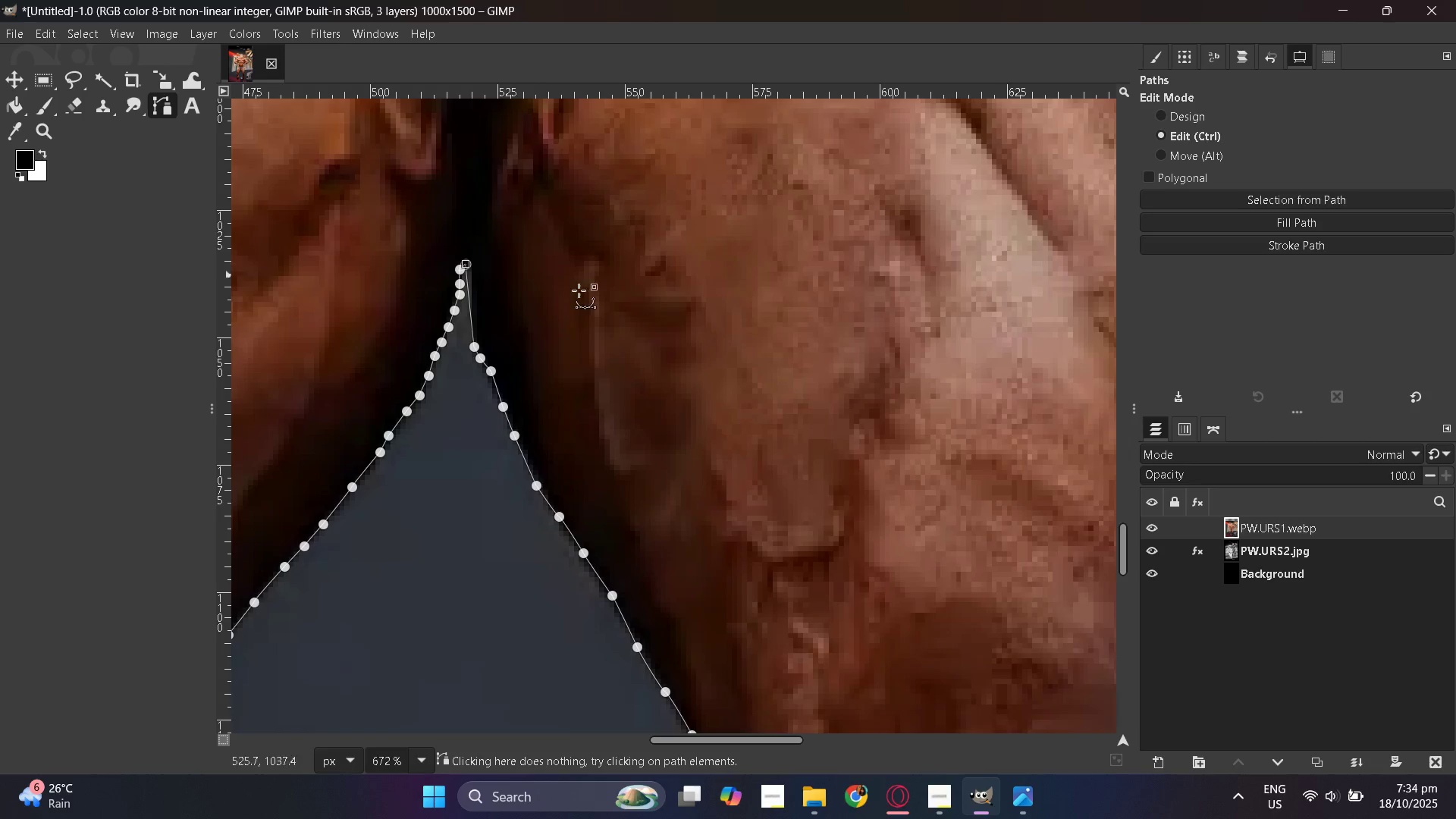 
hold_key(key=ControlLeft, duration=0.59)
left_click([466, 264])
 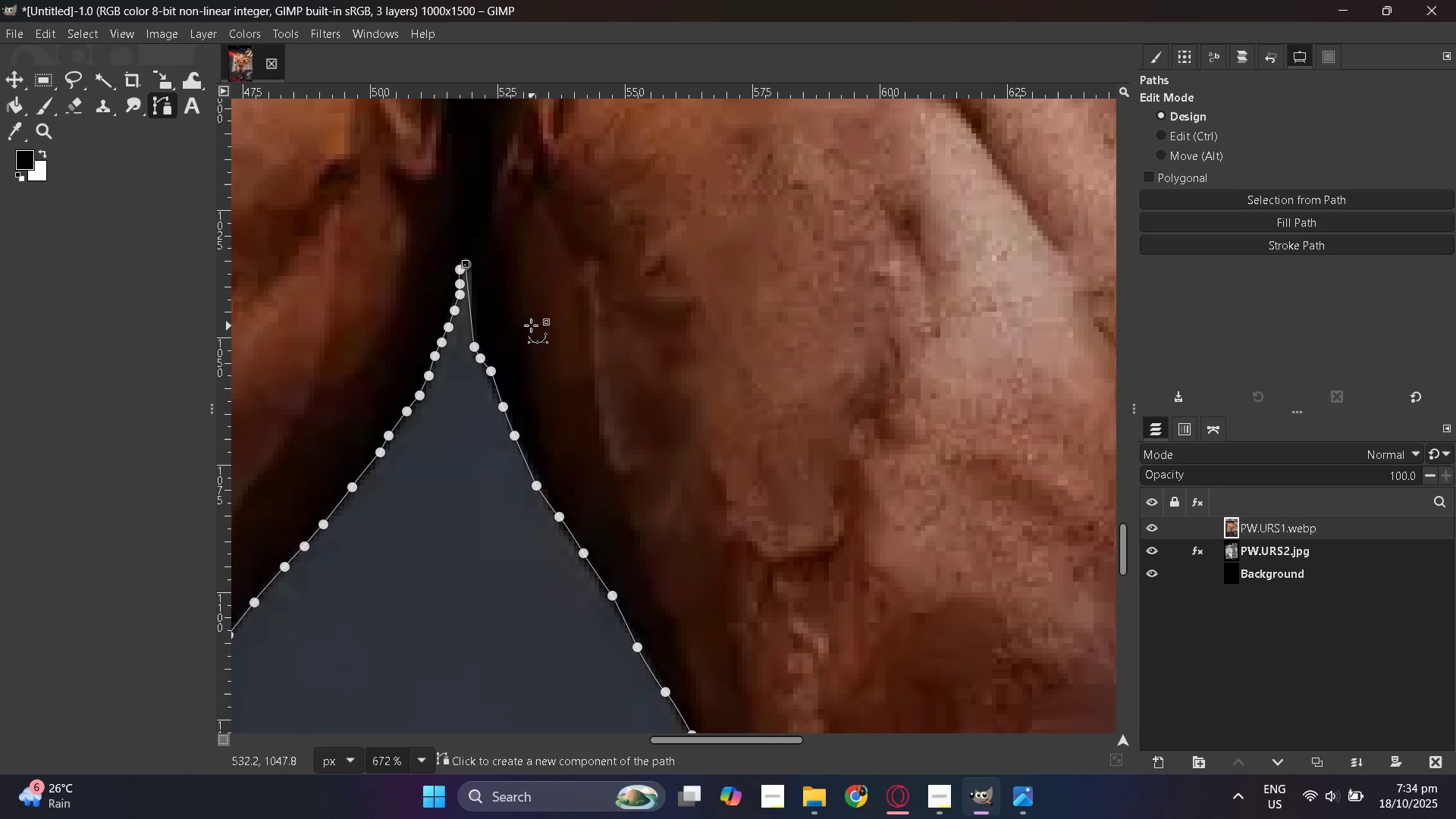 
key(Control+Z)
 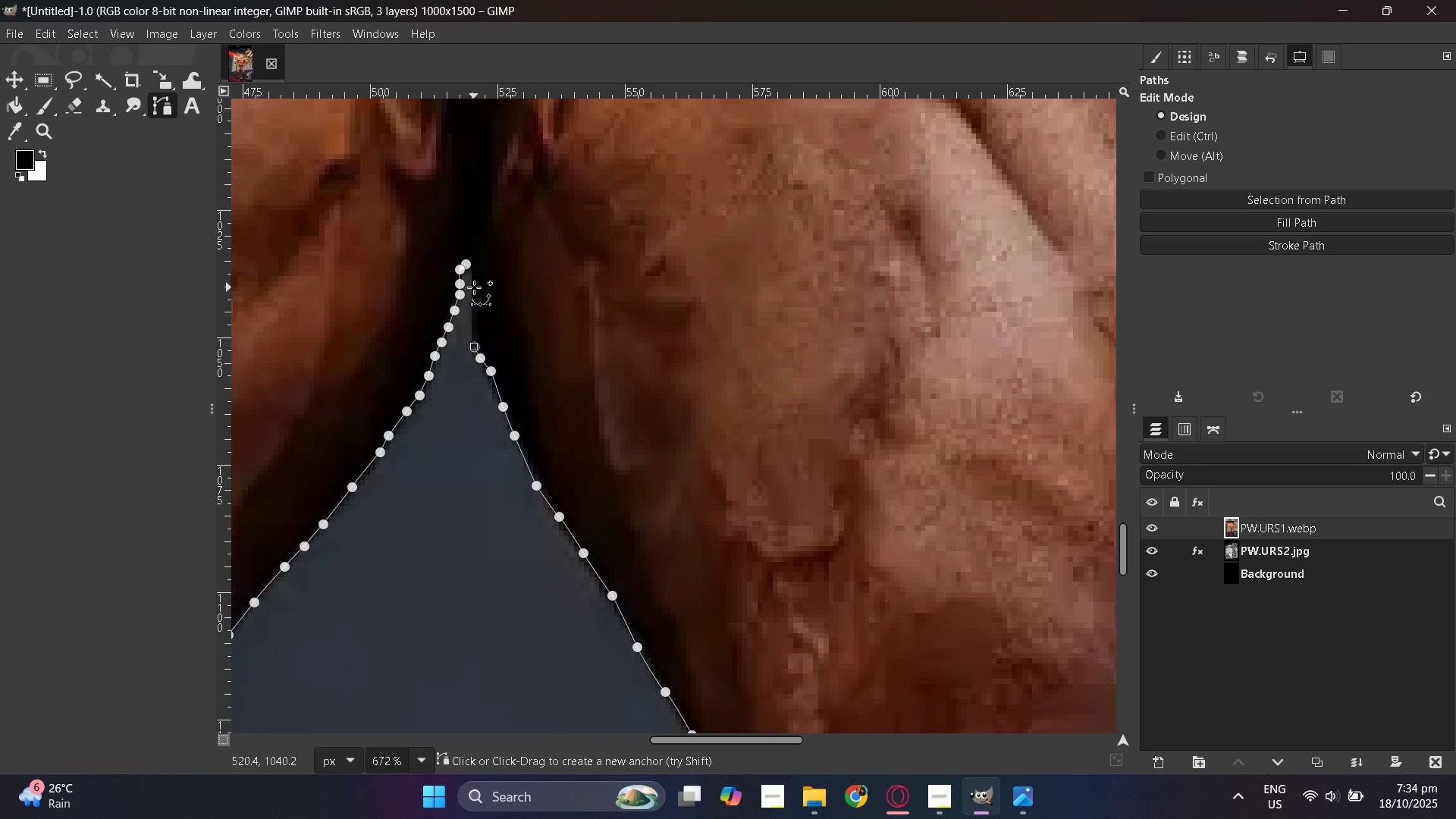 
left_click([472, 281])
 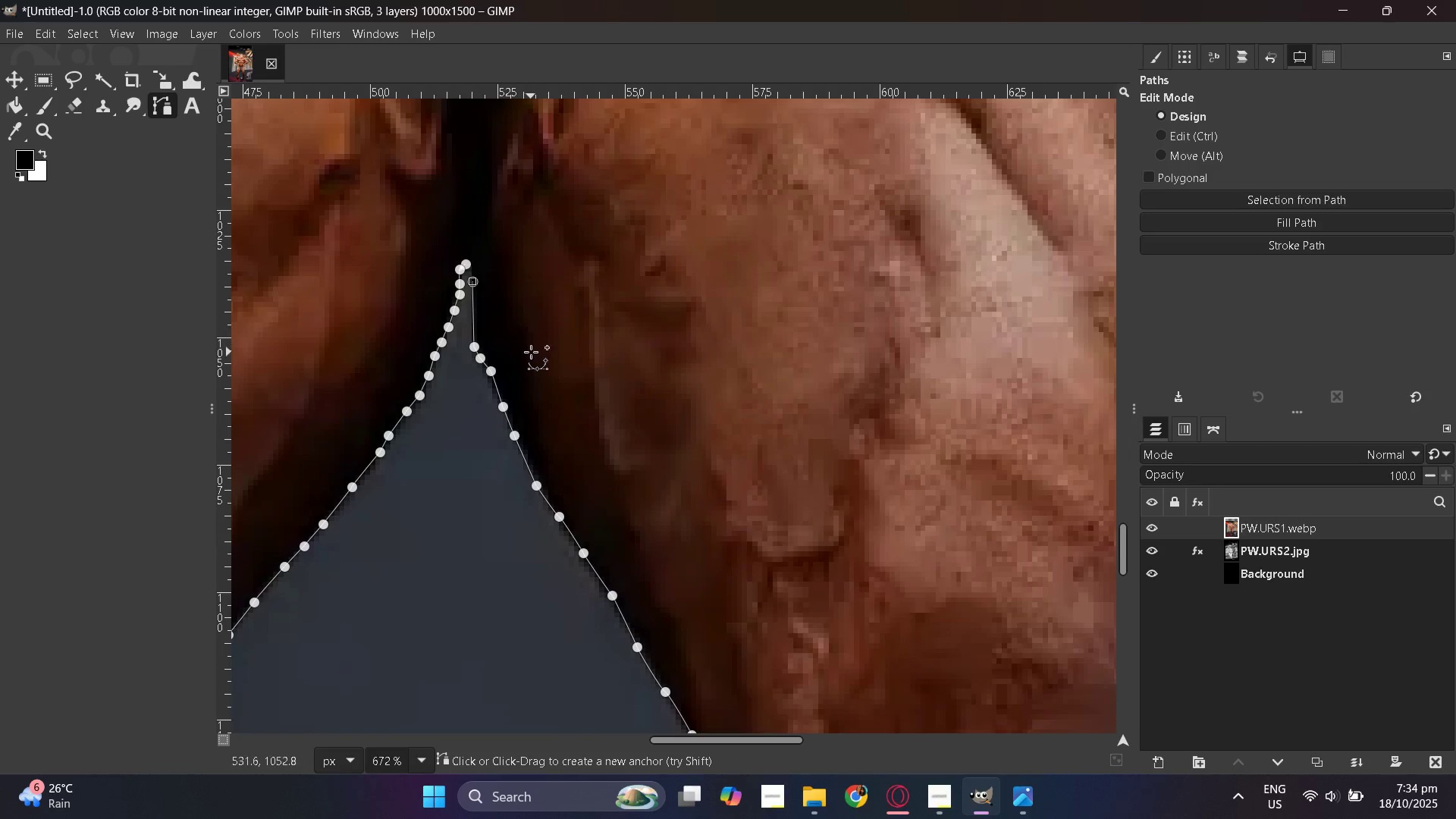 
scroll: coordinate [515, 449], scroll_direction: up, amount: 5.0
 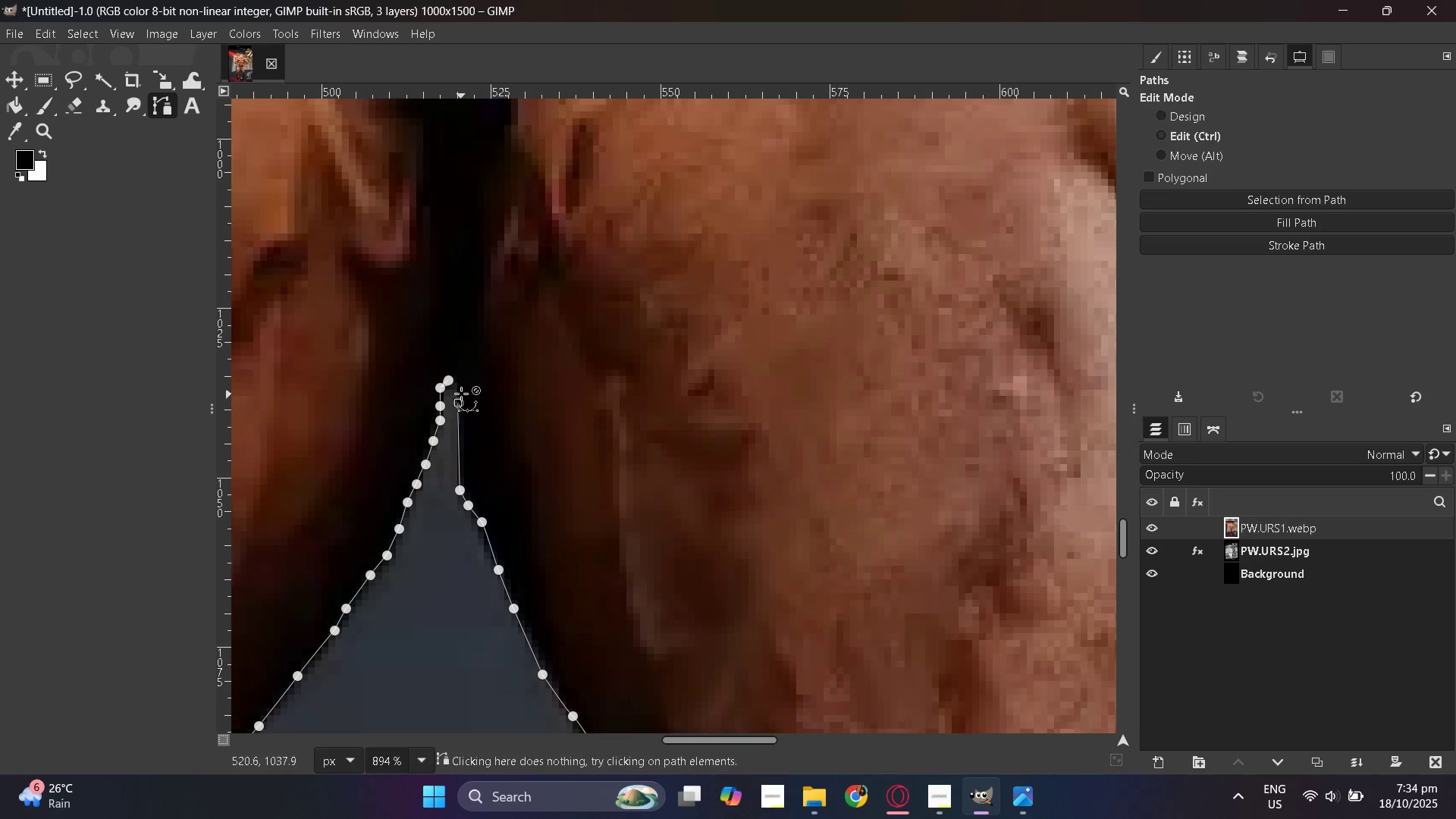 
hold_key(key=ControlLeft, duration=0.33)
 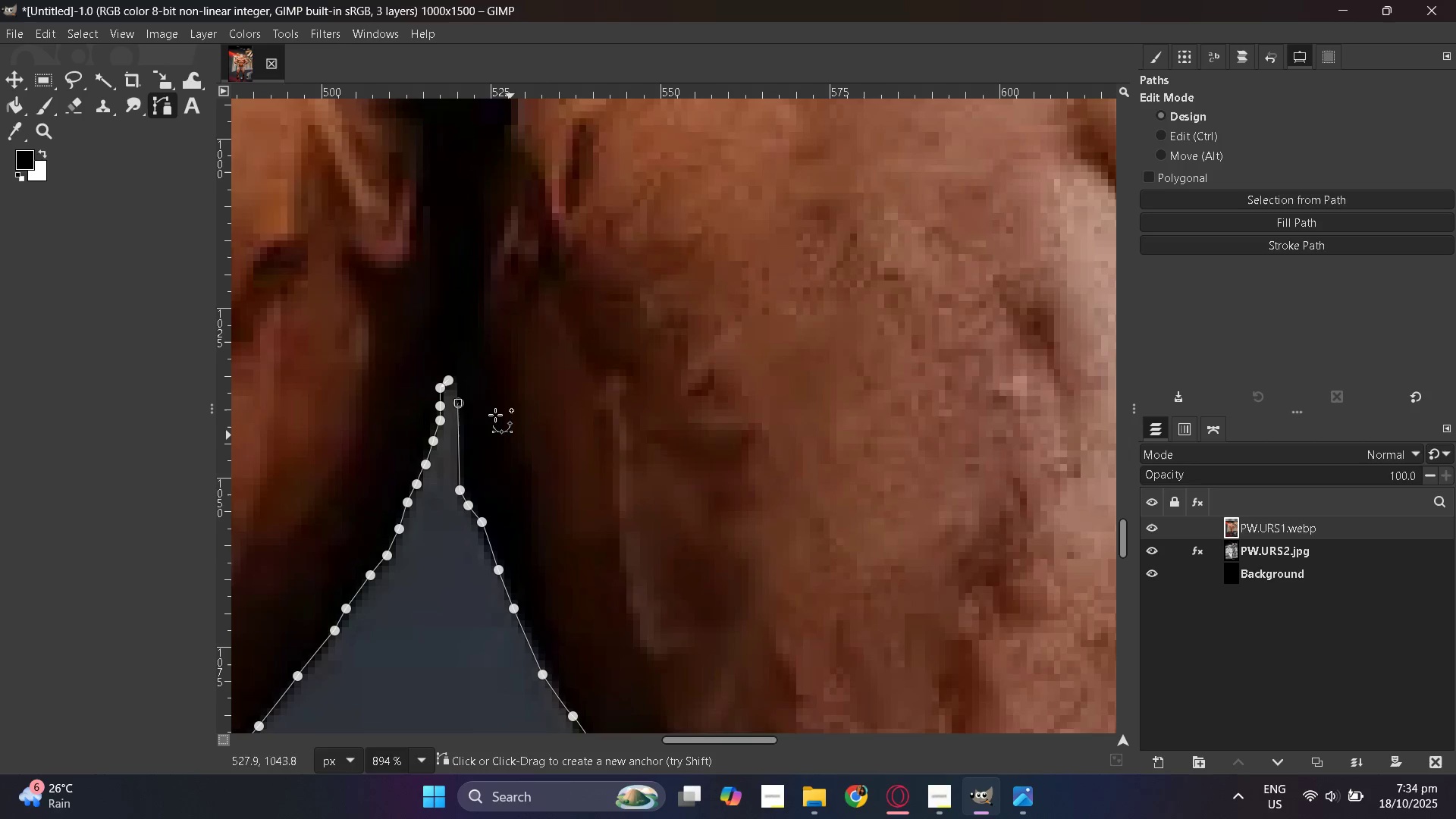 
hold_key(key=ControlLeft, duration=0.41)
 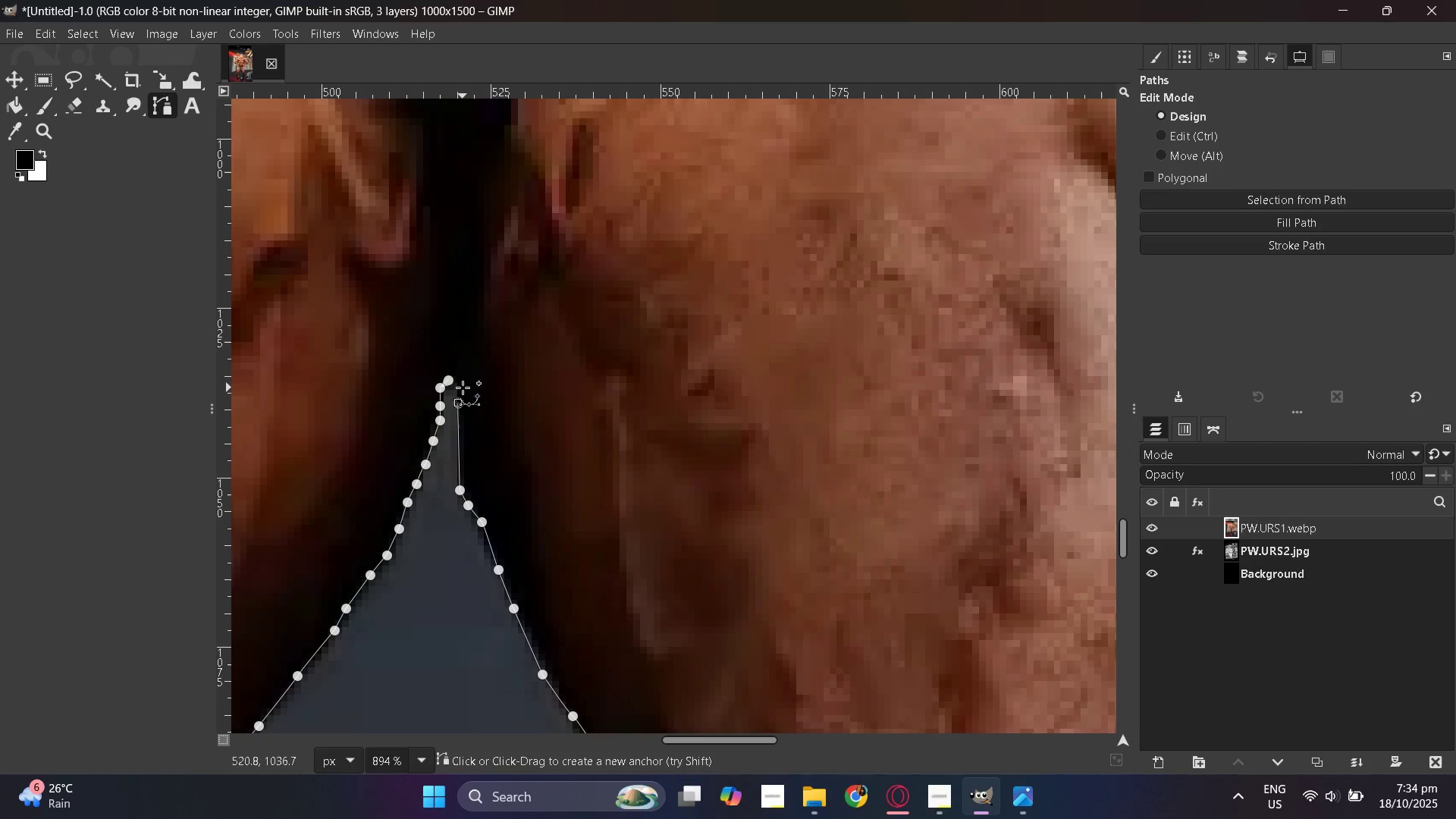 
left_click([463, 388])
 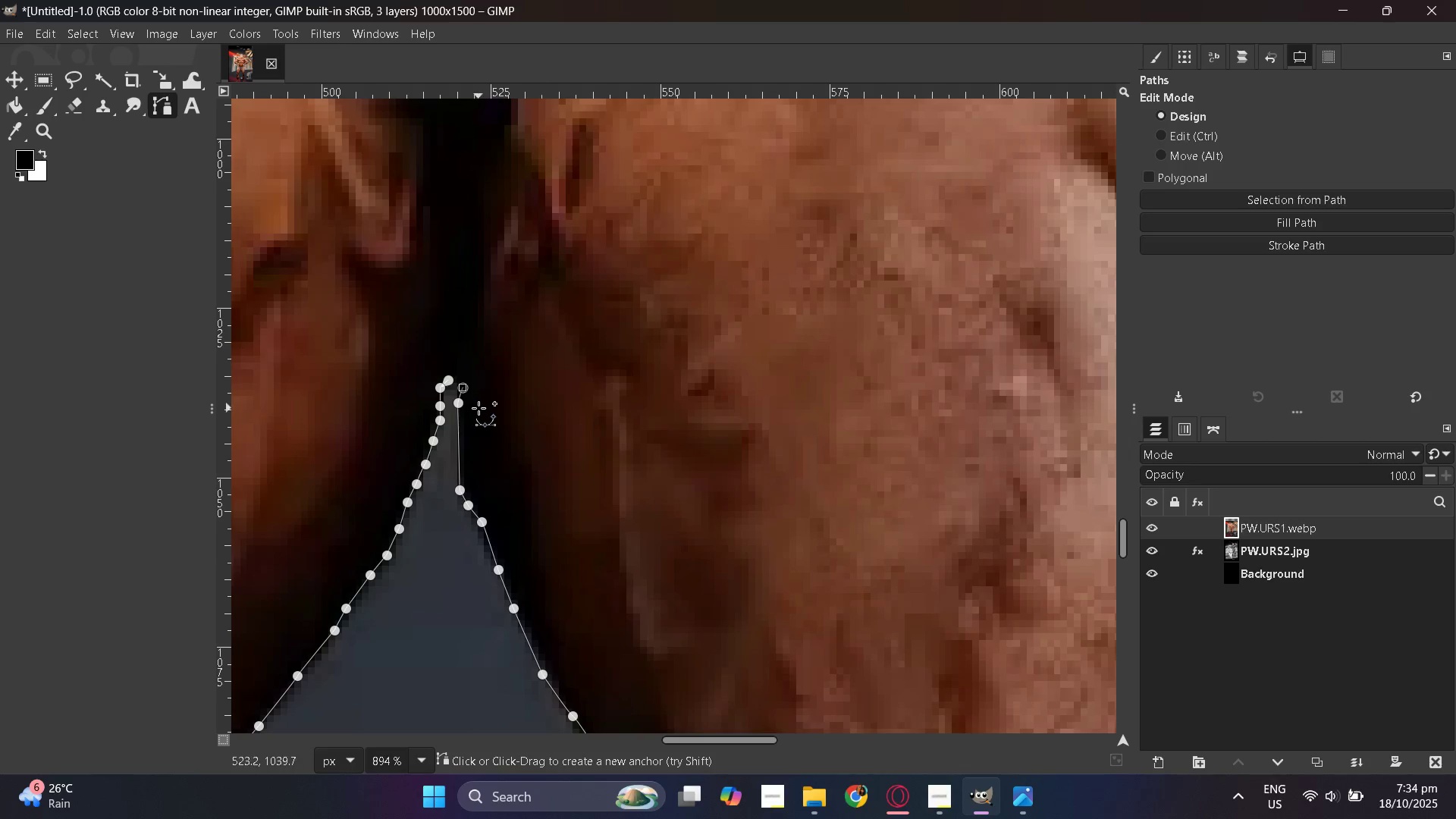 
key(Control+ControlLeft)
 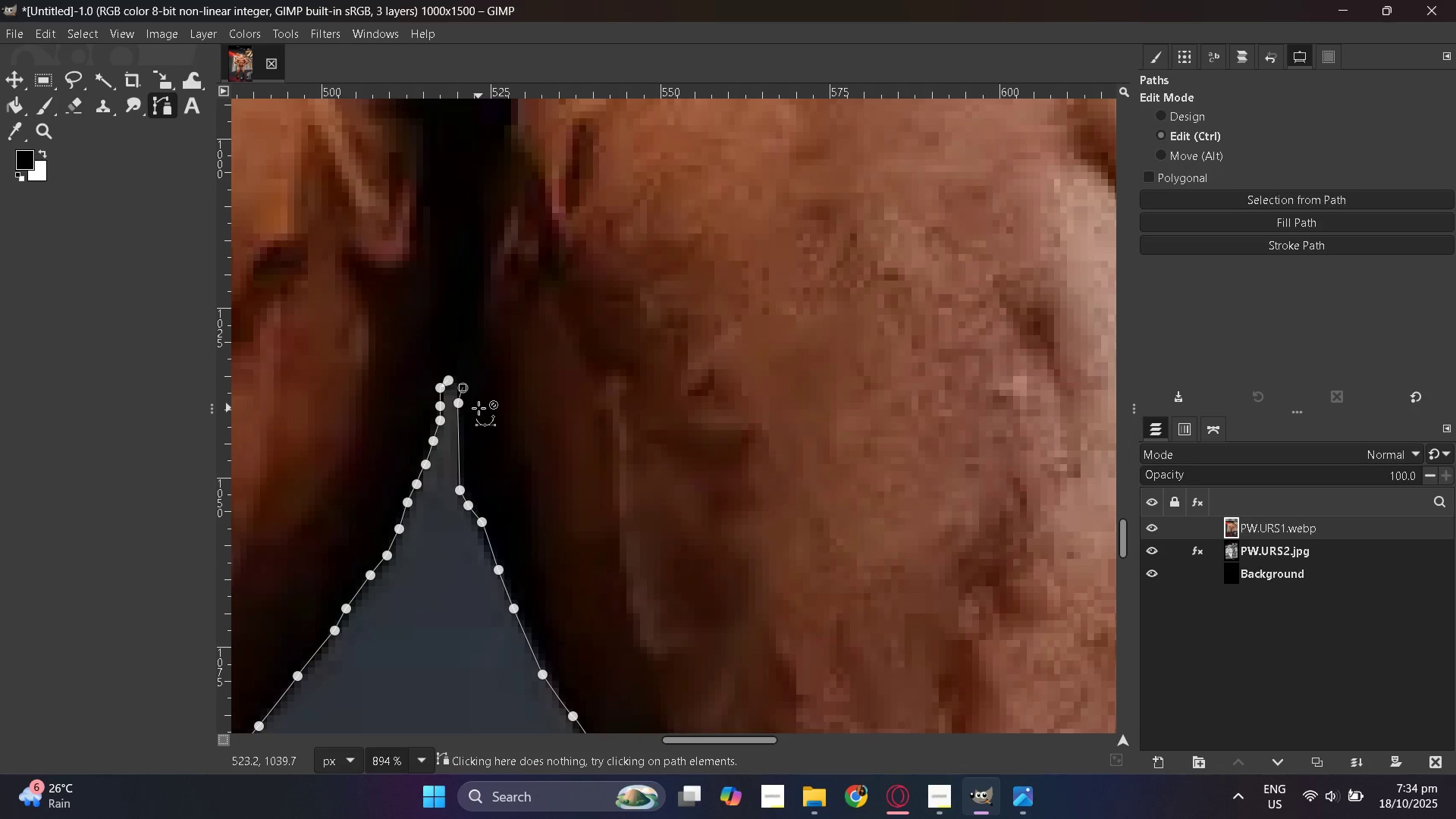 
key(Control+Z)
 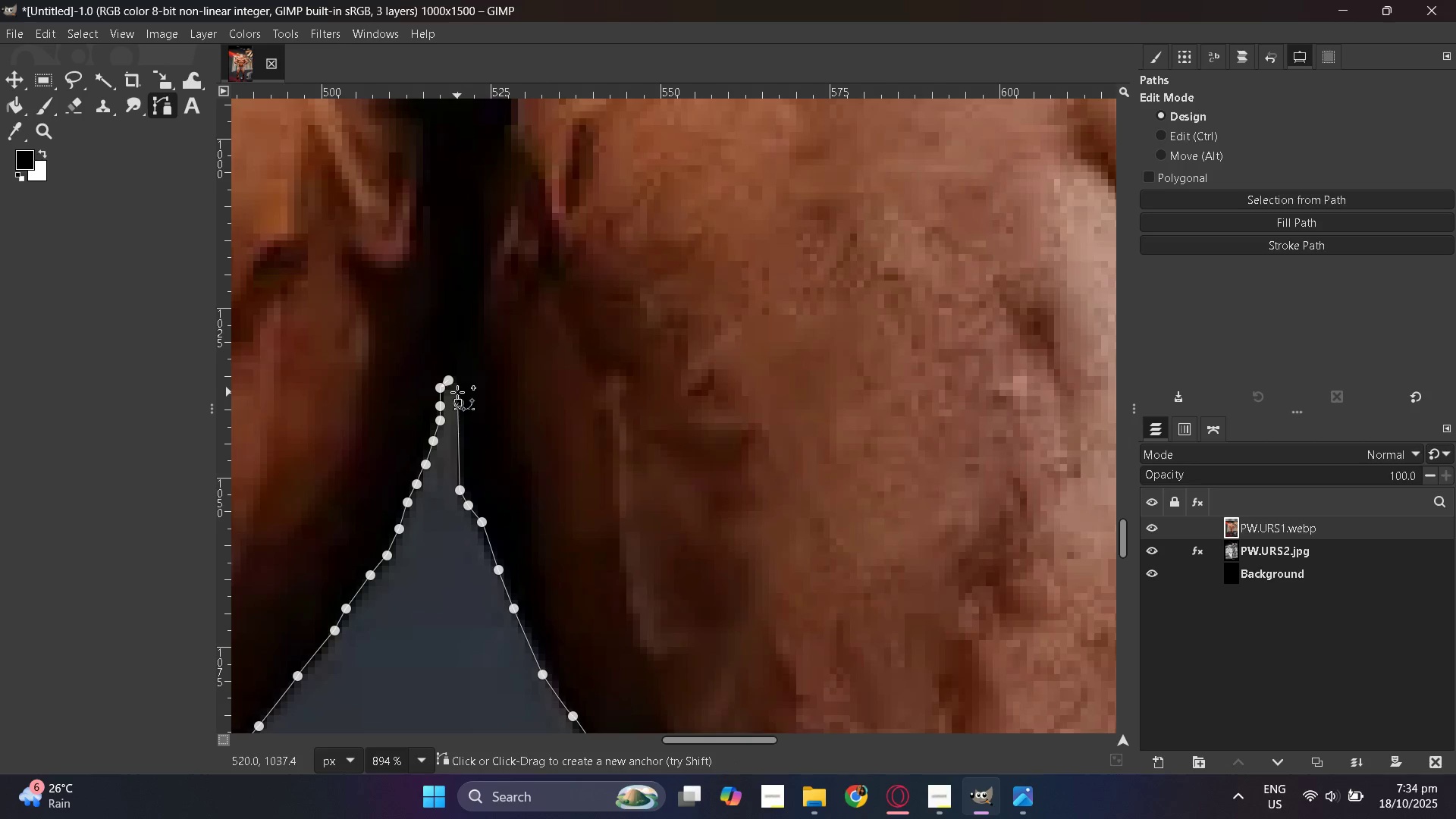 
left_click([457, 392])
 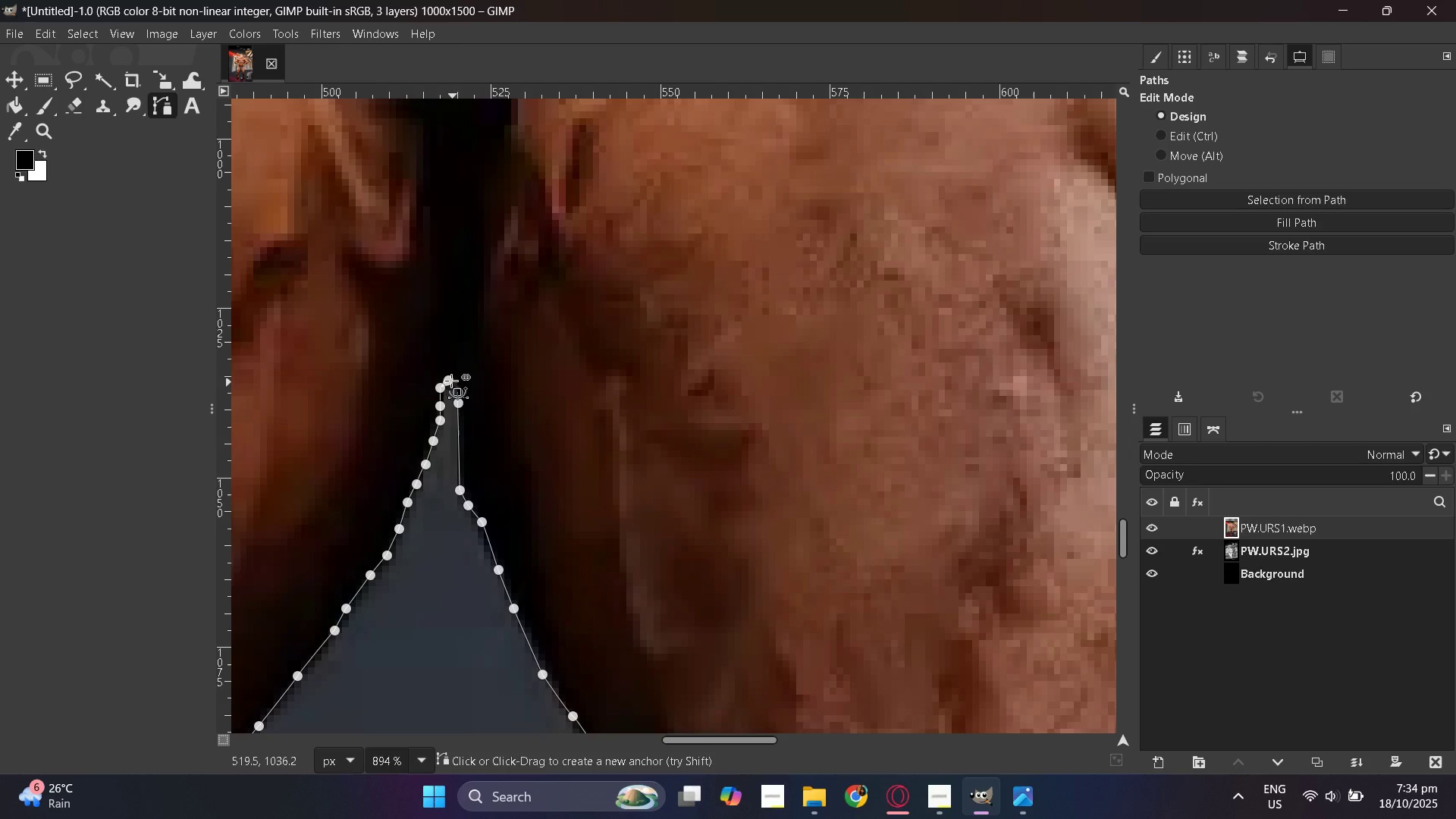 
hold_key(key=ControlLeft, duration=0.6)
left_click([450, 379])
 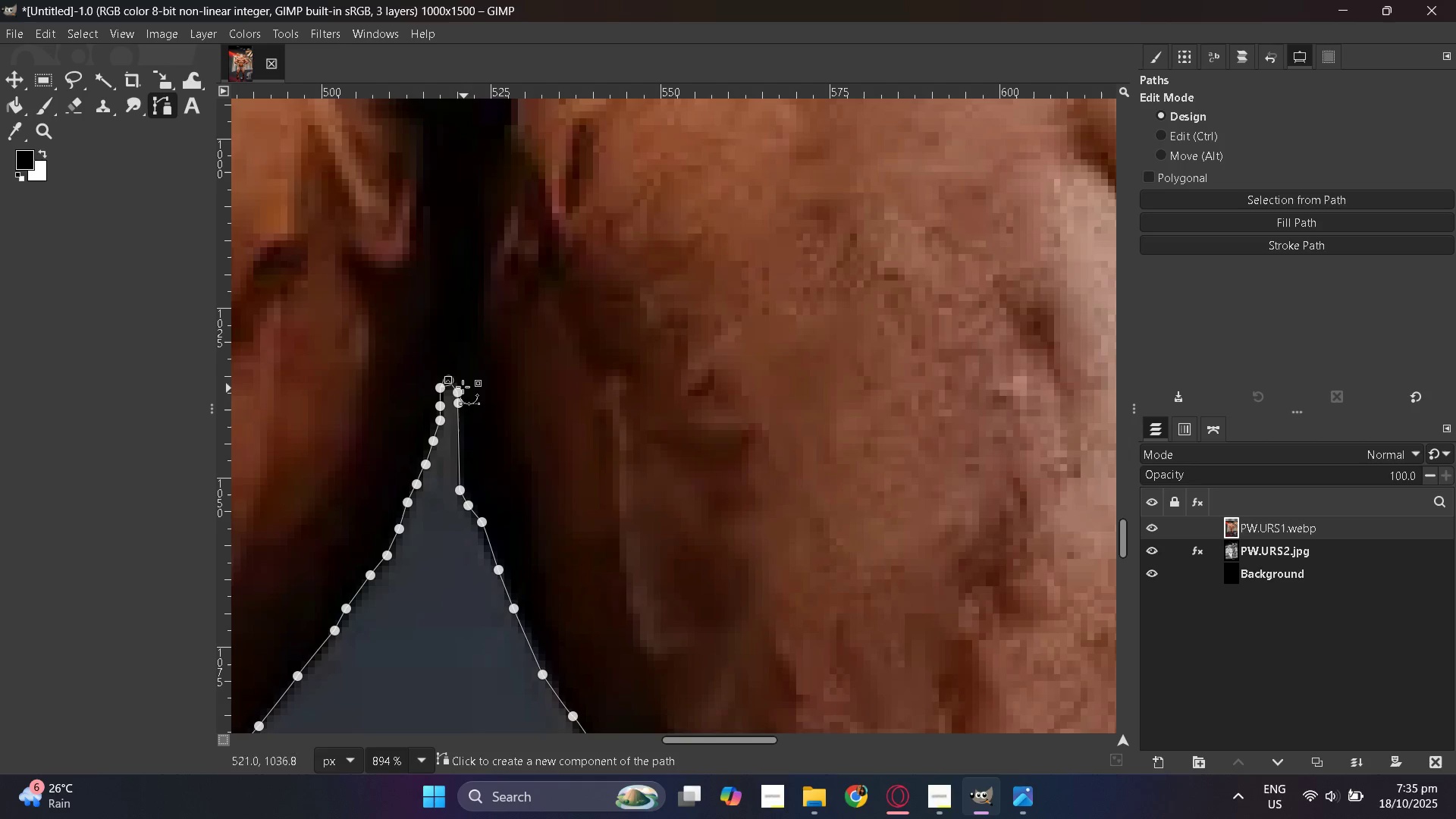 
hold_key(key=ControlLeft, duration=1.5)
scroll: coordinate [865, 454], scroll_direction: down, amount: 23.0
 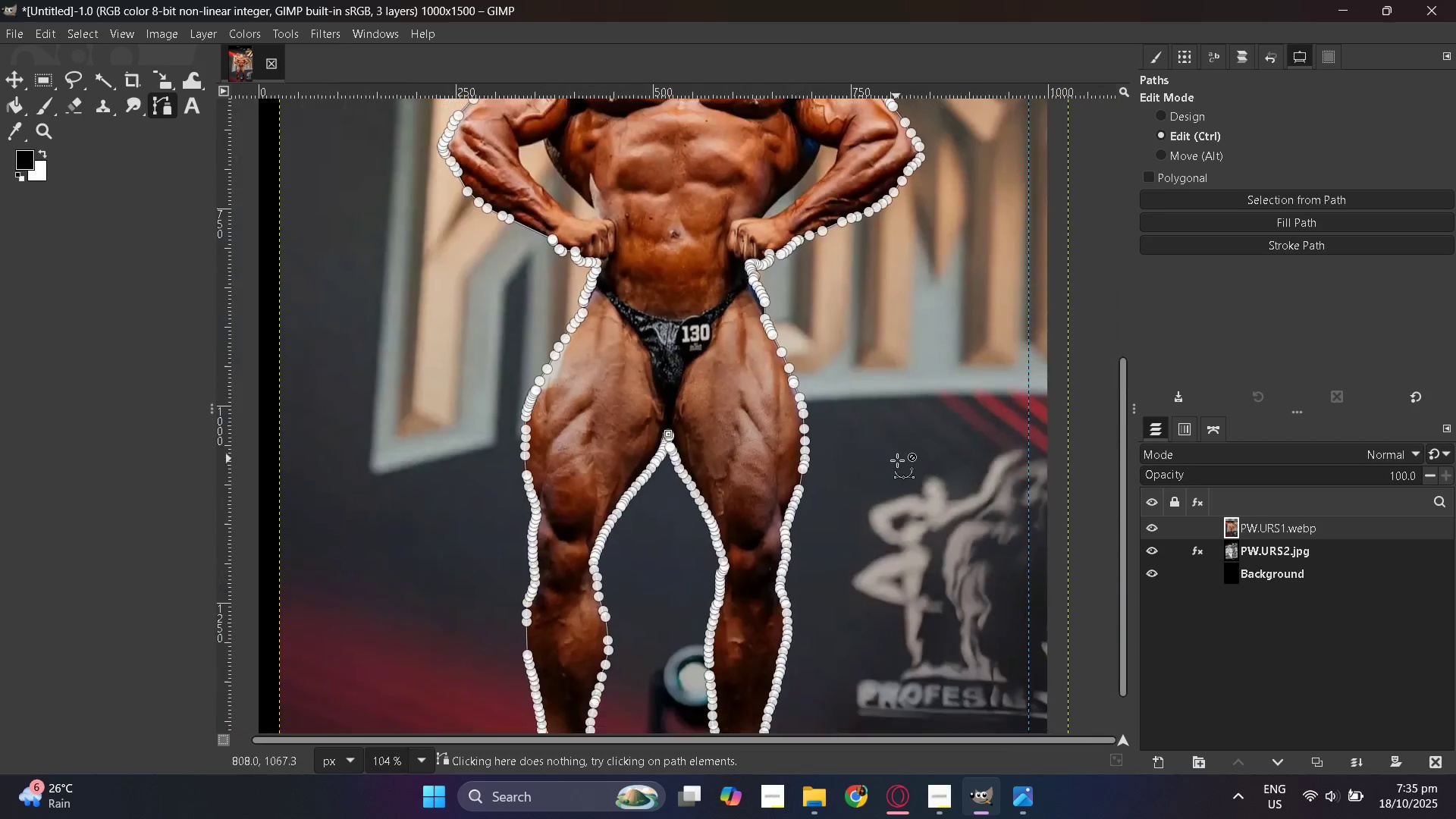 
key(Control+ControlLeft)
 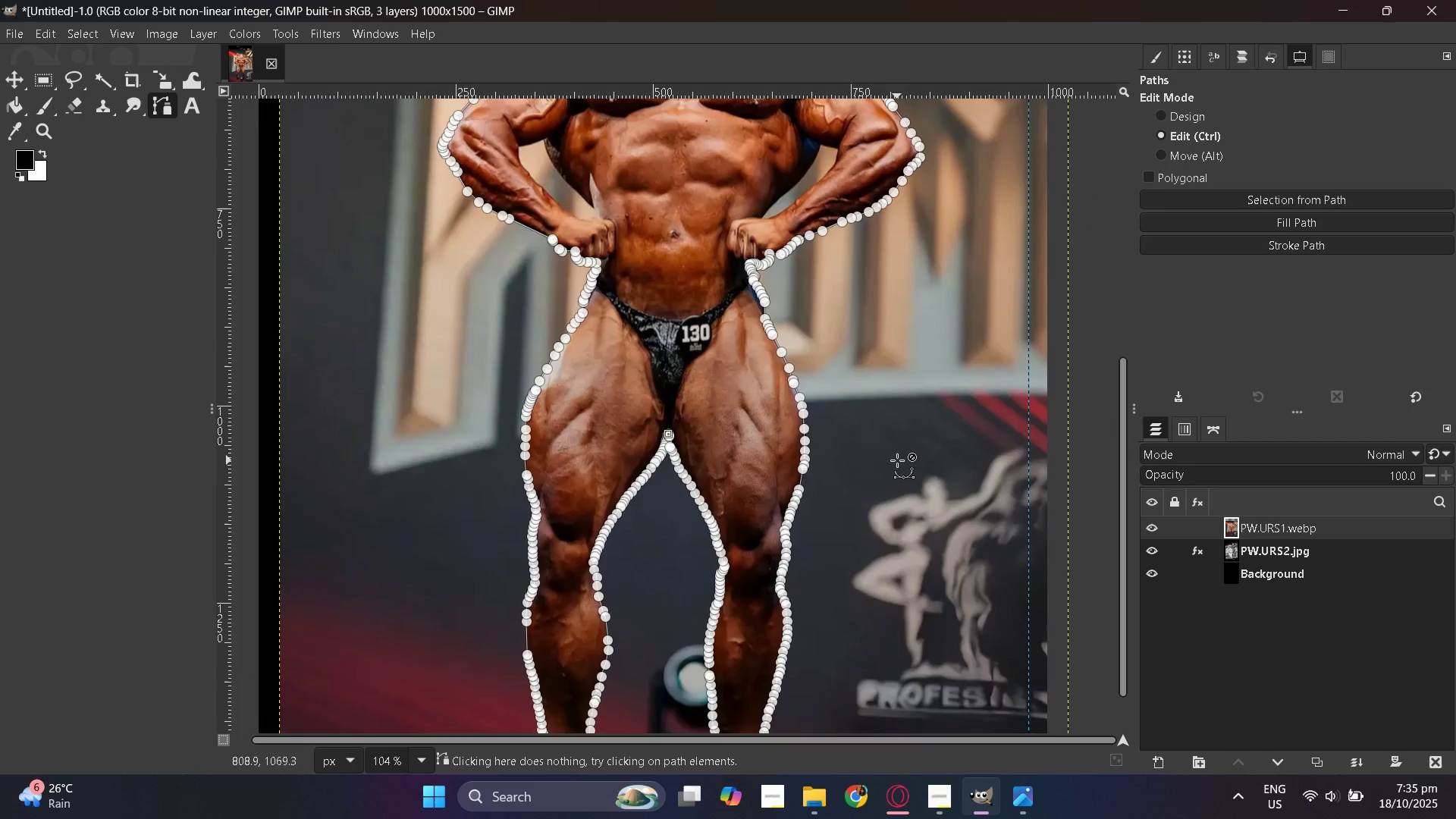 
key(Control+ControlLeft)
 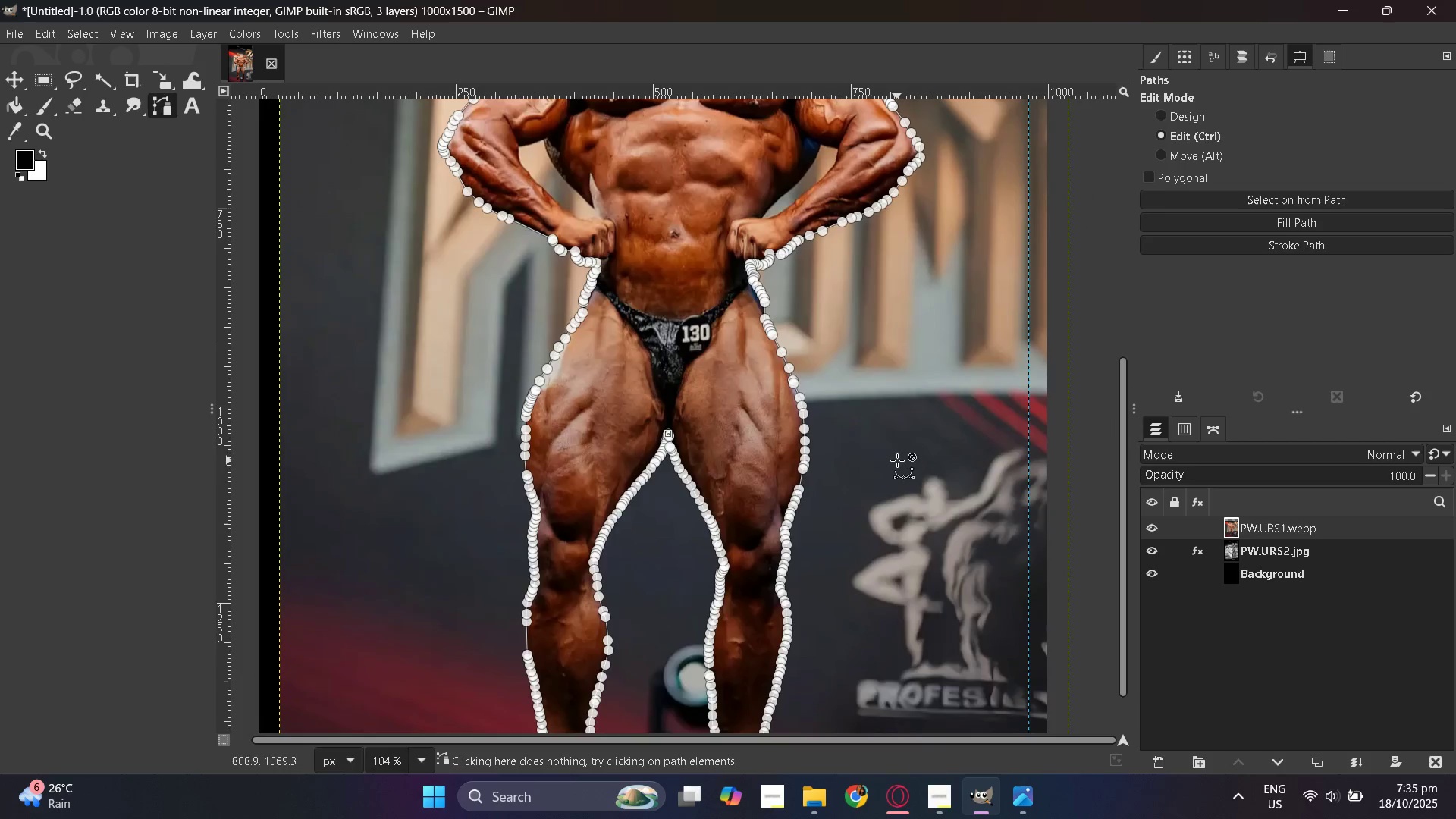 
key(Control+ControlLeft)
 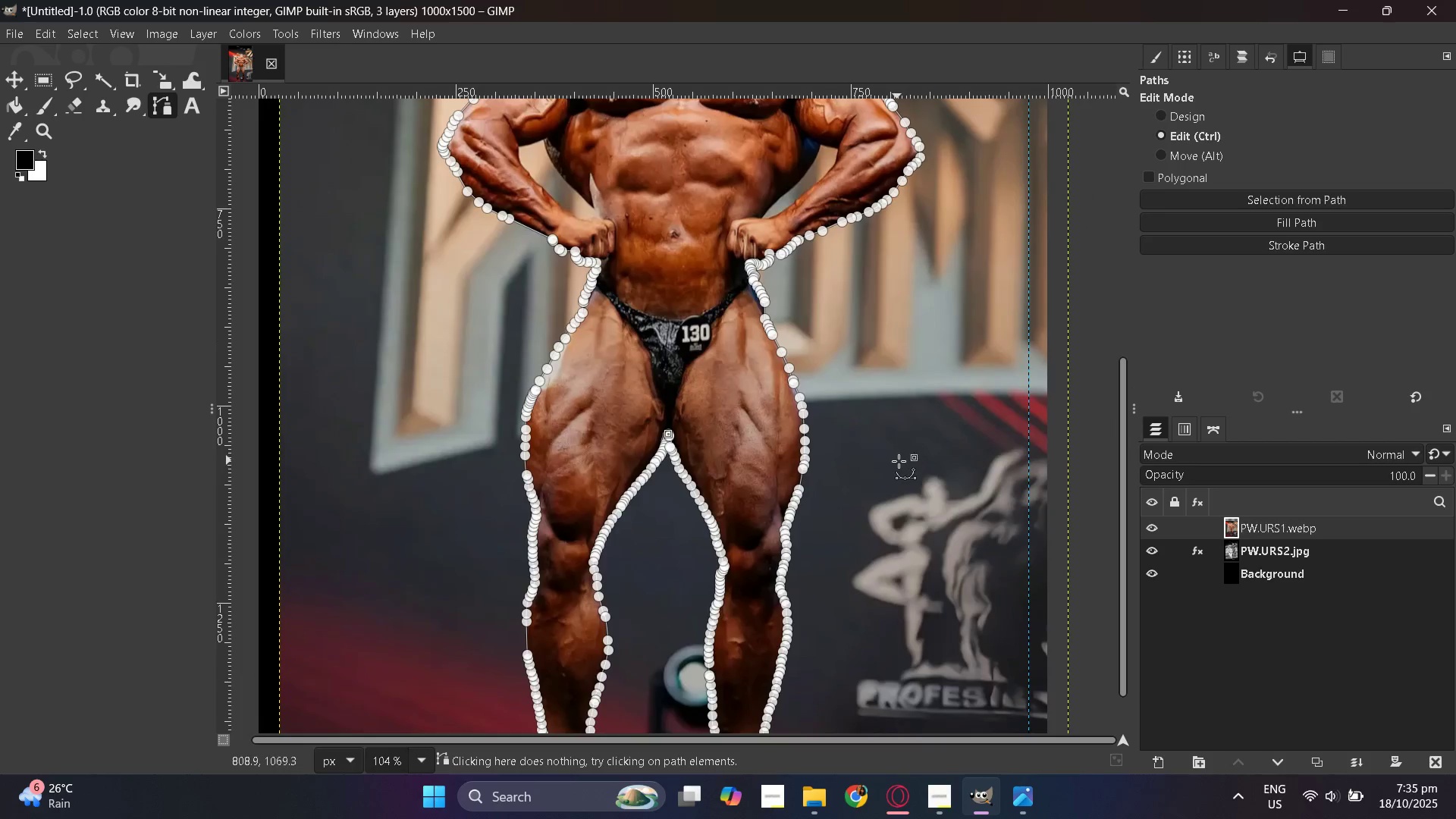 
key(Control+ControlLeft)
 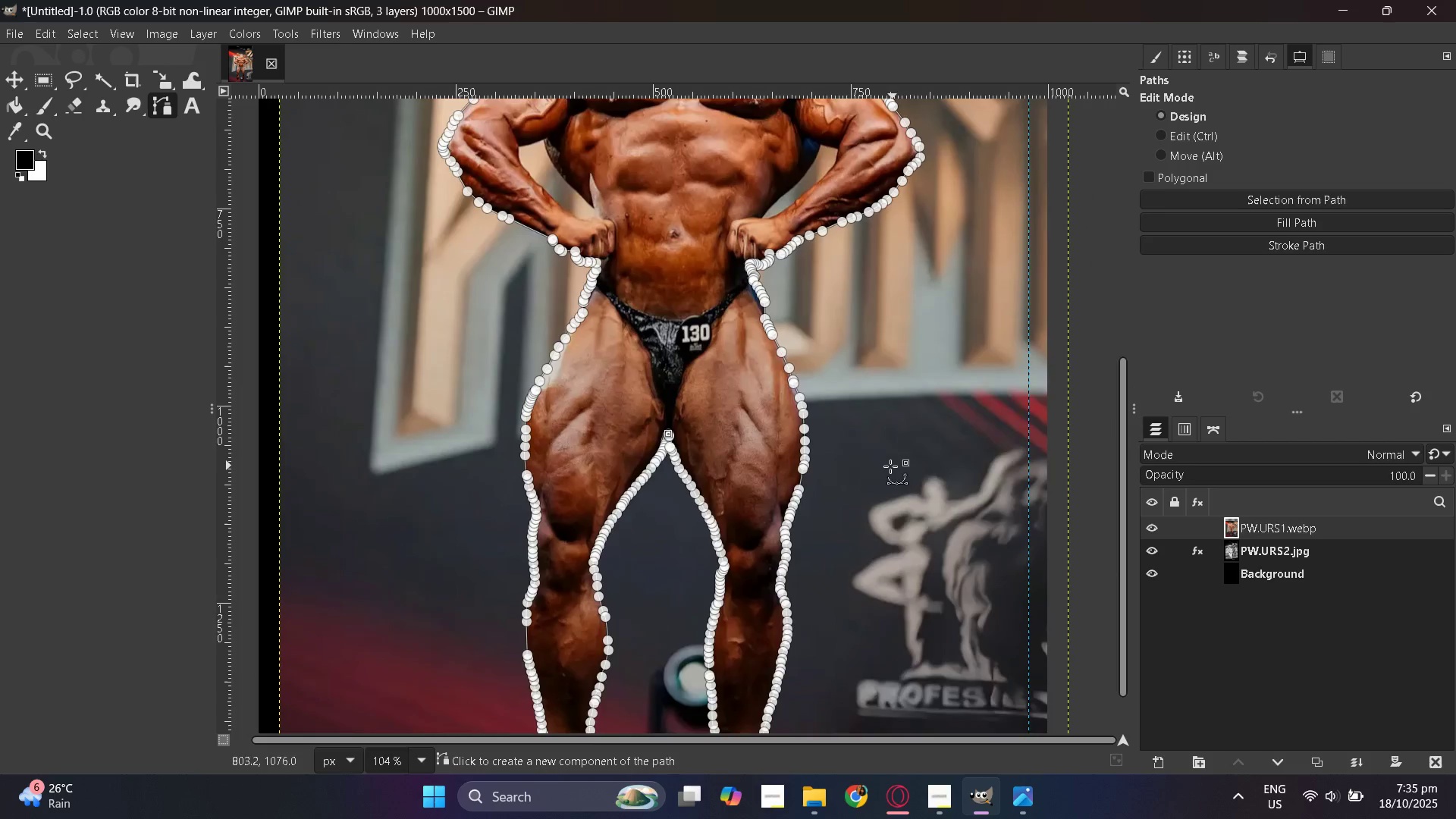 
scroll: coordinate [890, 466], scroll_direction: down, amount: 5.0
 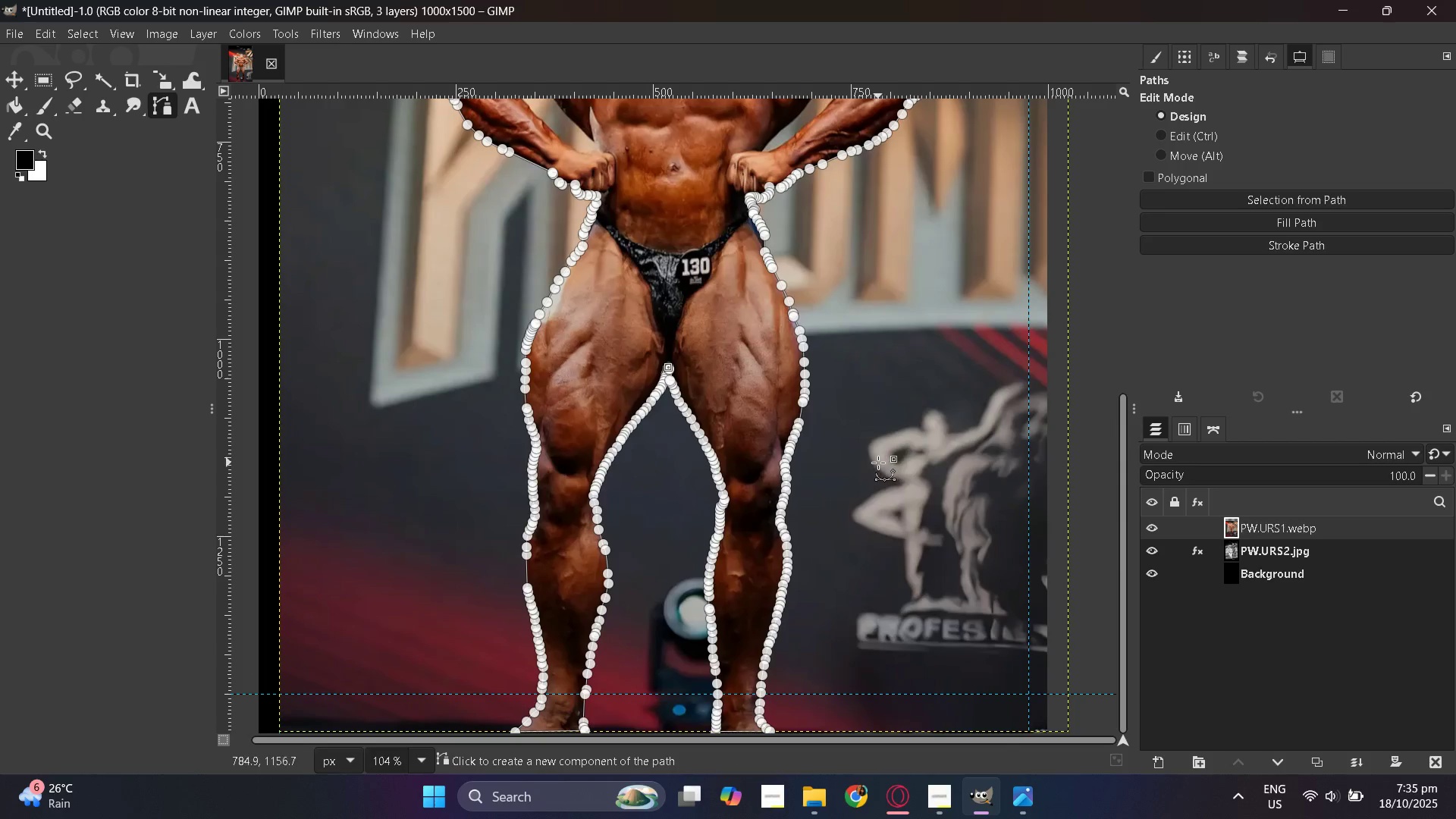 
key(Enter)
 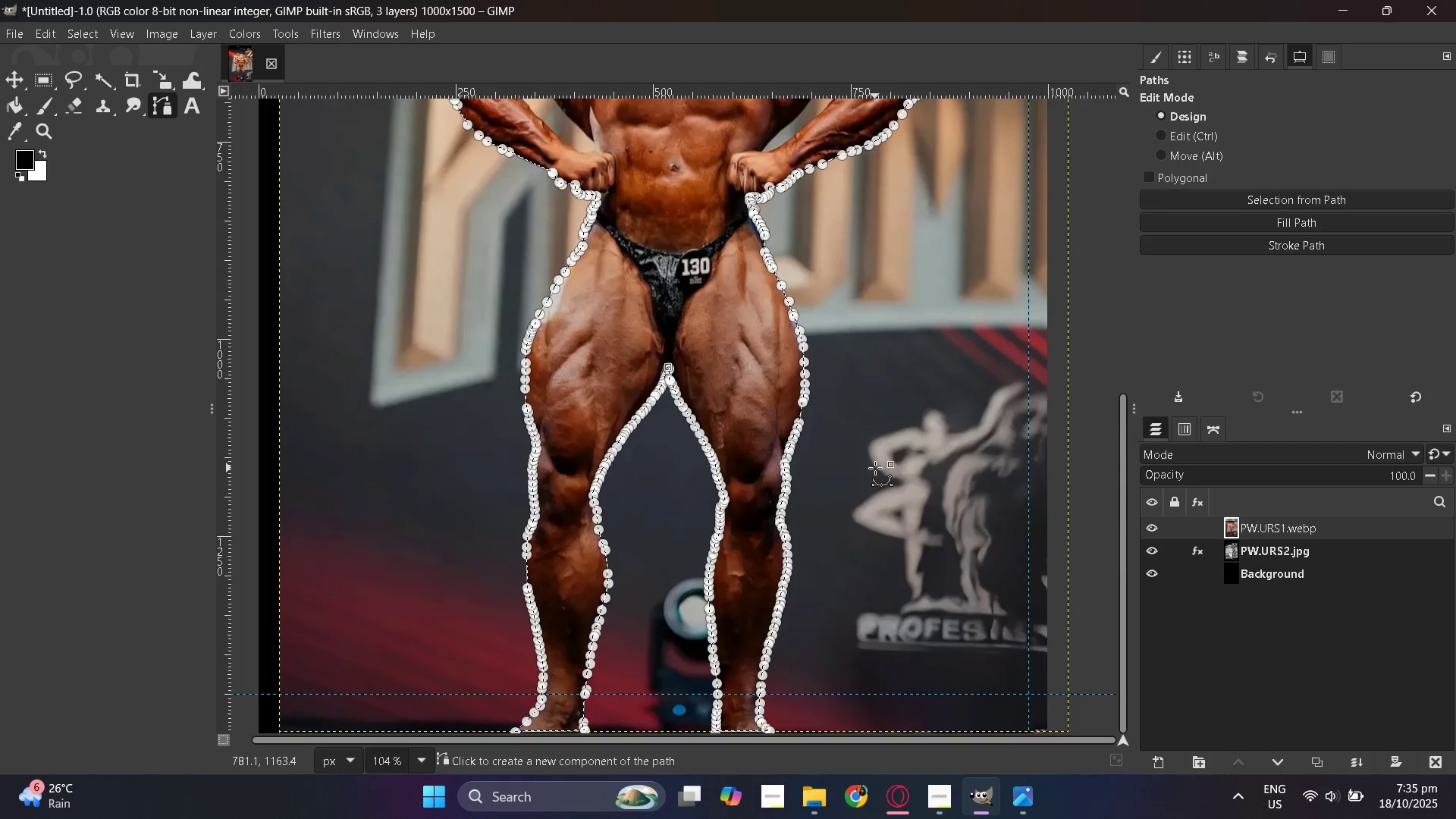 
scroll: coordinate [875, 468], scroll_direction: up, amount: 2.0
 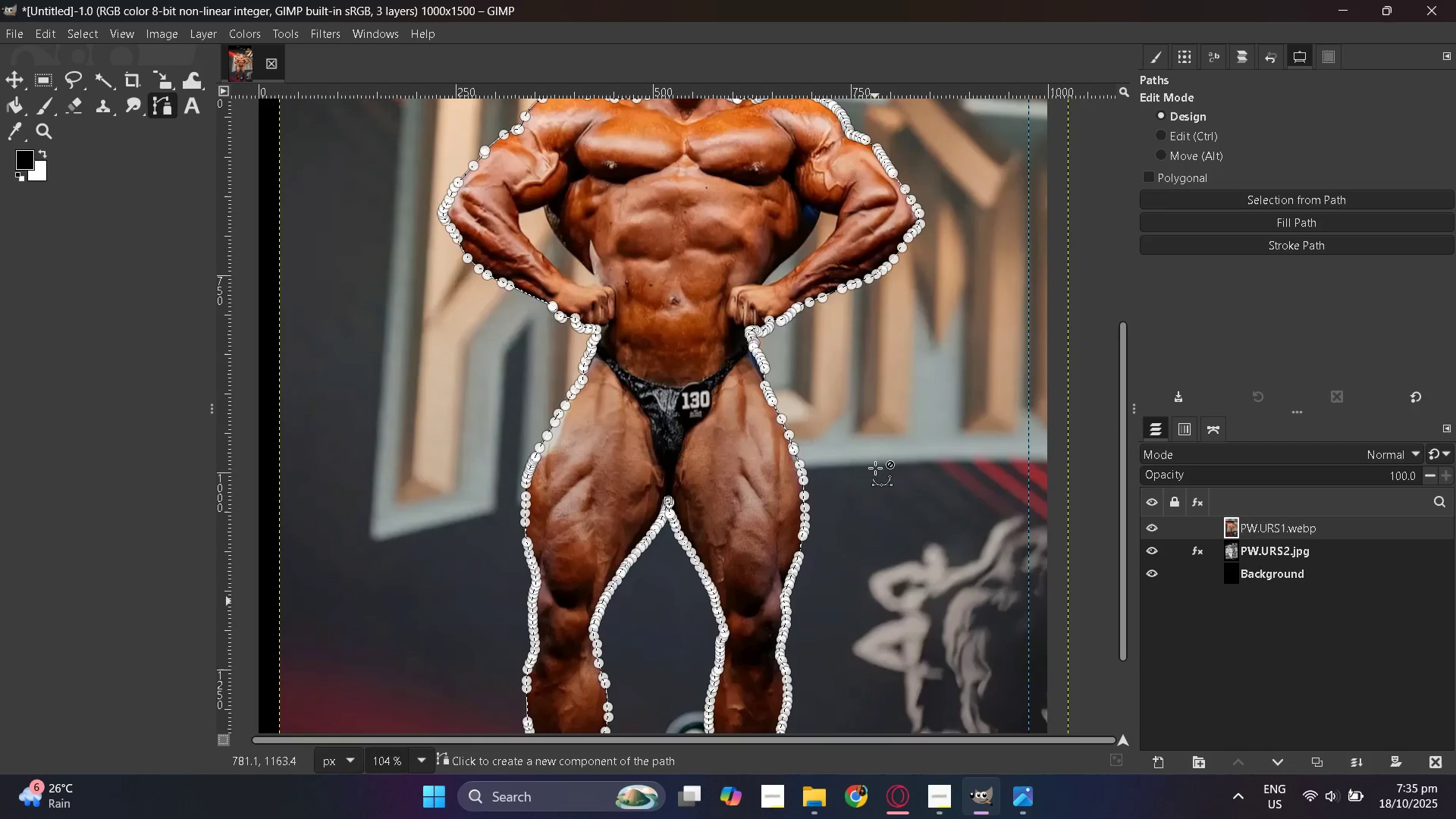 
key(Control+C)
 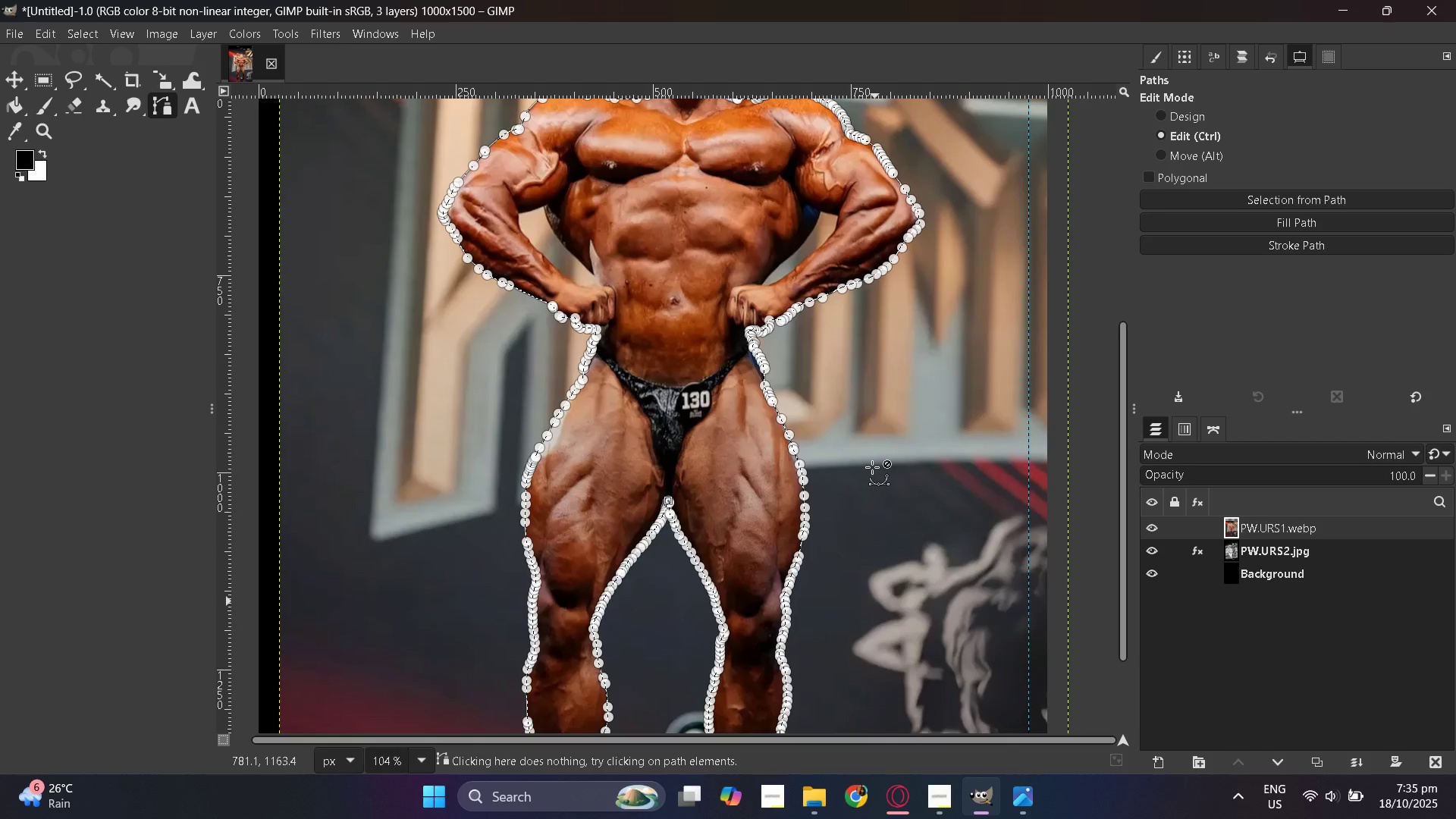 
scroll: coordinate [872, 467], scroll_direction: up, amount: 5.0
 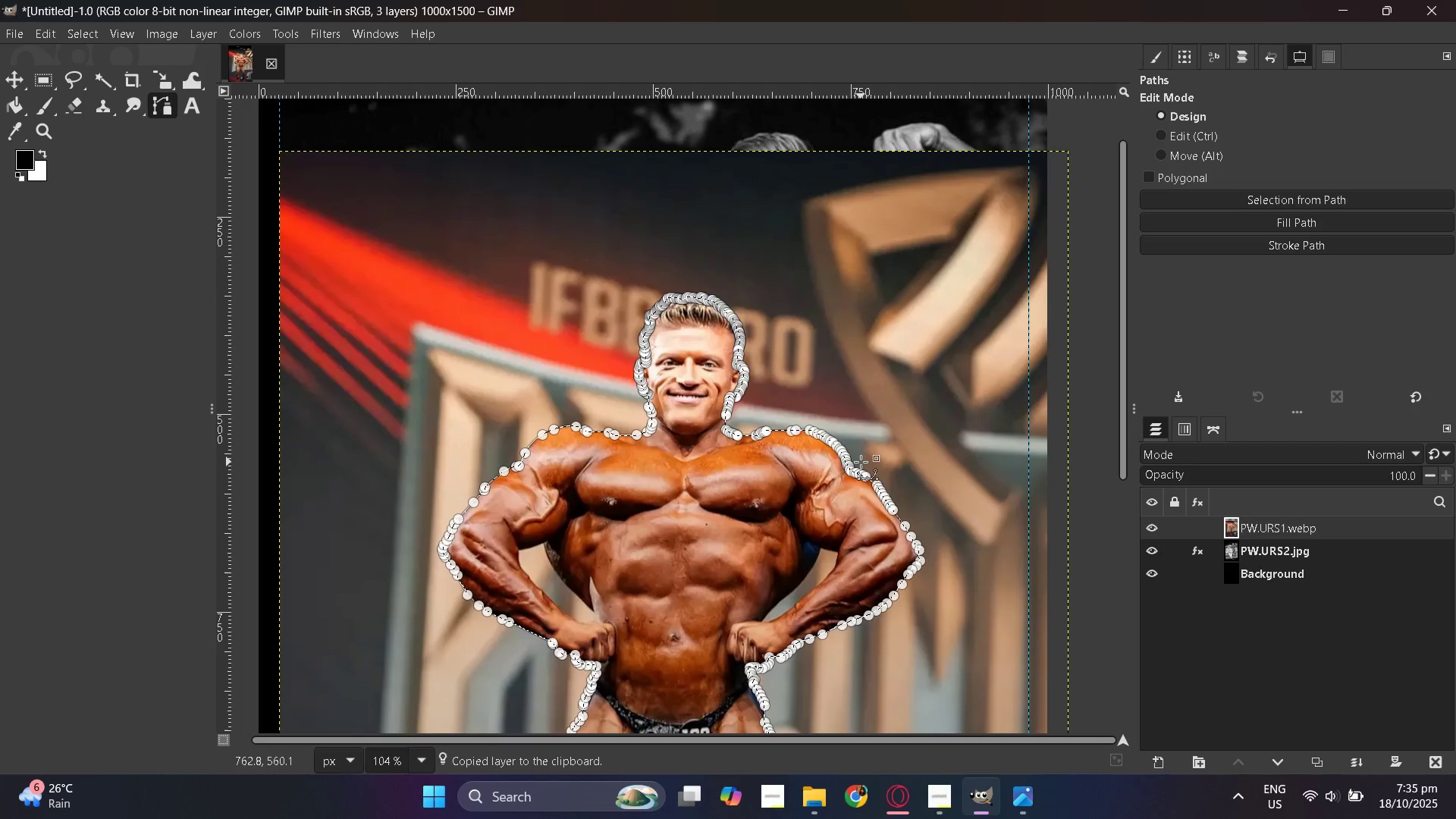 
scroll: coordinate [859, 462], scroll_direction: down, amount: 5.0
 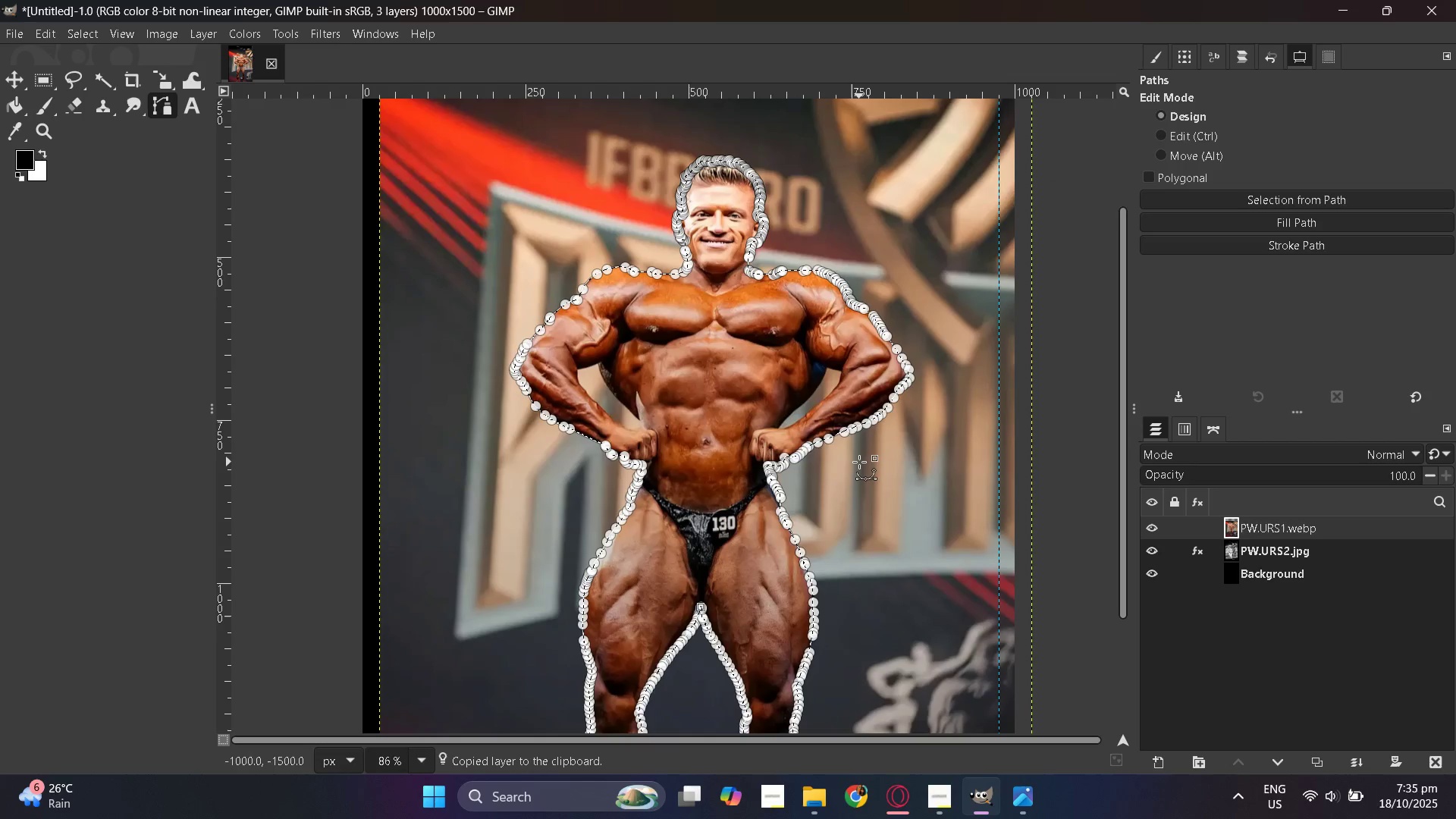 
hold_key(key=ControlLeft, duration=0.5)
 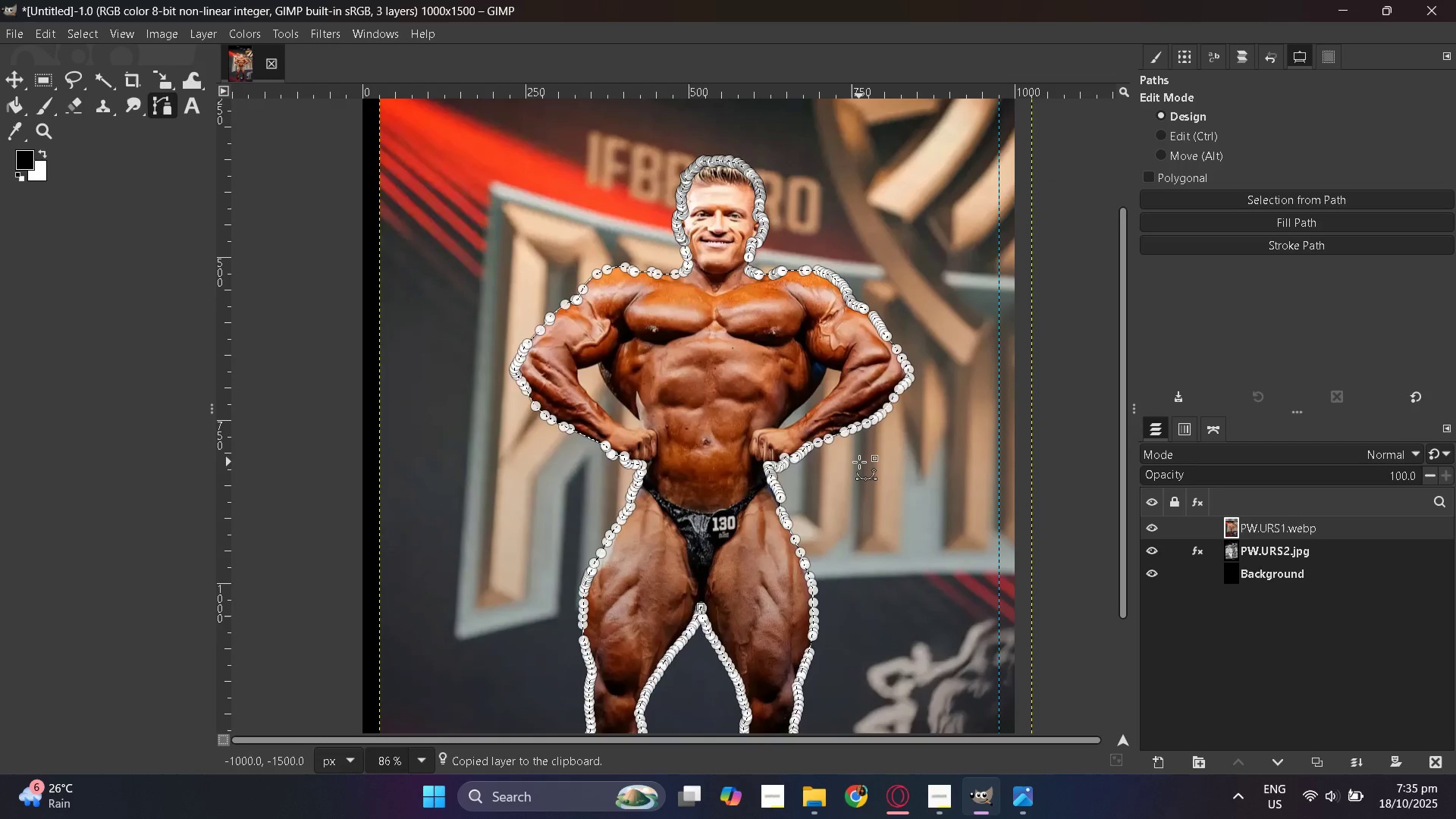 
key(Control+V)
 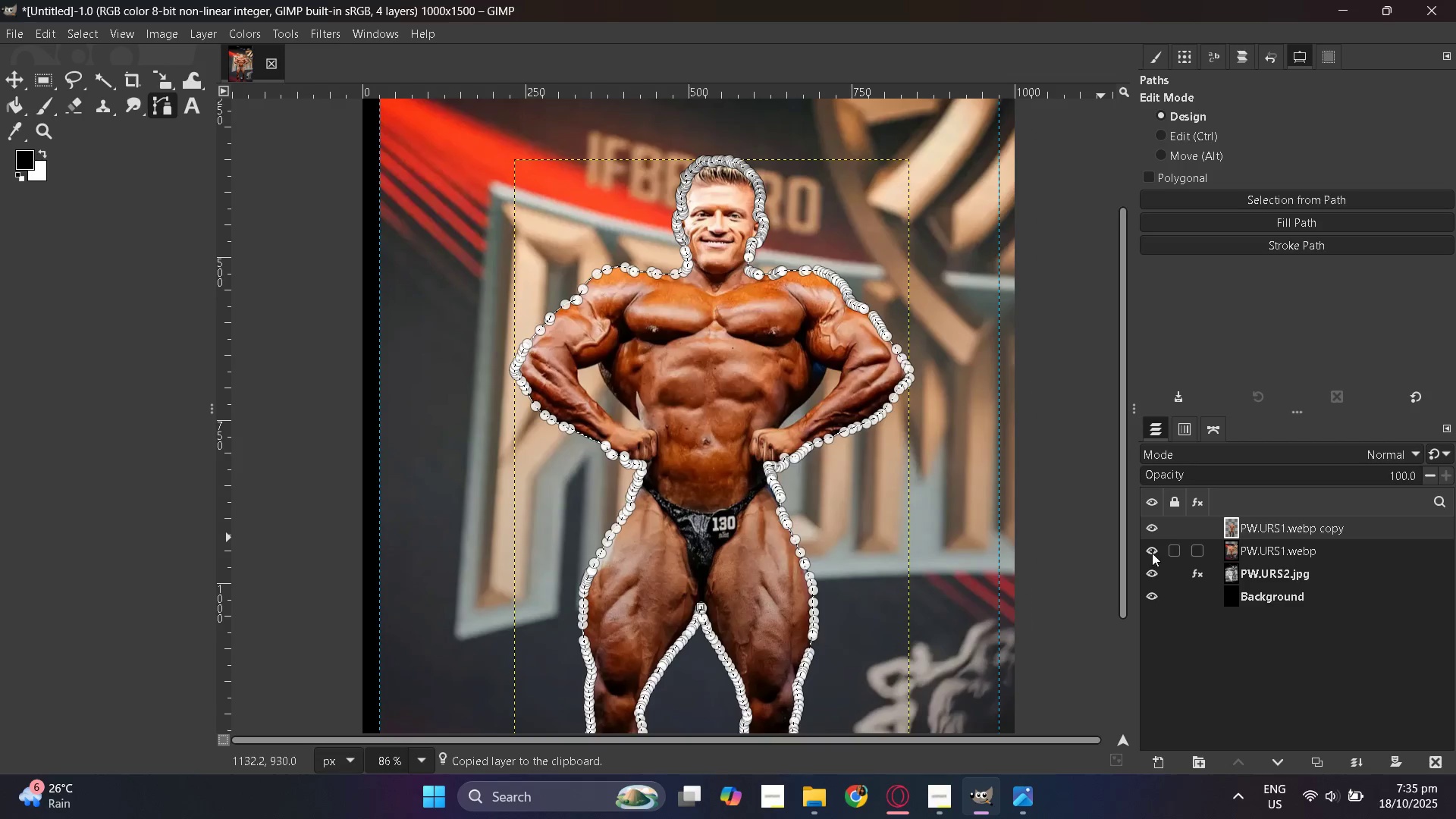 
left_click([1149, 553])
 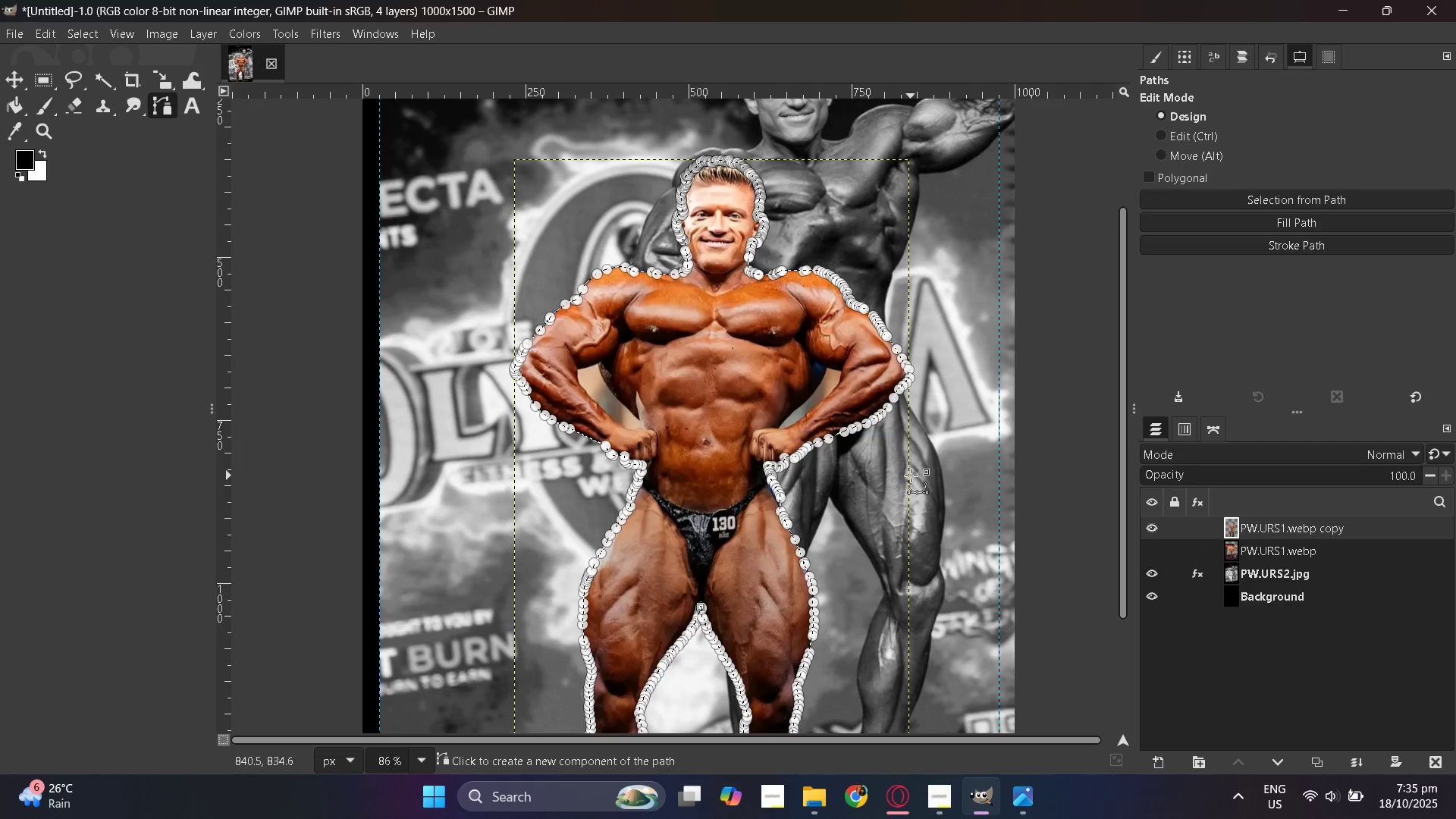 
scroll: coordinate [855, 466], scroll_direction: down, amount: 1.0
 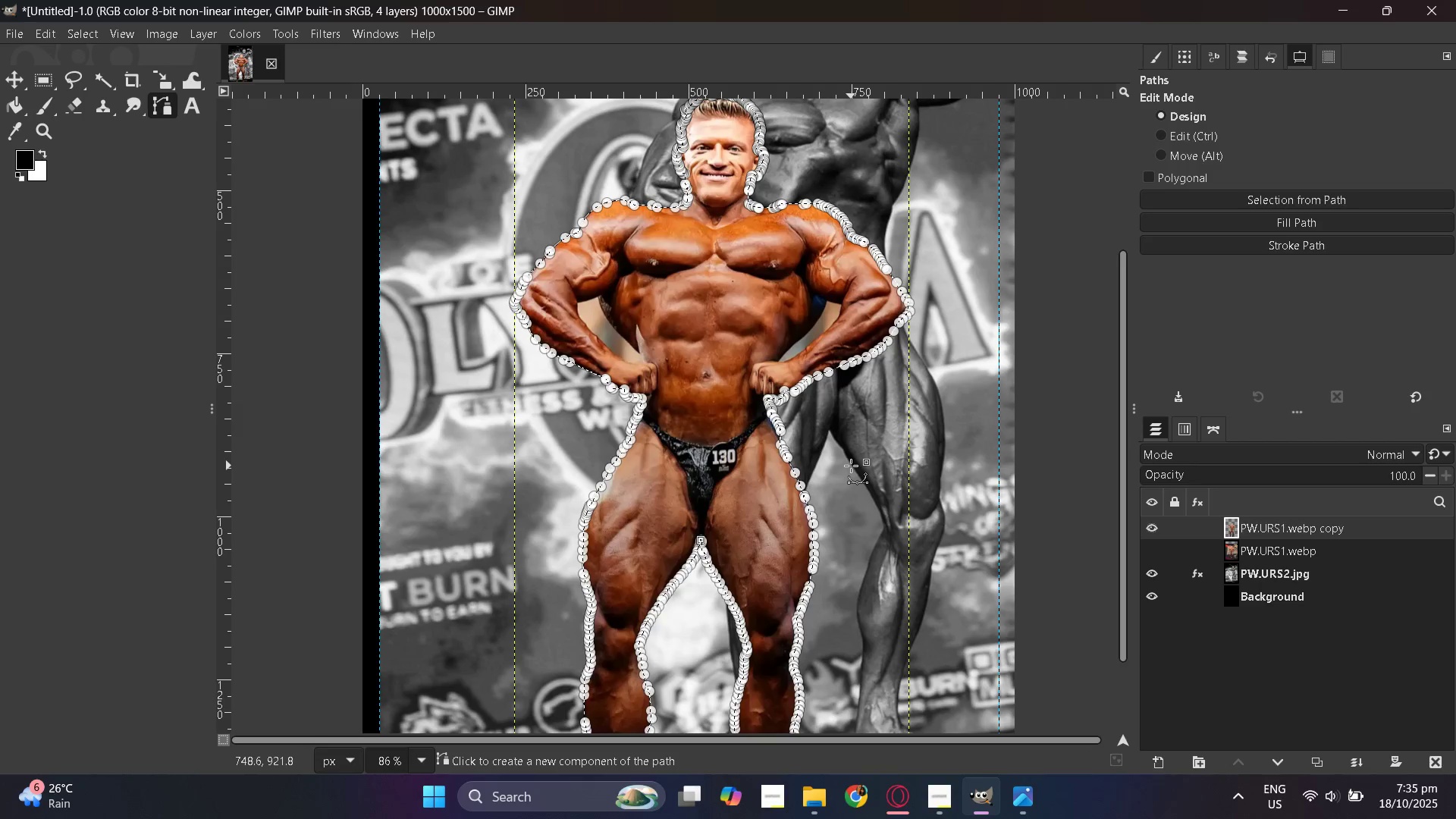 
scroll: coordinate [851, 466], scroll_direction: up, amount: 1.0
 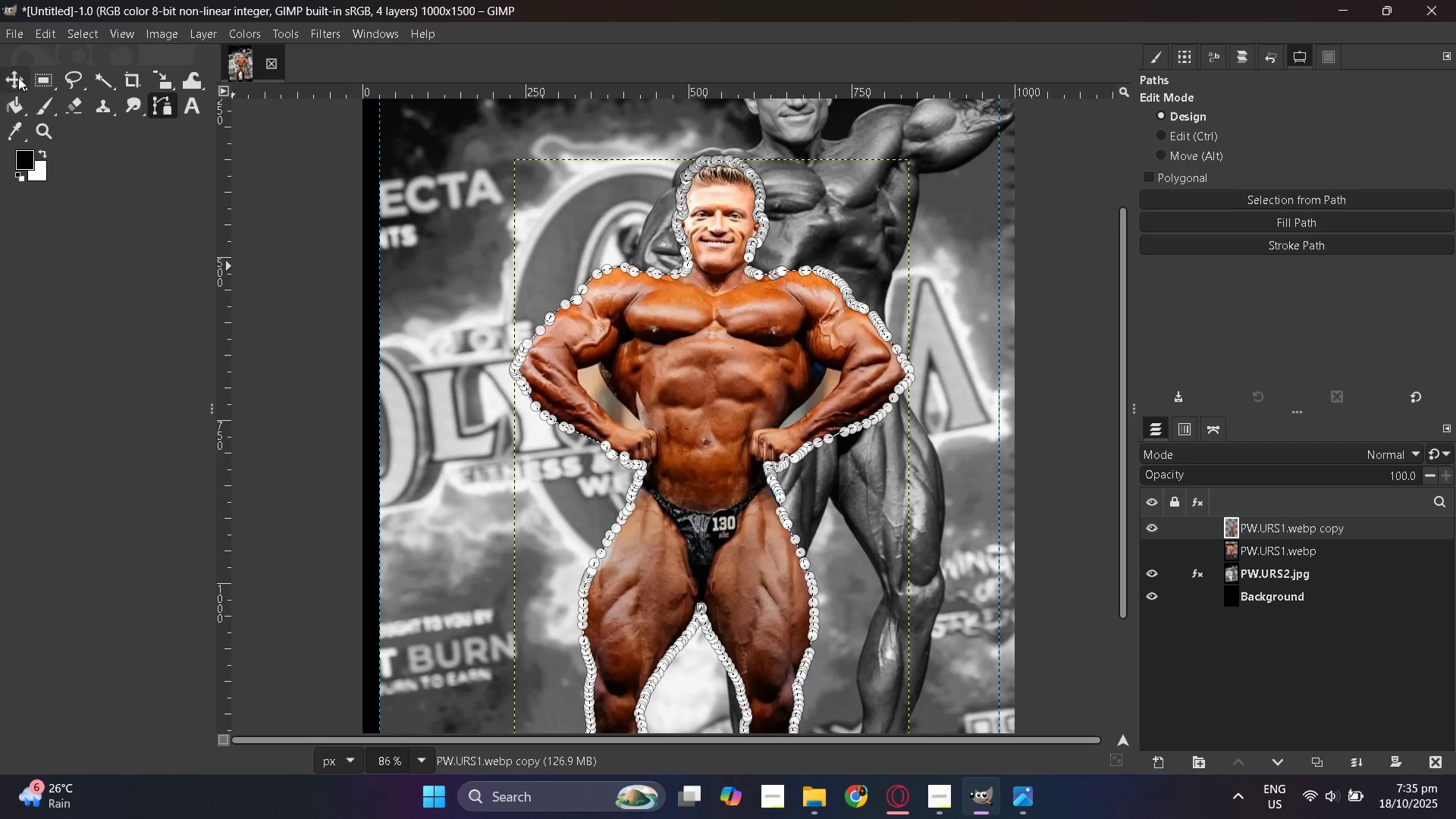 
left_click([17, 77])
 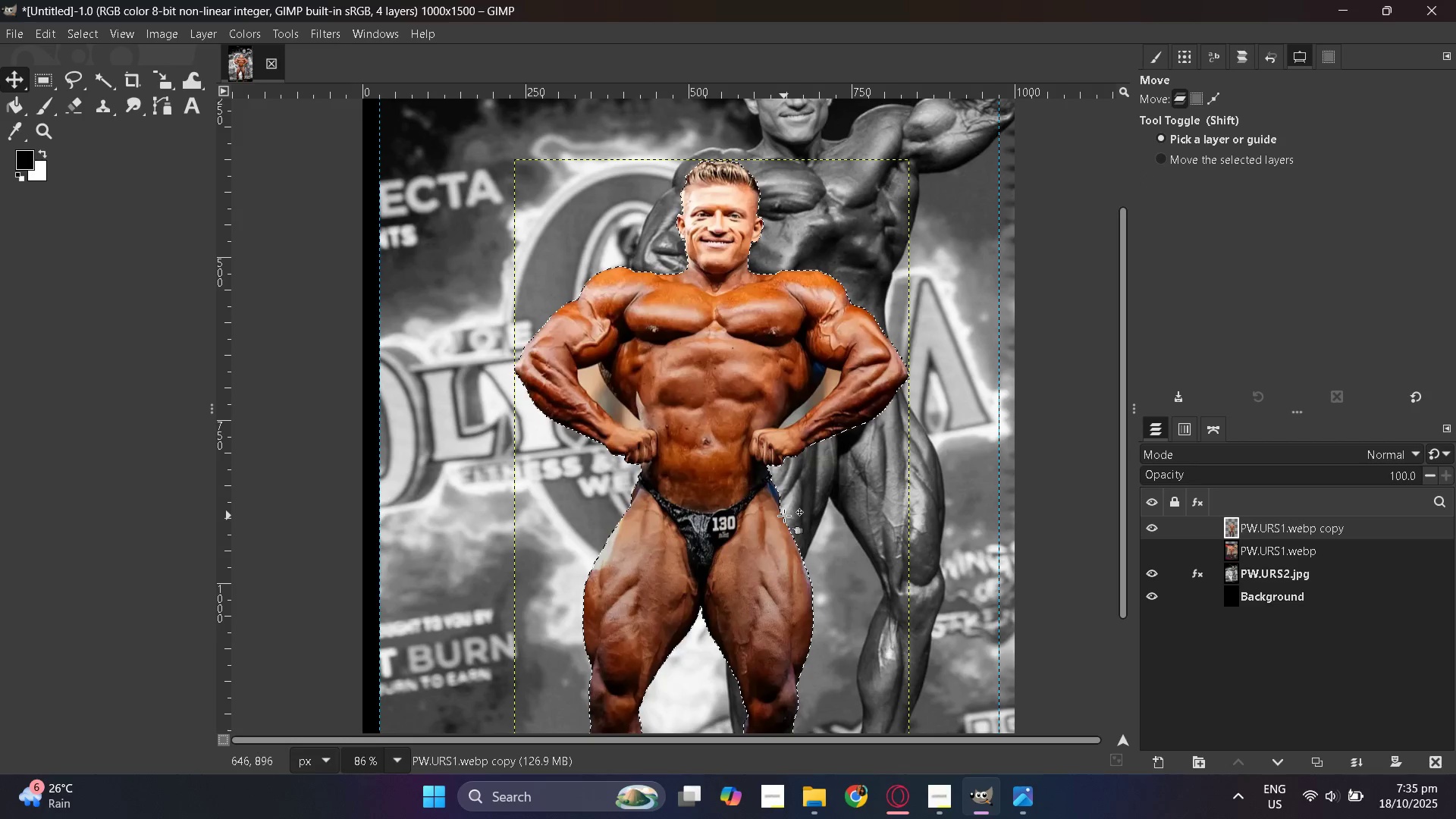 
scroll: coordinate [784, 516], scroll_direction: down, amount: 1.0
 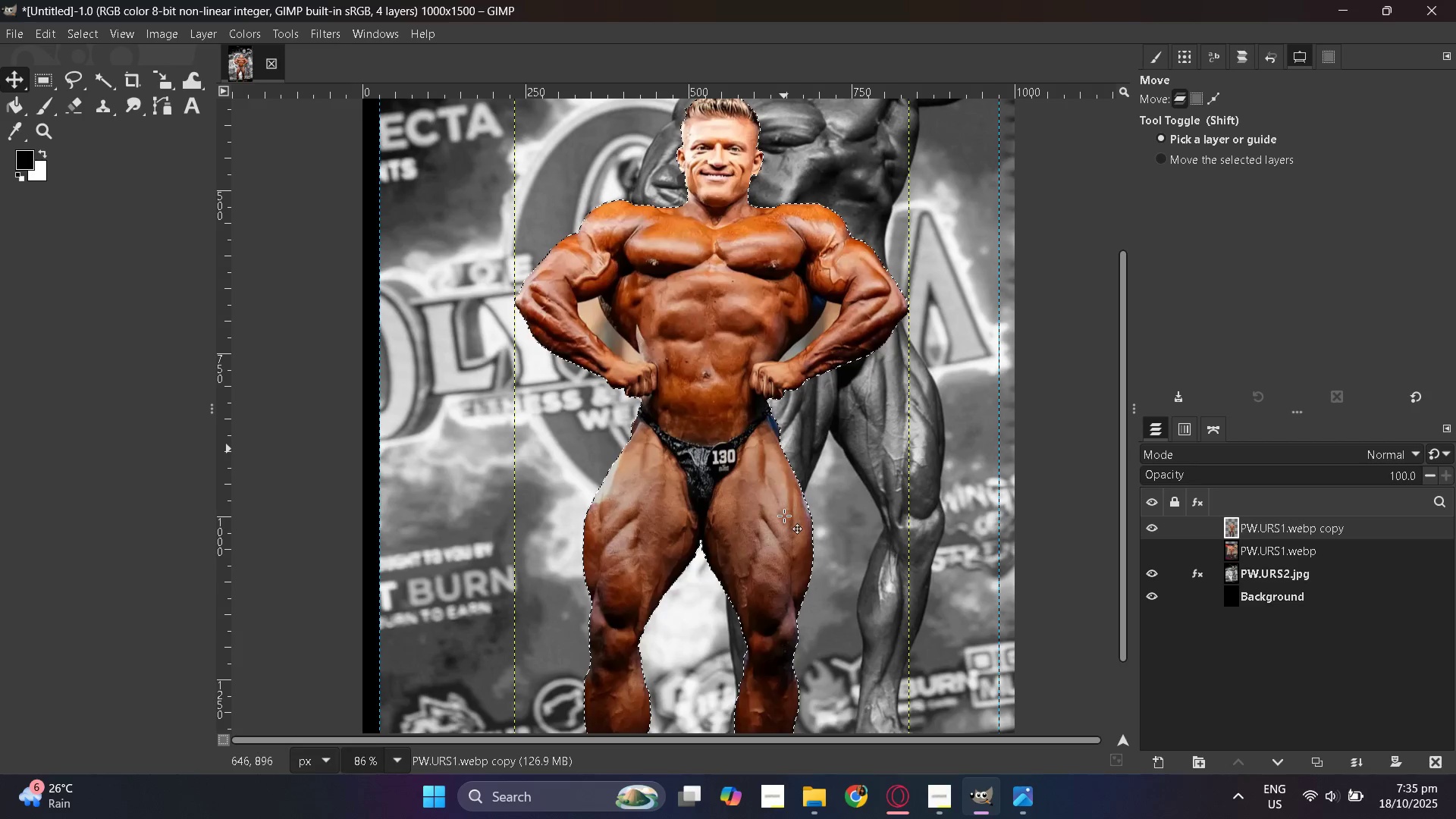 
hold_key(key=ControlLeft, duration=0.49)
 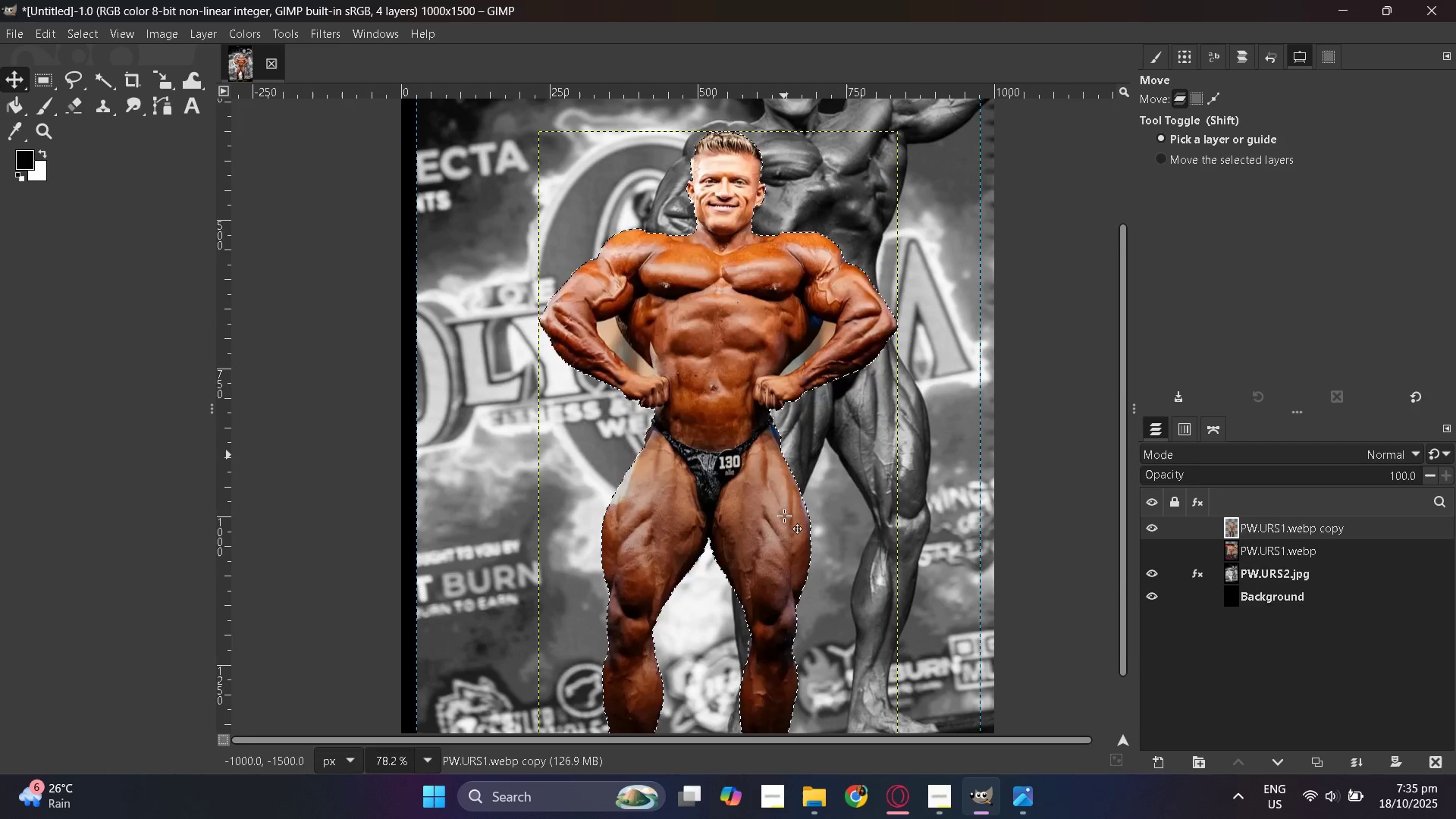 
scroll: coordinate [784, 516], scroll_direction: up, amount: 1.0
 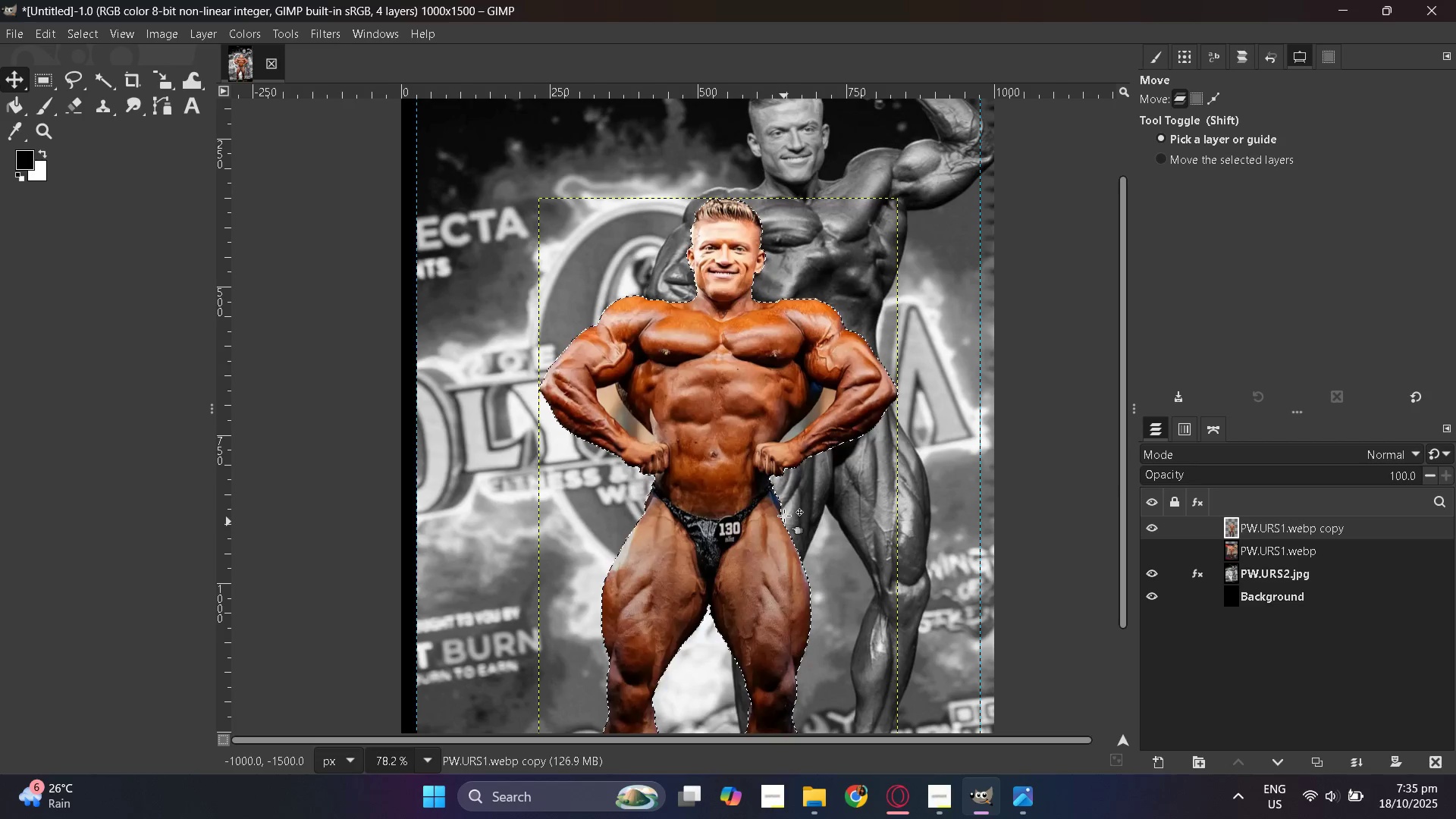 
scroll: coordinate [795, 497], scroll_direction: down, amount: 5.0
 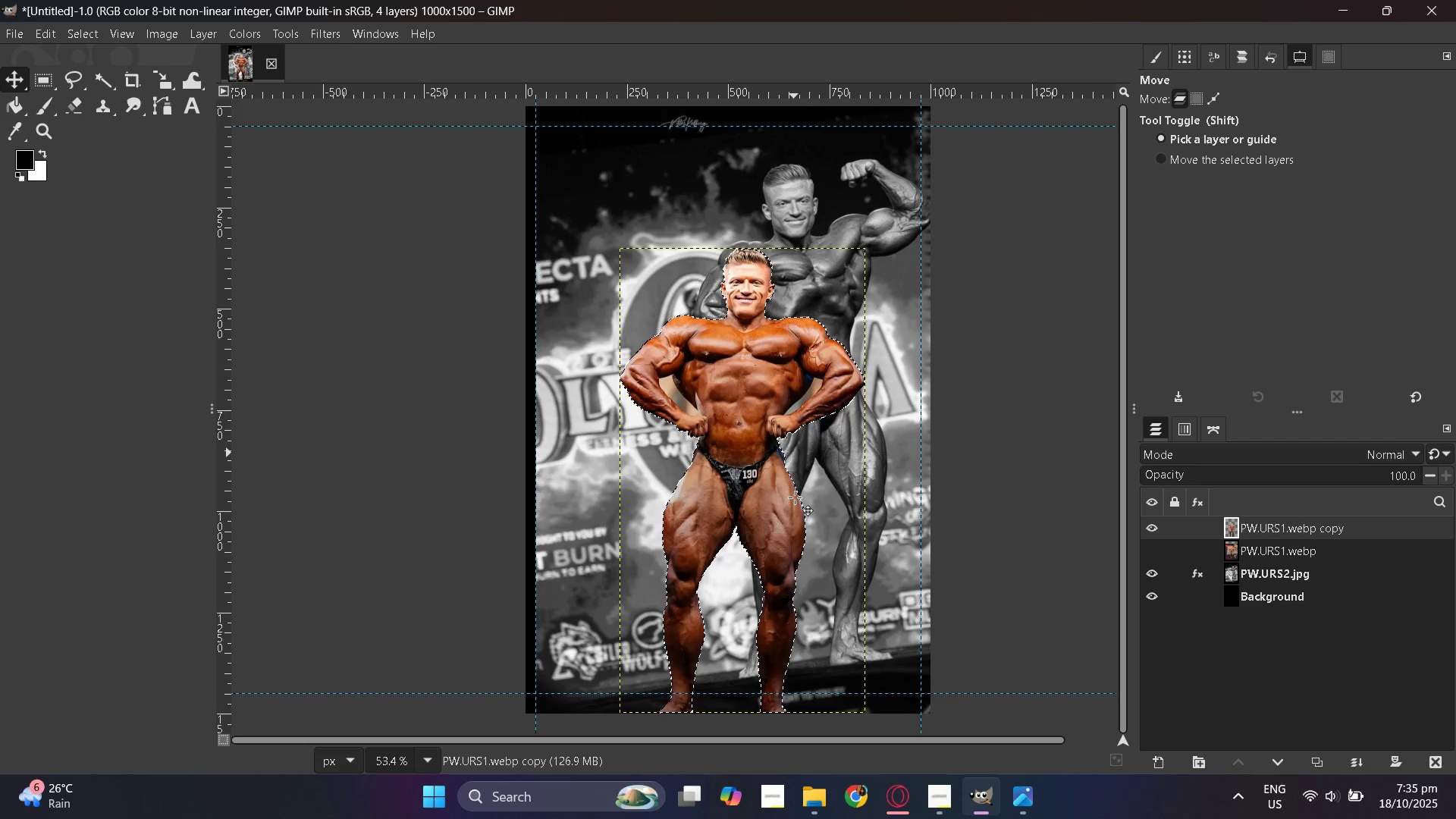 
hold_key(key=ControlLeft, duration=0.82)
 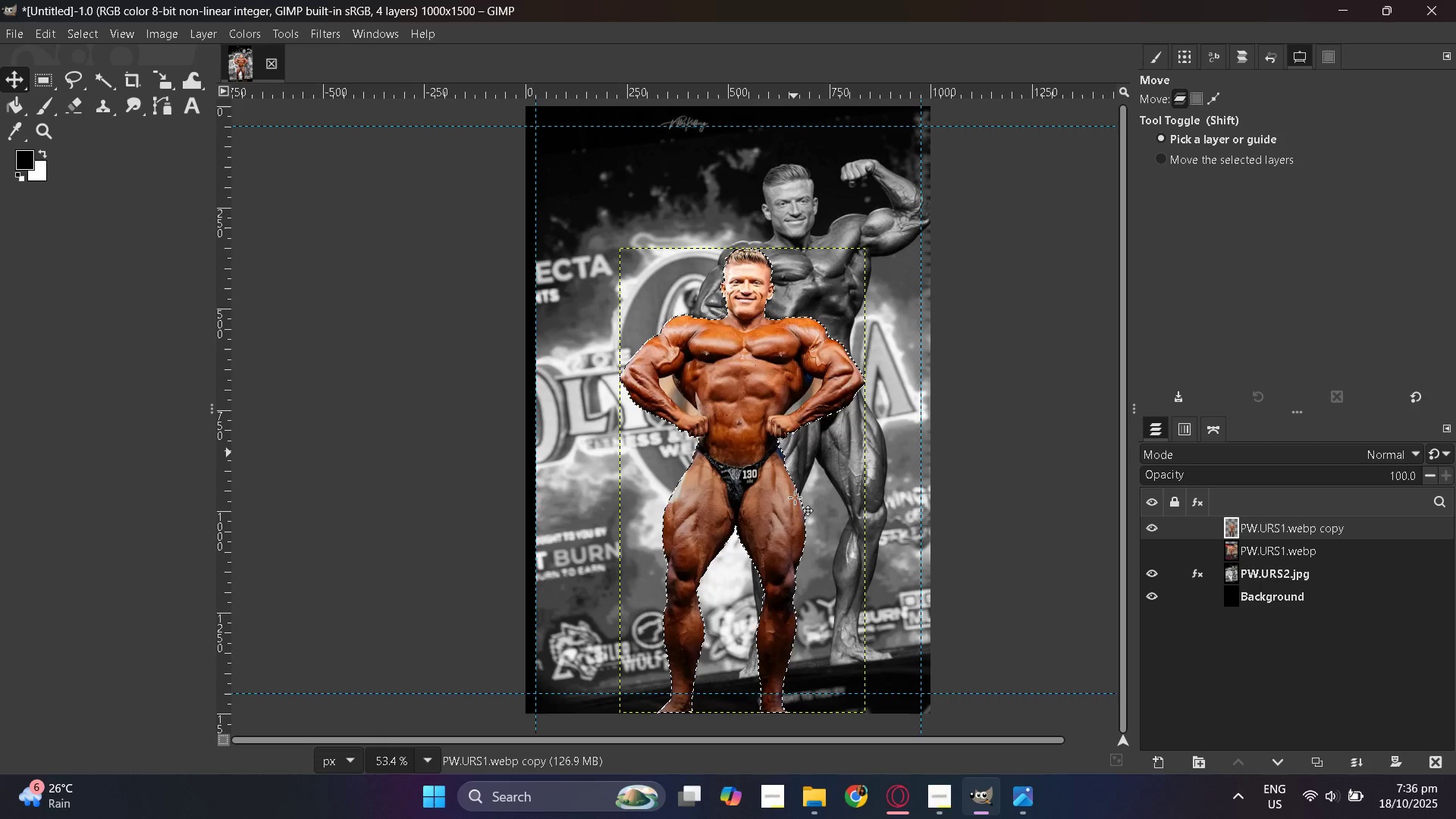 
wait(72.09)
 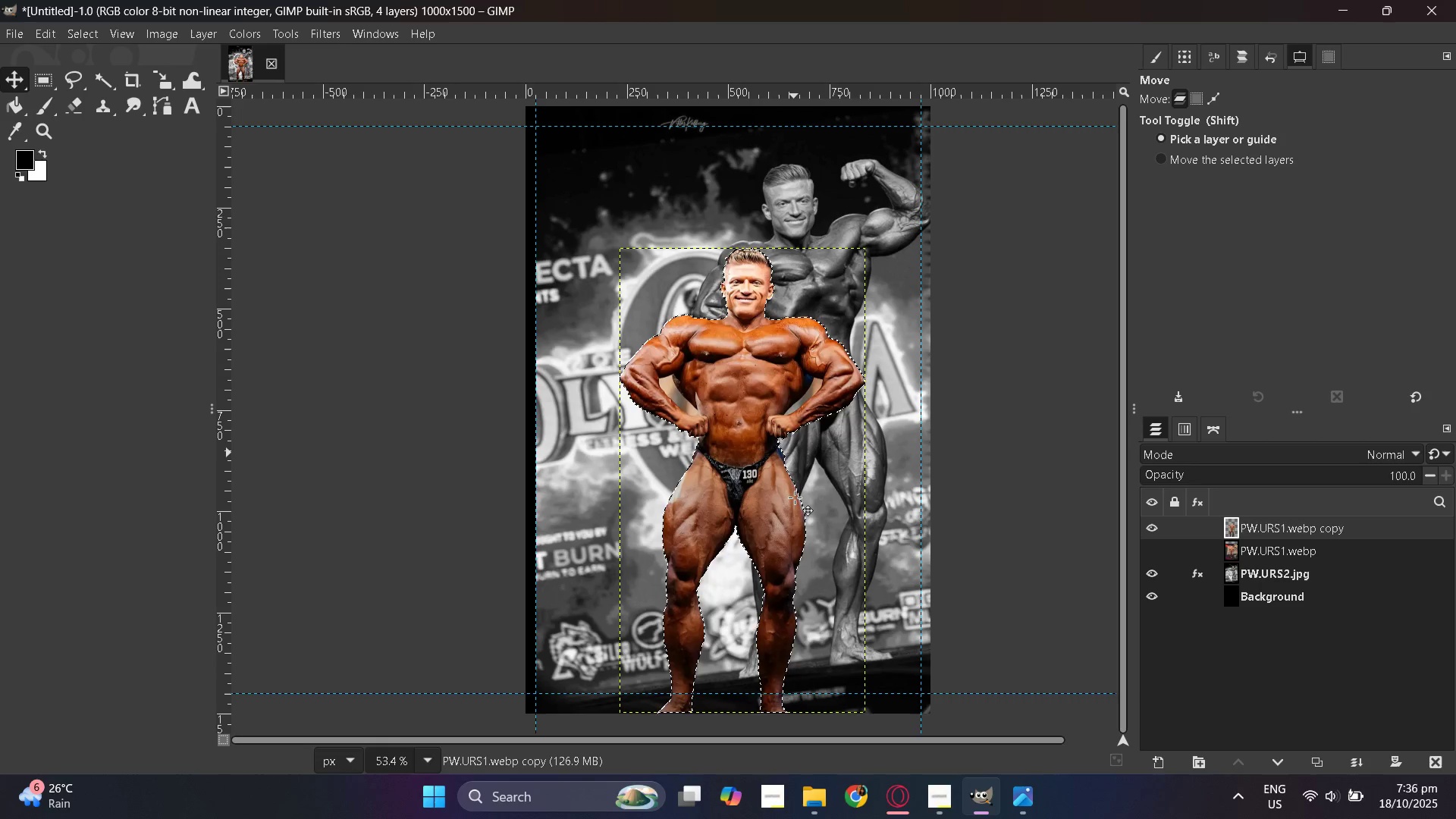 
key(Control+ControlLeft)
 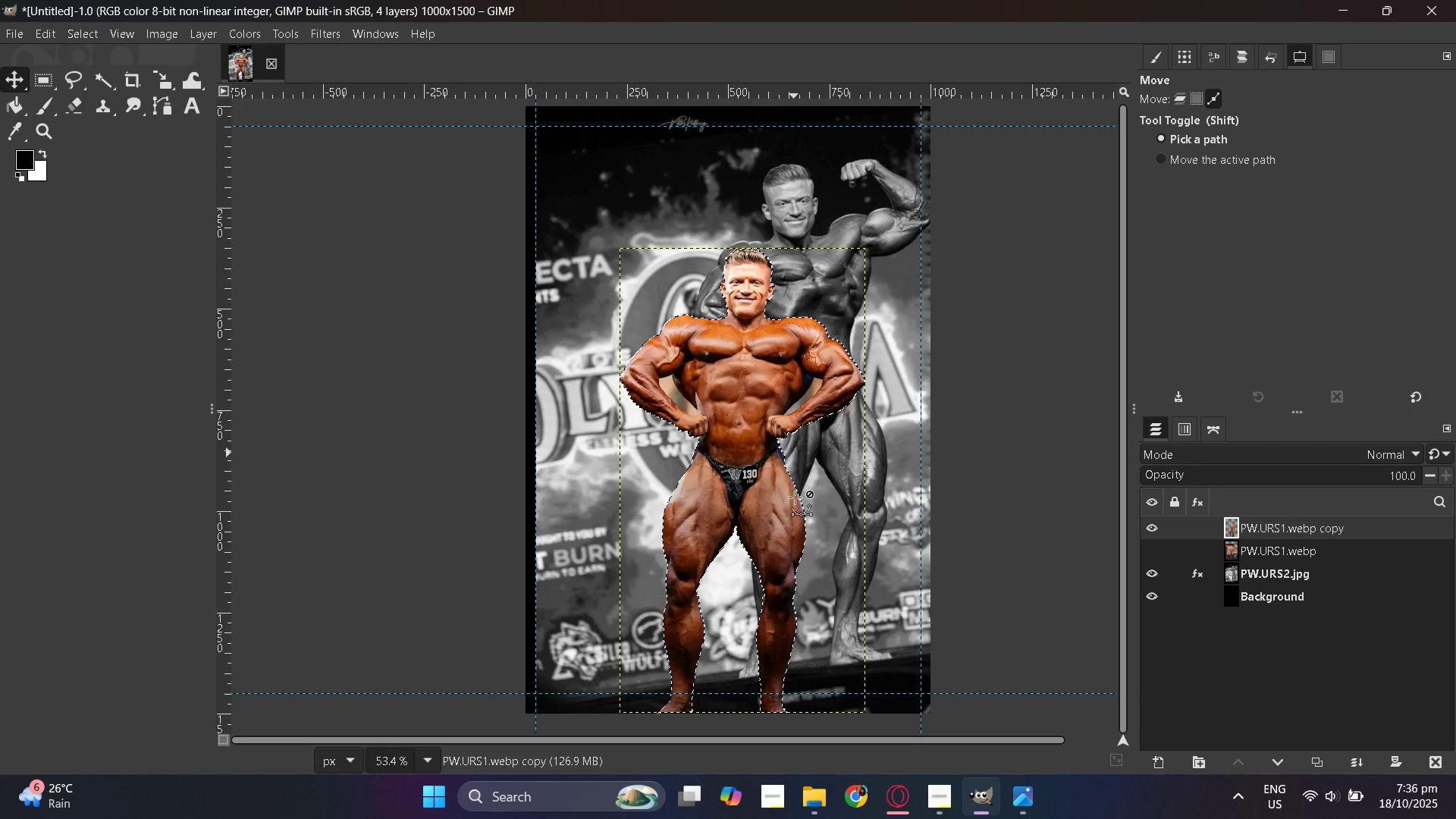 
key(Control+S)
 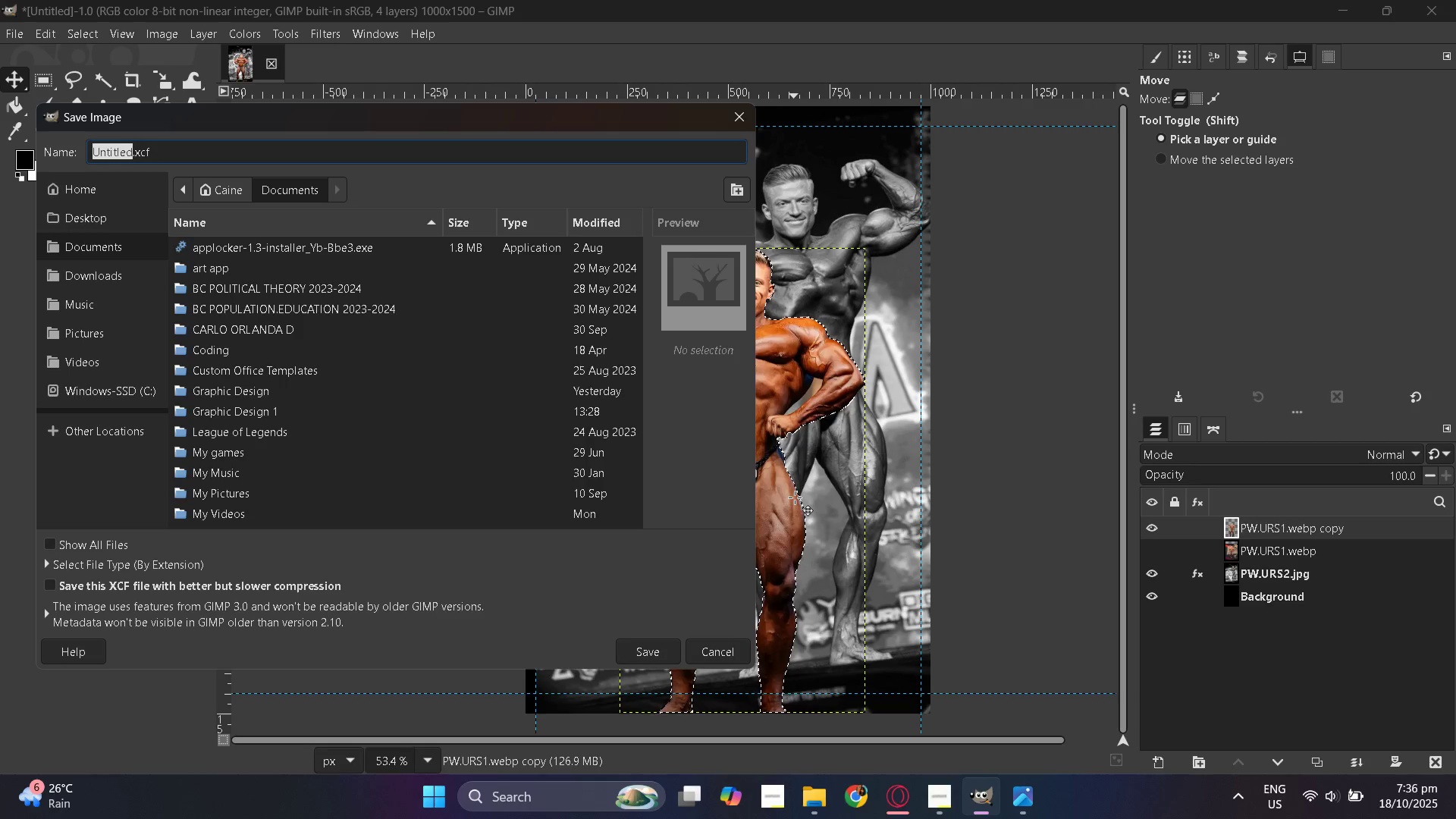 
type(URS)
 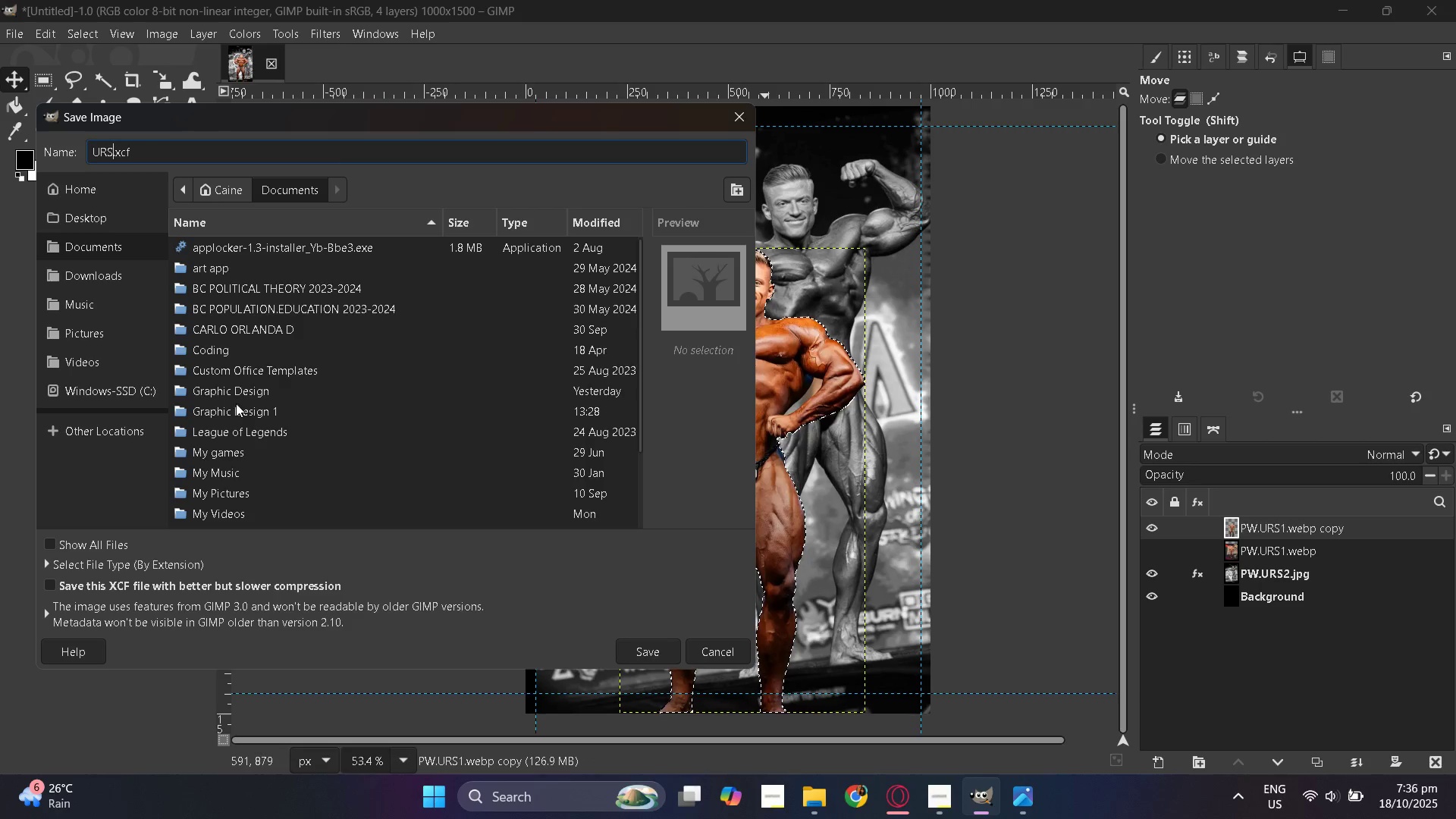 
left_click([248, 395])
 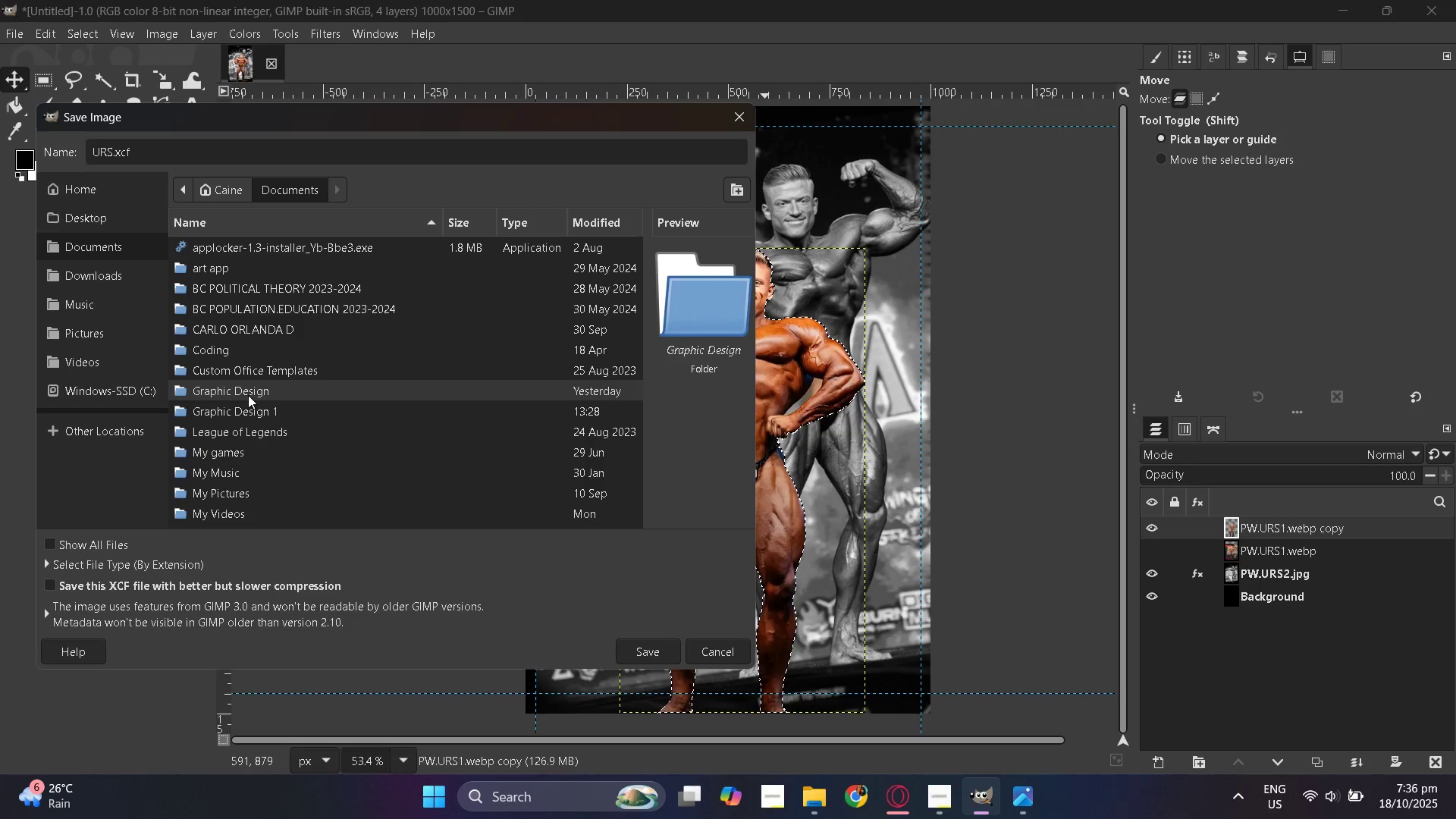 
double_click([248, 395])
 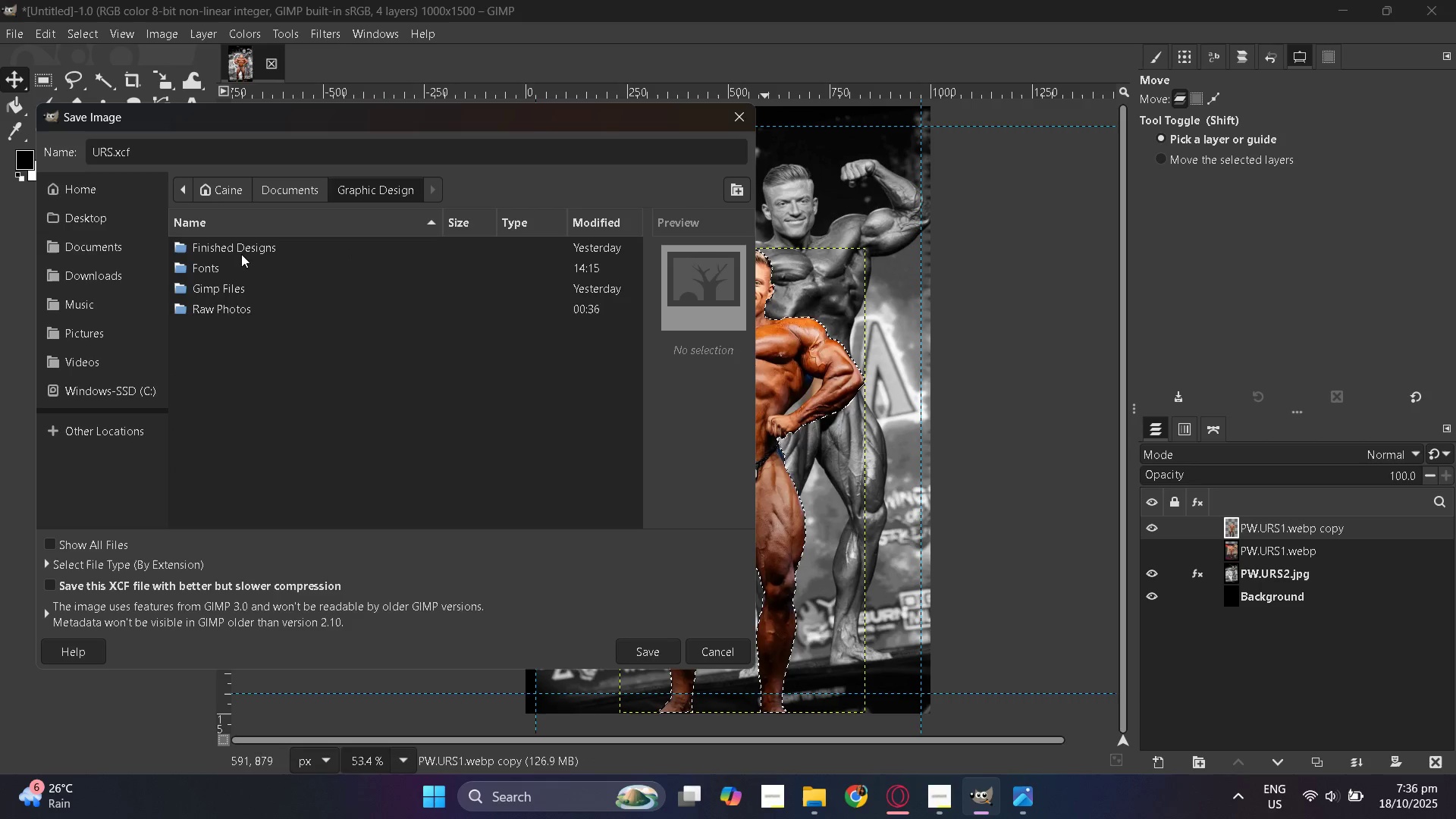 
double_click([243, 287])
 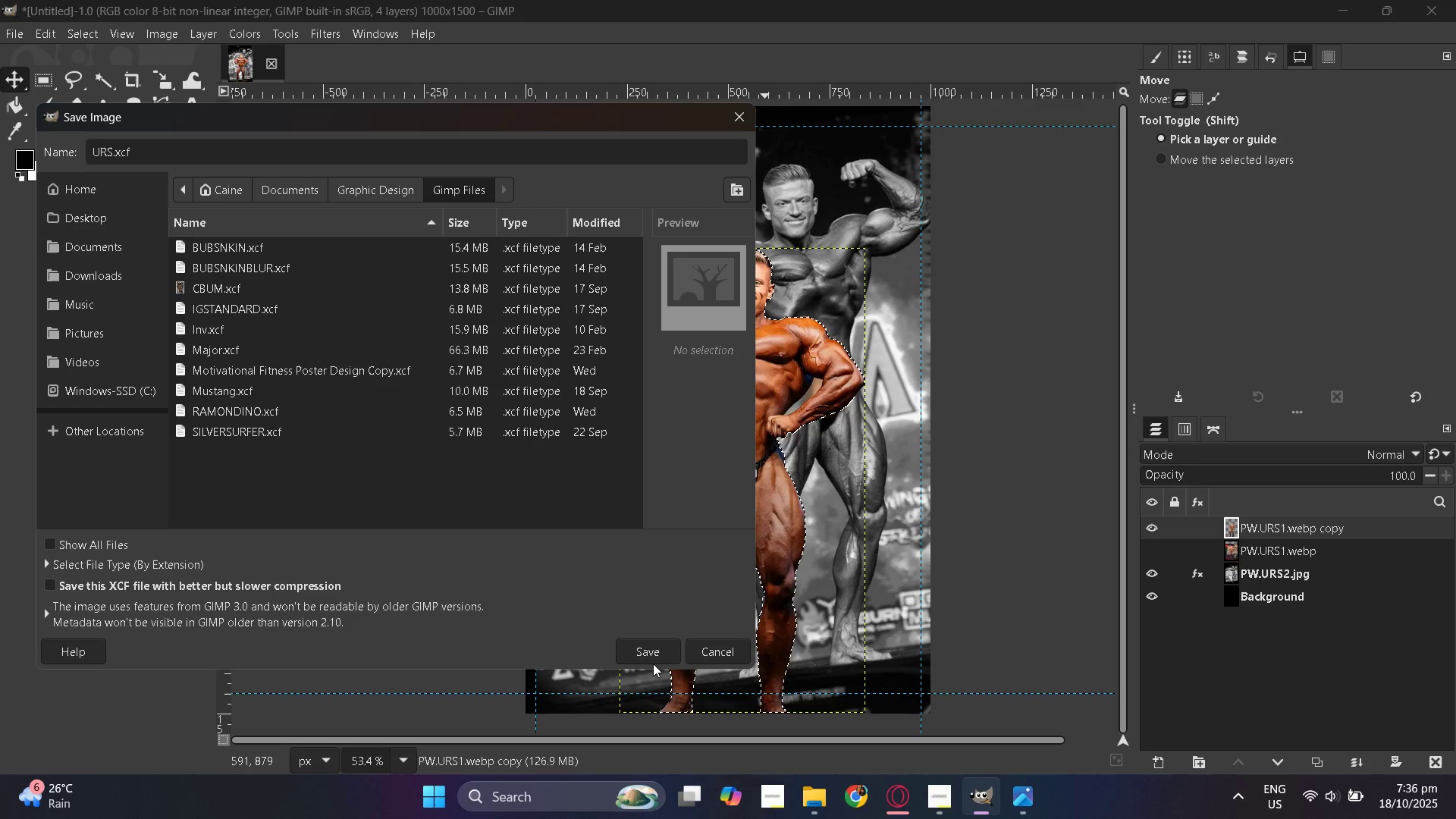 
left_click([654, 661])
 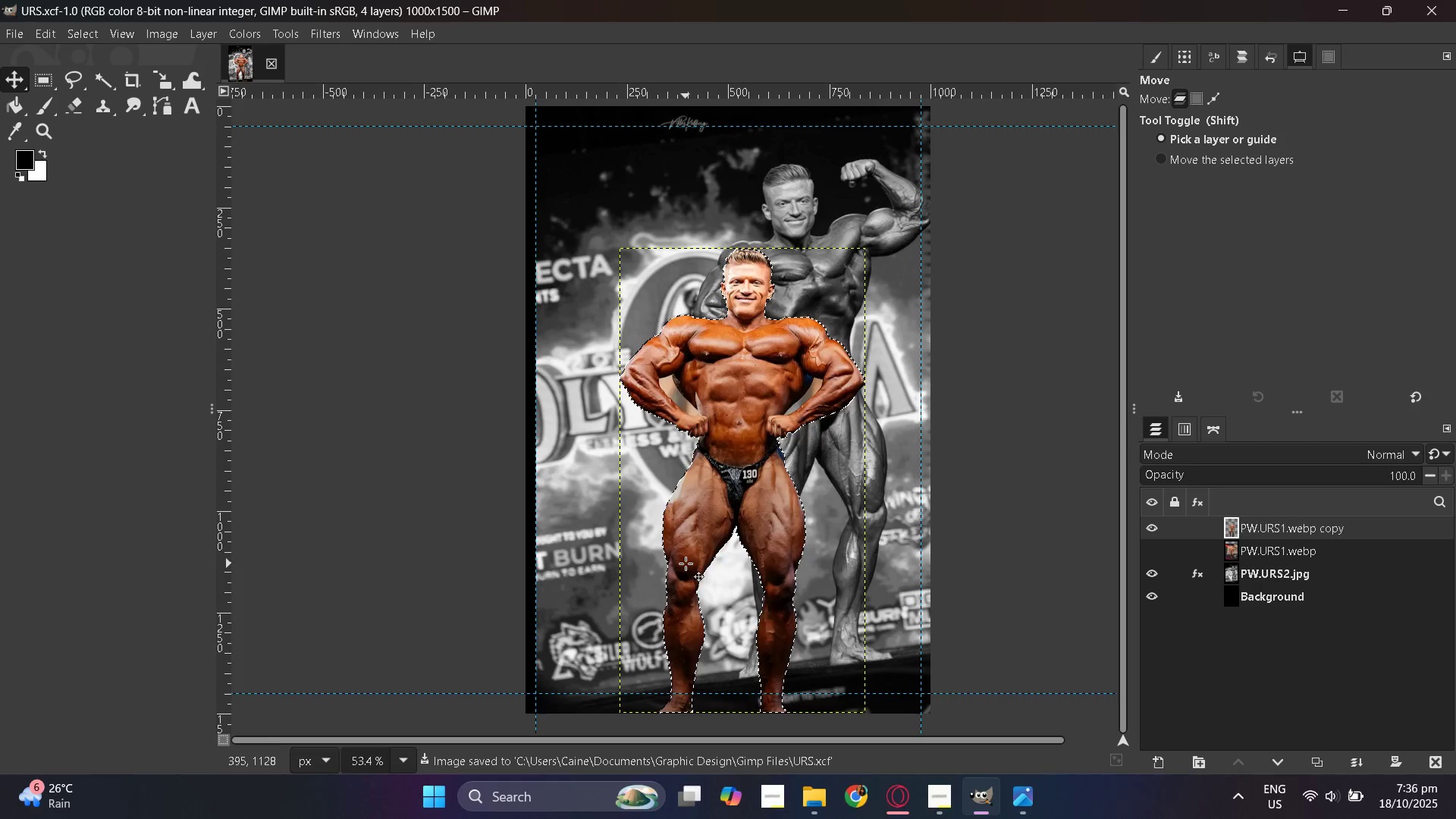 
hold_key(key=ControlLeft, duration=0.66)
scroll: coordinate [686, 563], scroll_direction: up, amount: 1.0
 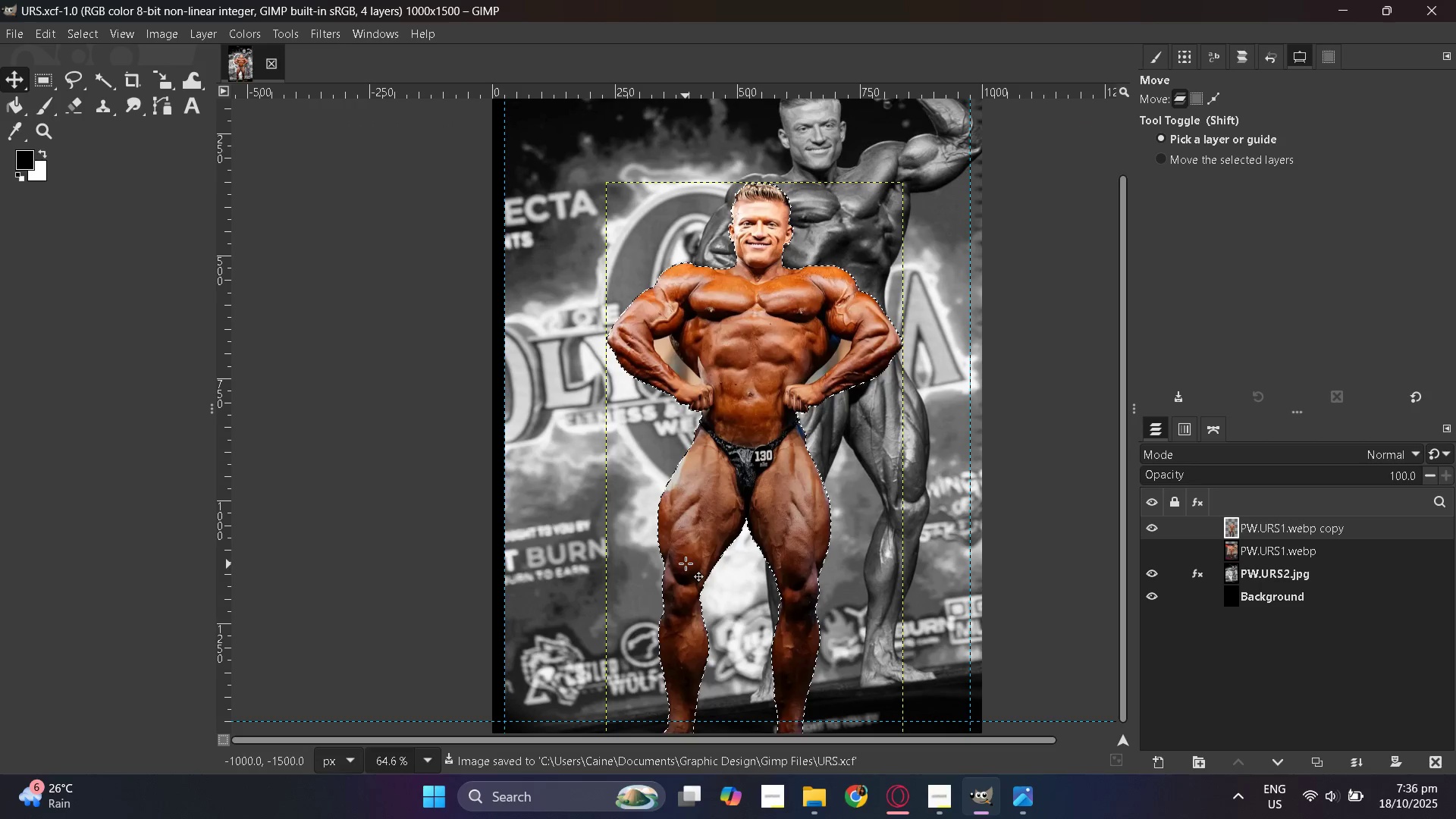 
hold_key(key=ControlLeft, duration=0.47)
scroll: coordinate [688, 562], scroll_direction: up, amount: 8.0
 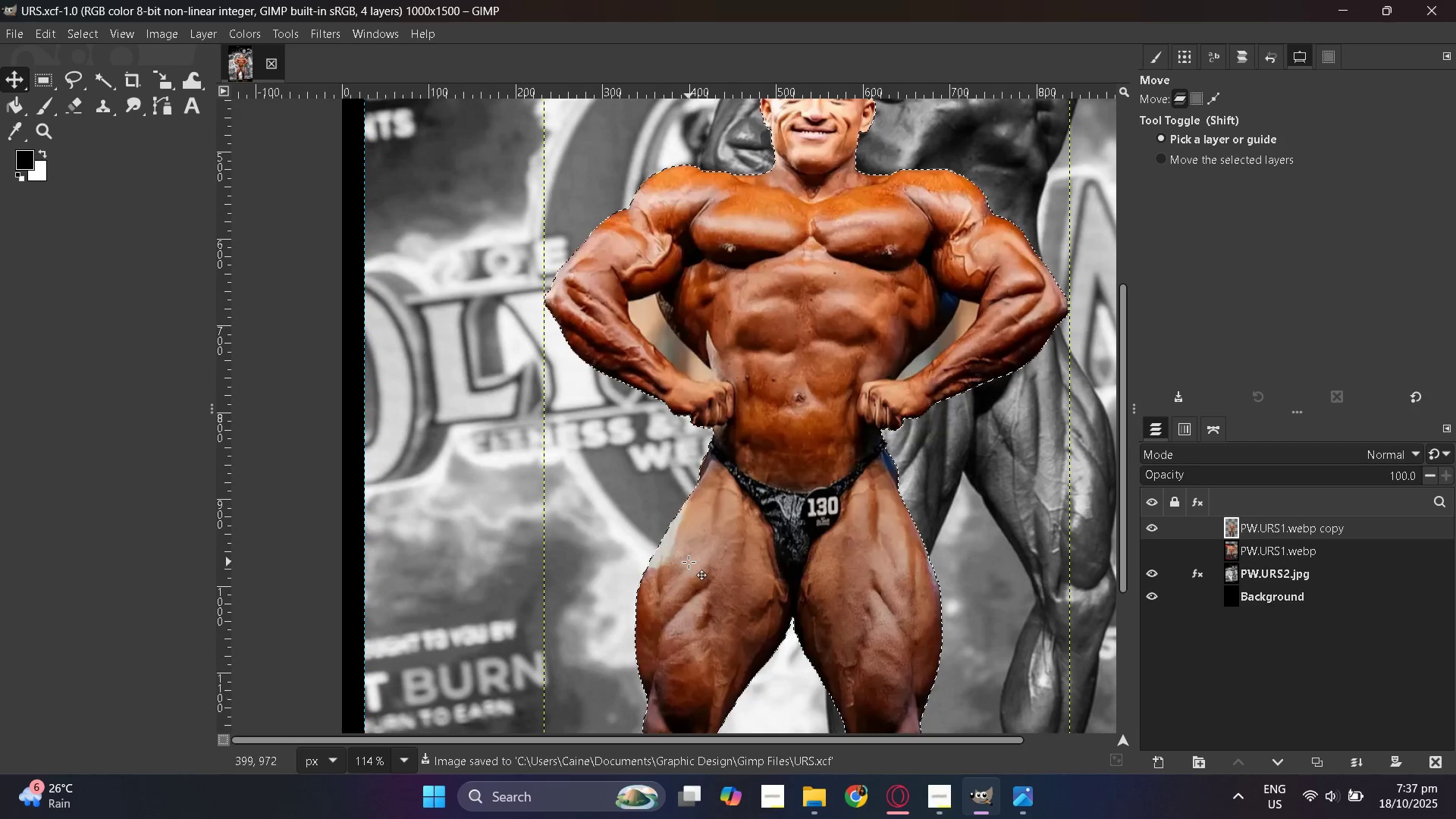 
key(Control+ControlLeft)
 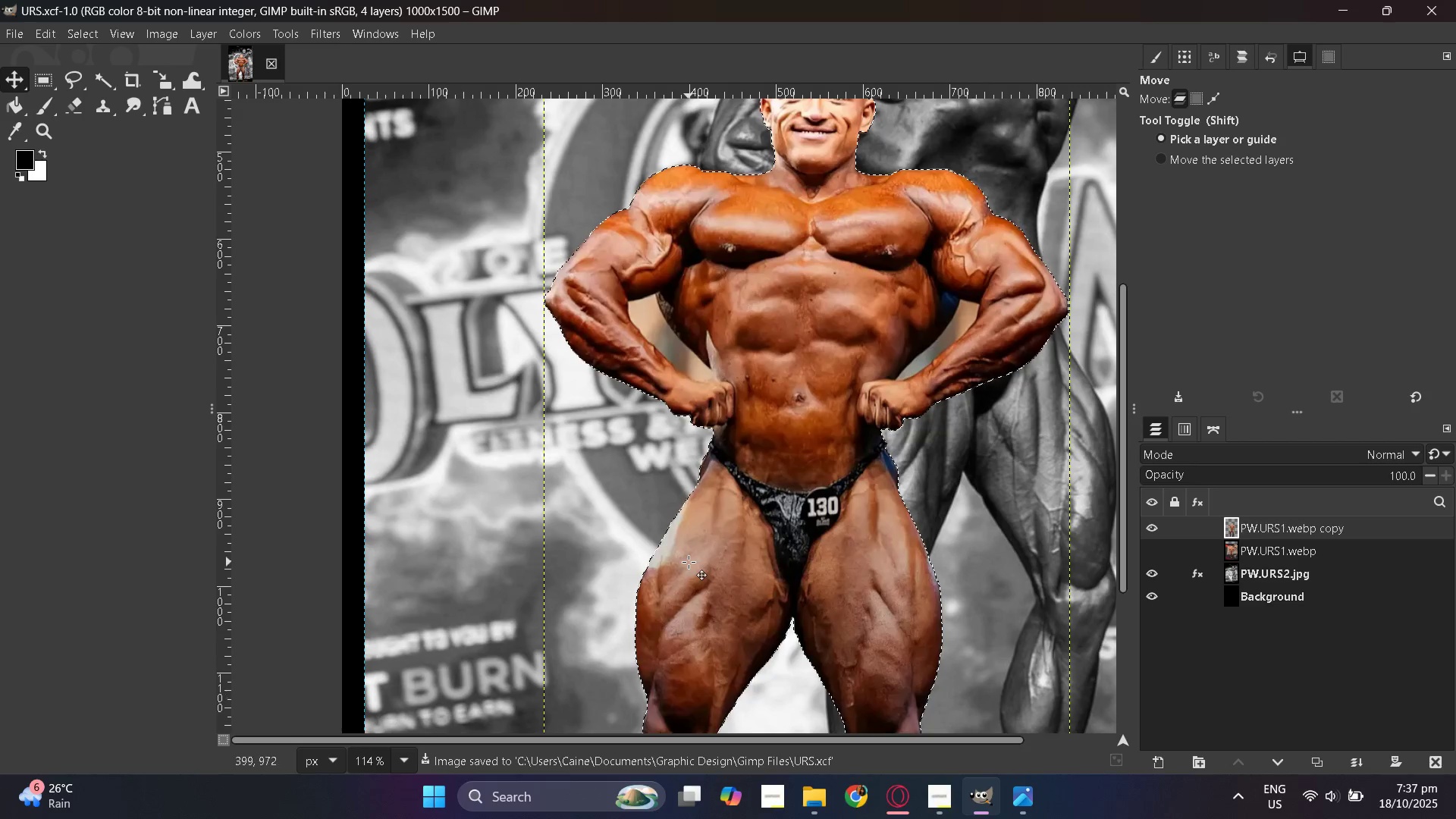 
hold_key(key=ControlLeft, duration=0.57)
scroll: coordinate [689, 562], scroll_direction: up, amount: 2.0
 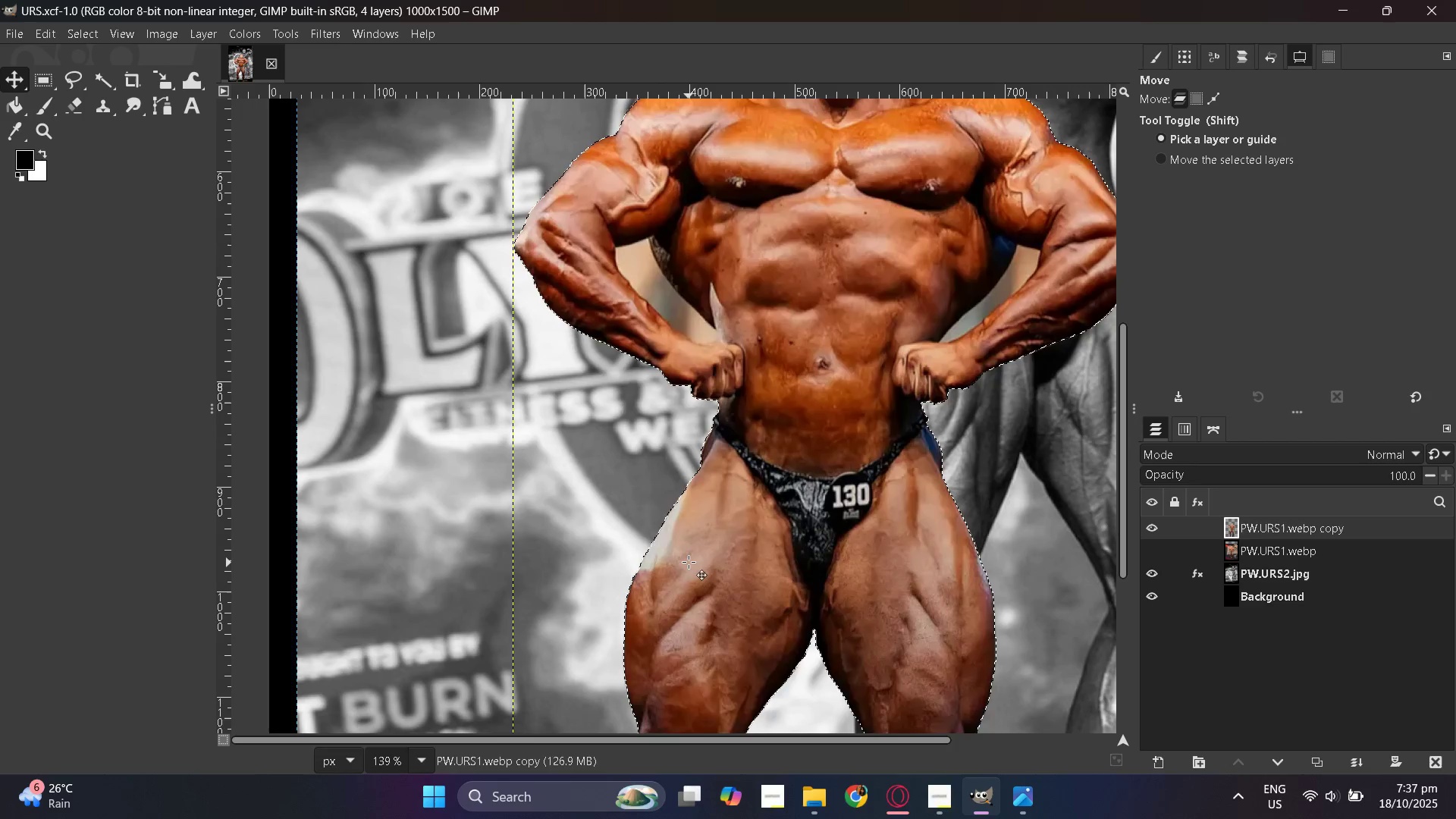 
hold_key(key=ControlLeft, duration=0.35)
scroll: coordinate [464, 554], scroll_direction: down, amount: 2.0
 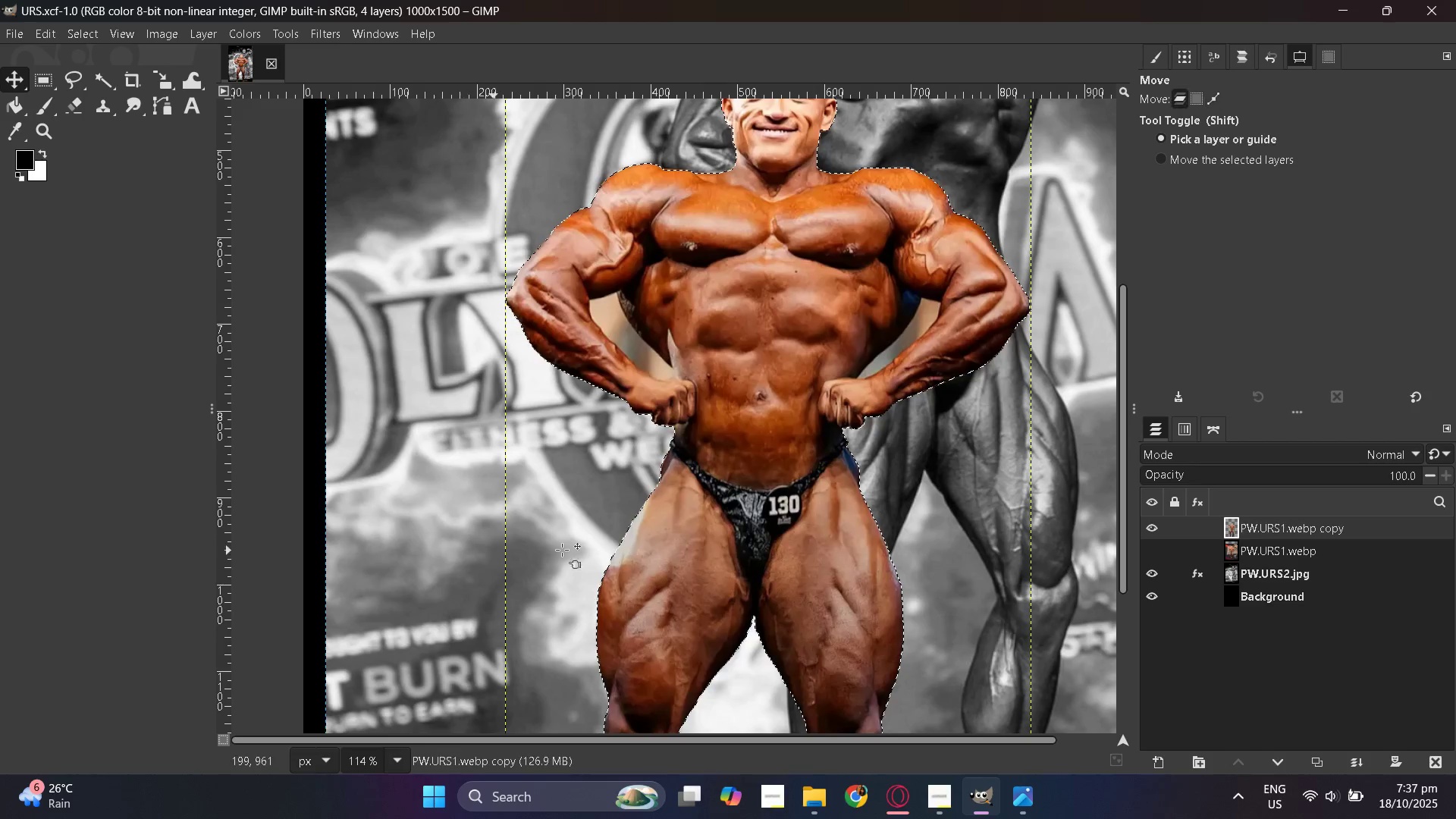 
hold_key(key=ControlLeft, duration=0.47)
scroll: coordinate [688, 542], scroll_direction: up, amount: 3.0
 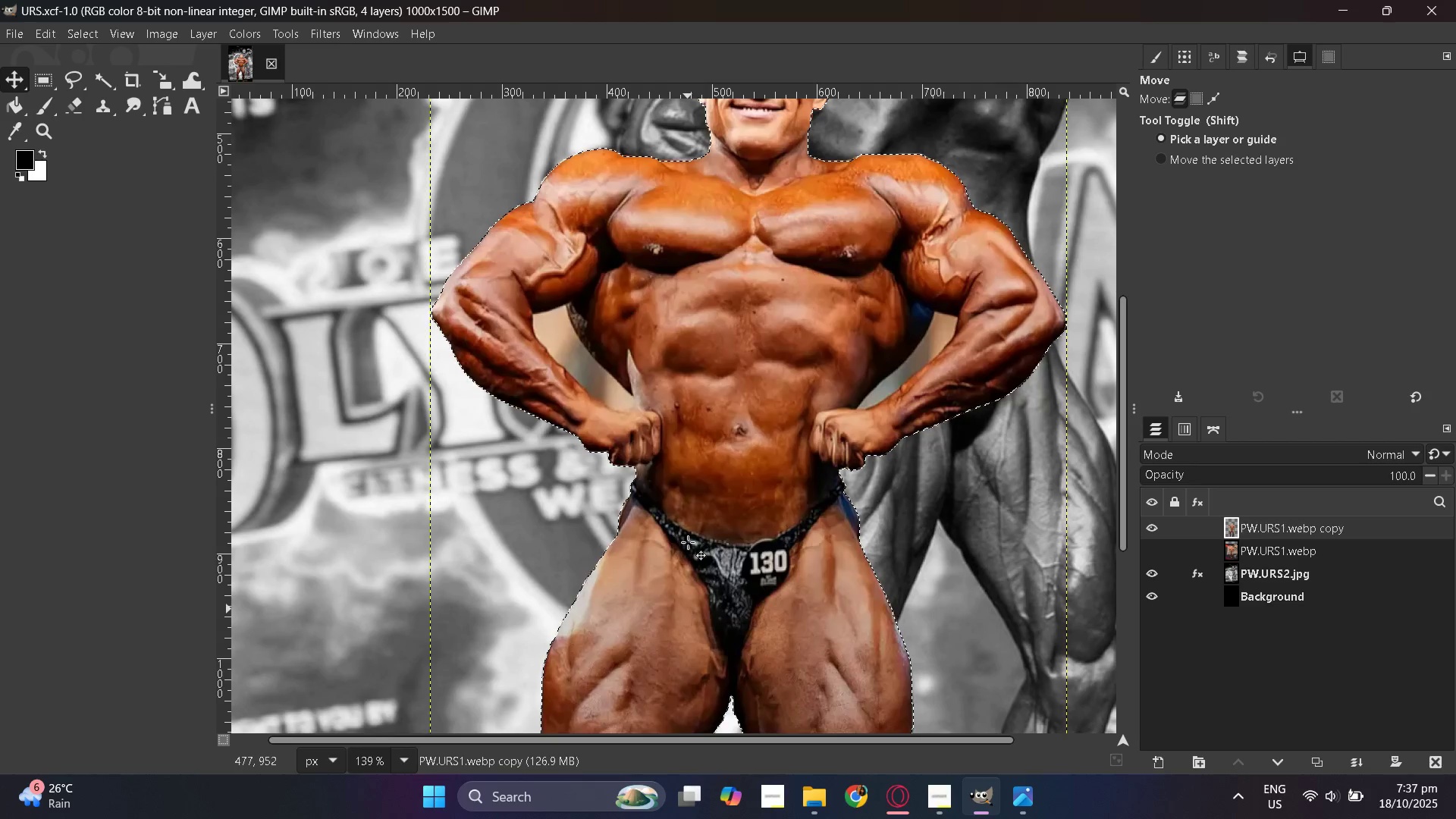 
hold_key(key=ControlLeft, duration=1.29)
 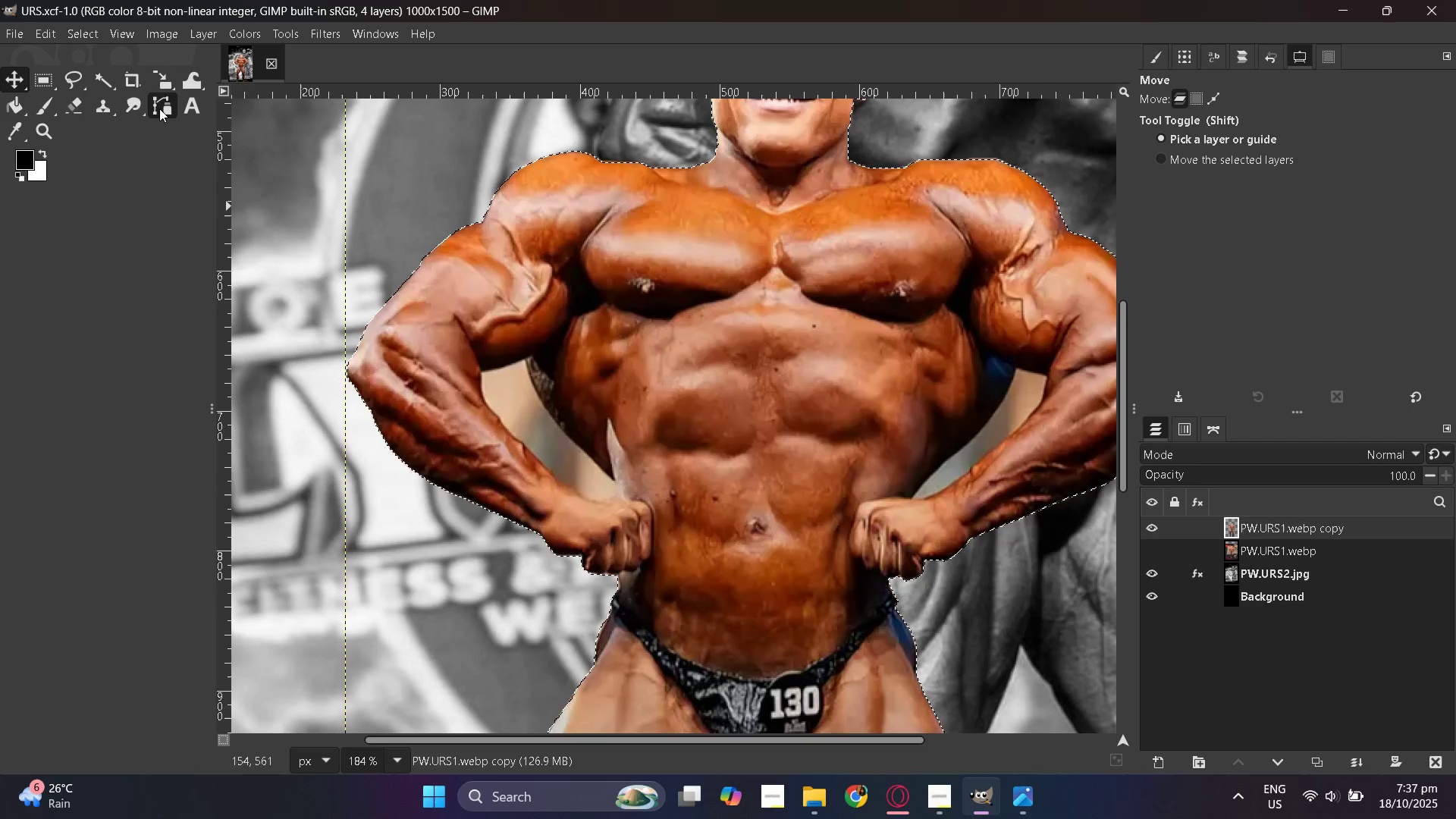 
left_click([165, 86])
 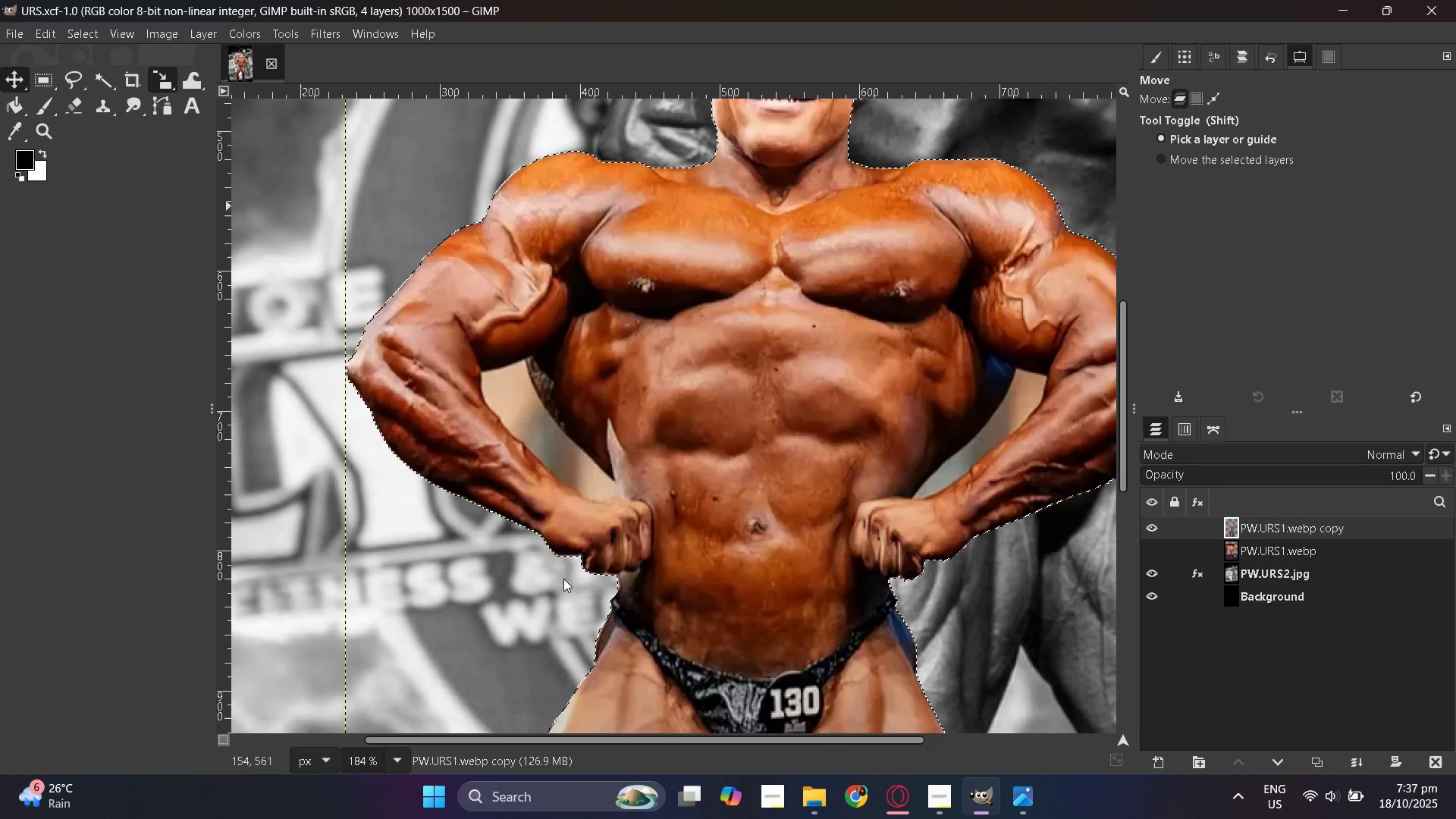 
hold_key(key=ControlLeft, duration=0.91)
scroll: coordinate [592, 547], scroll_direction: up, amount: 7.0
 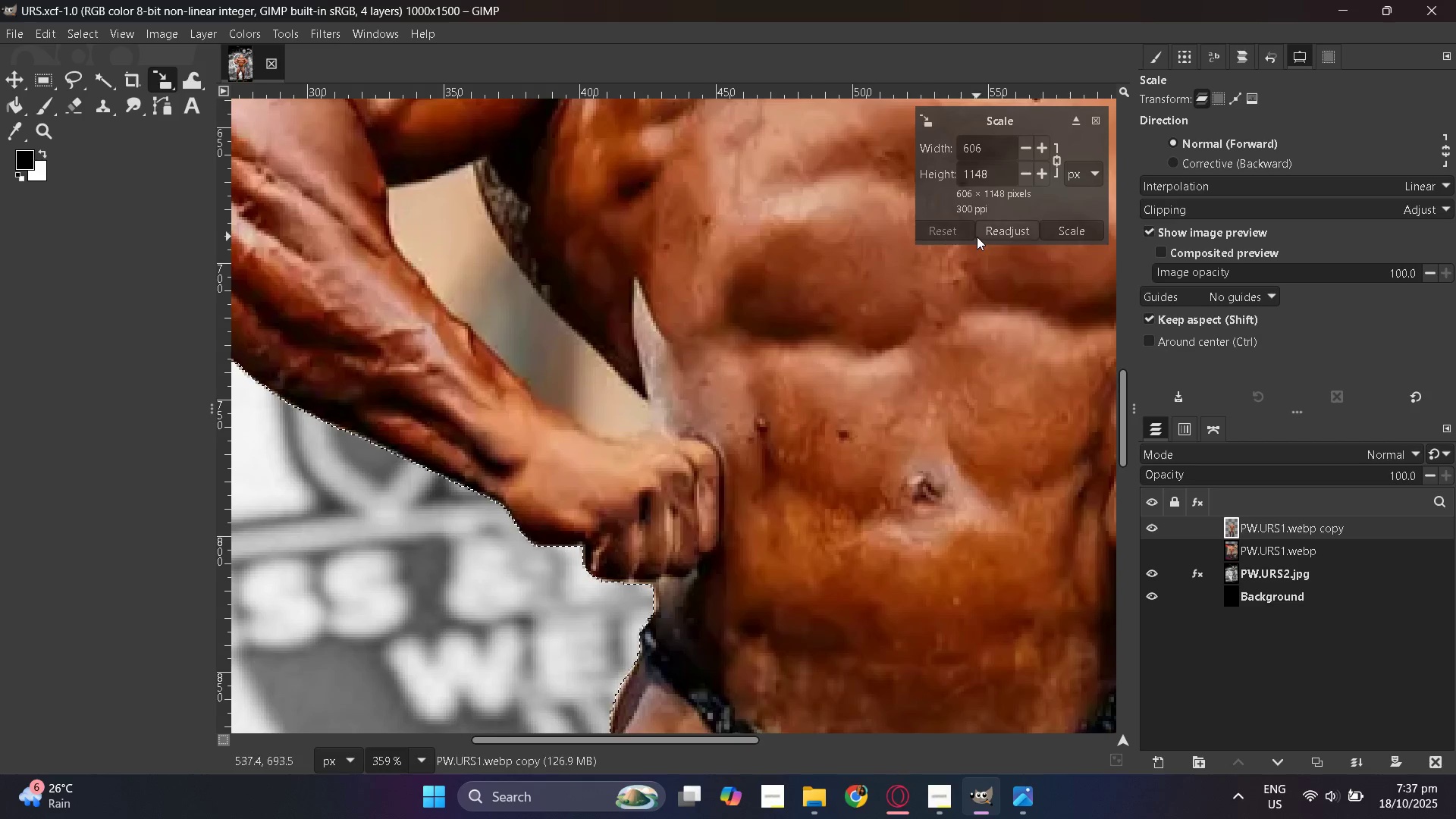 
hold_key(key=ControlLeft, duration=1.03)
scroll: coordinate [616, 317], scroll_direction: down, amount: 9.0
 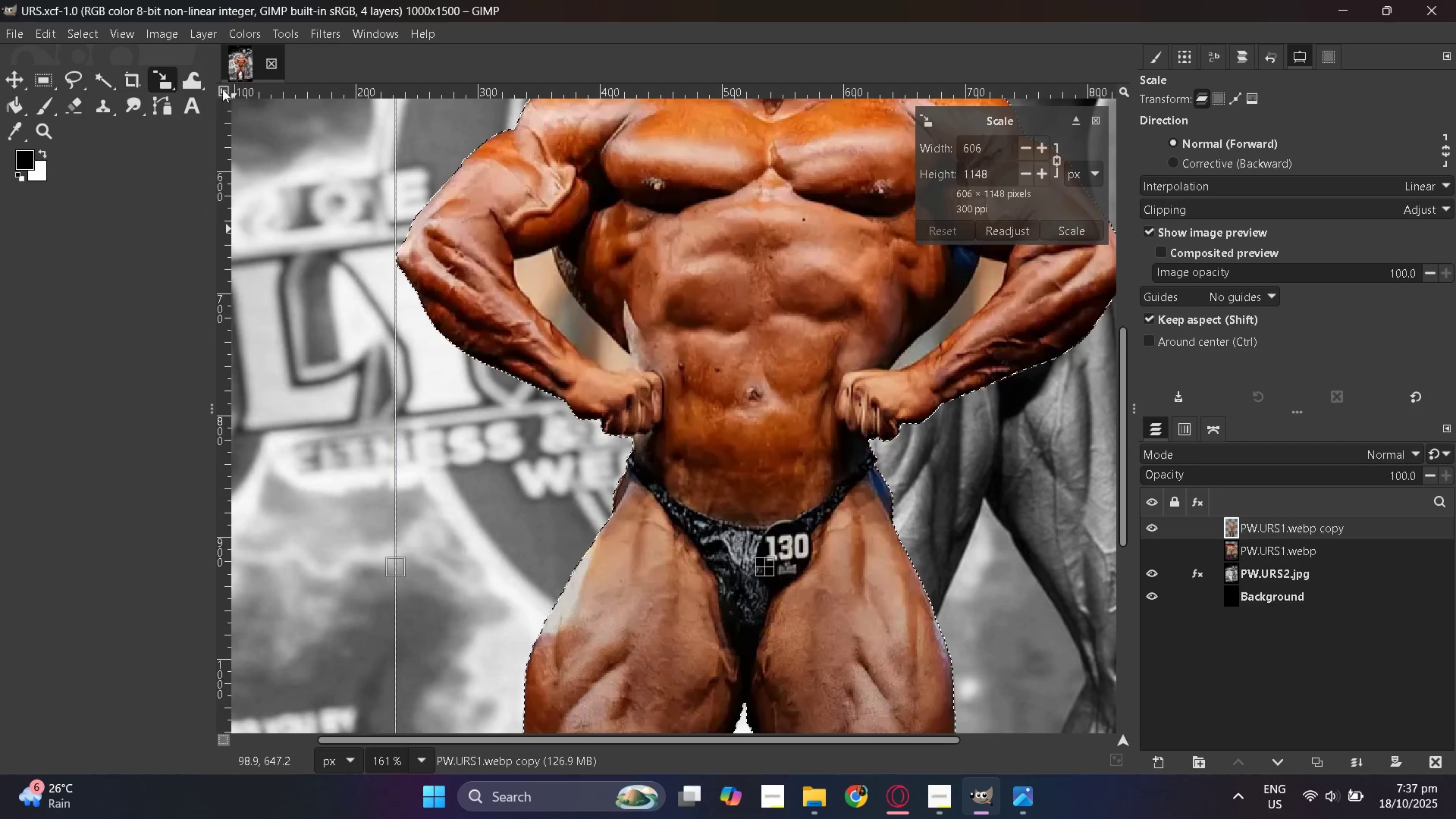 
left_click([165, 115])
 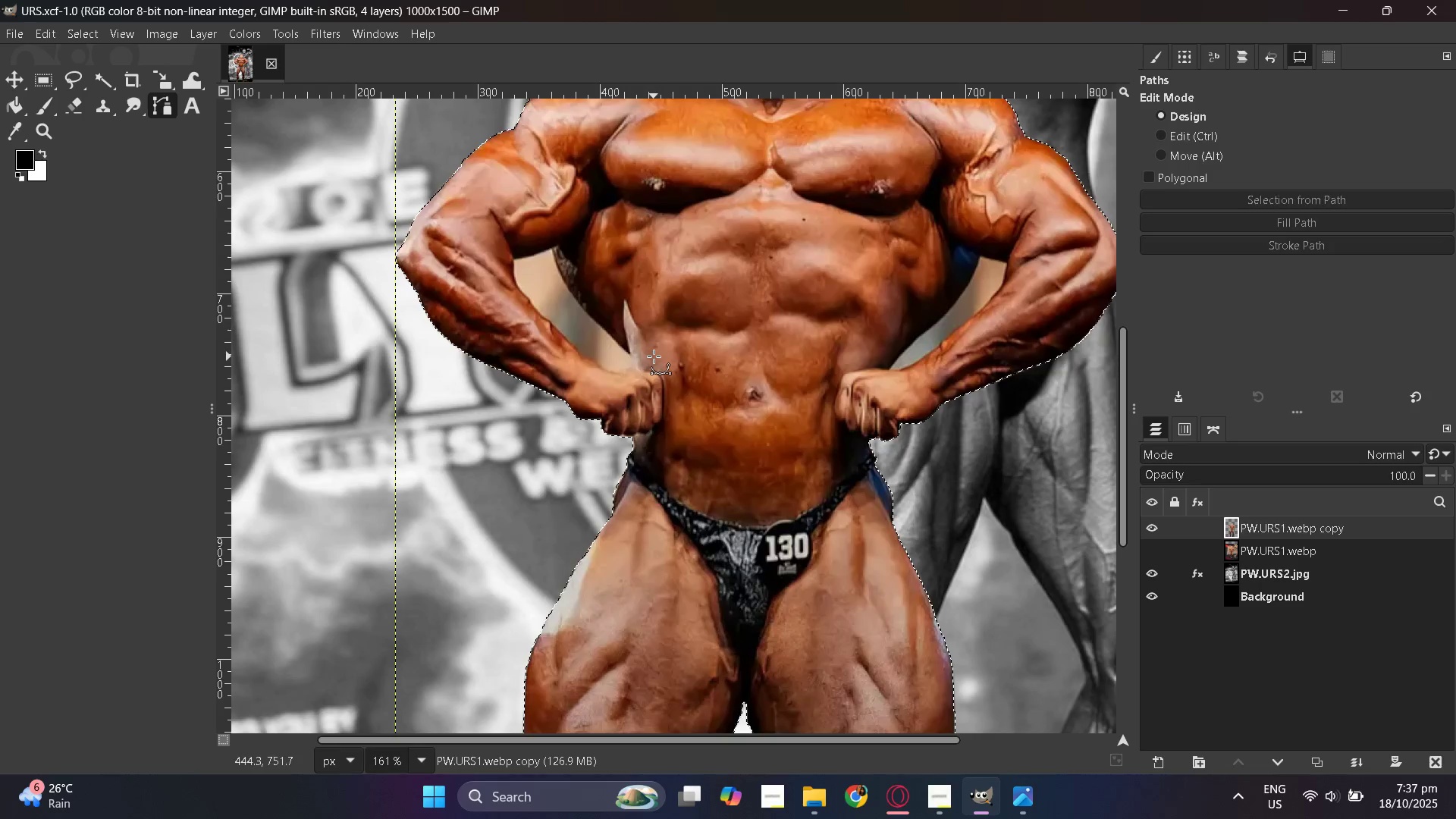 
hold_key(key=ControlLeft, duration=0.67)
scroll: coordinate [582, 400], scroll_direction: up, amount: 12.0
 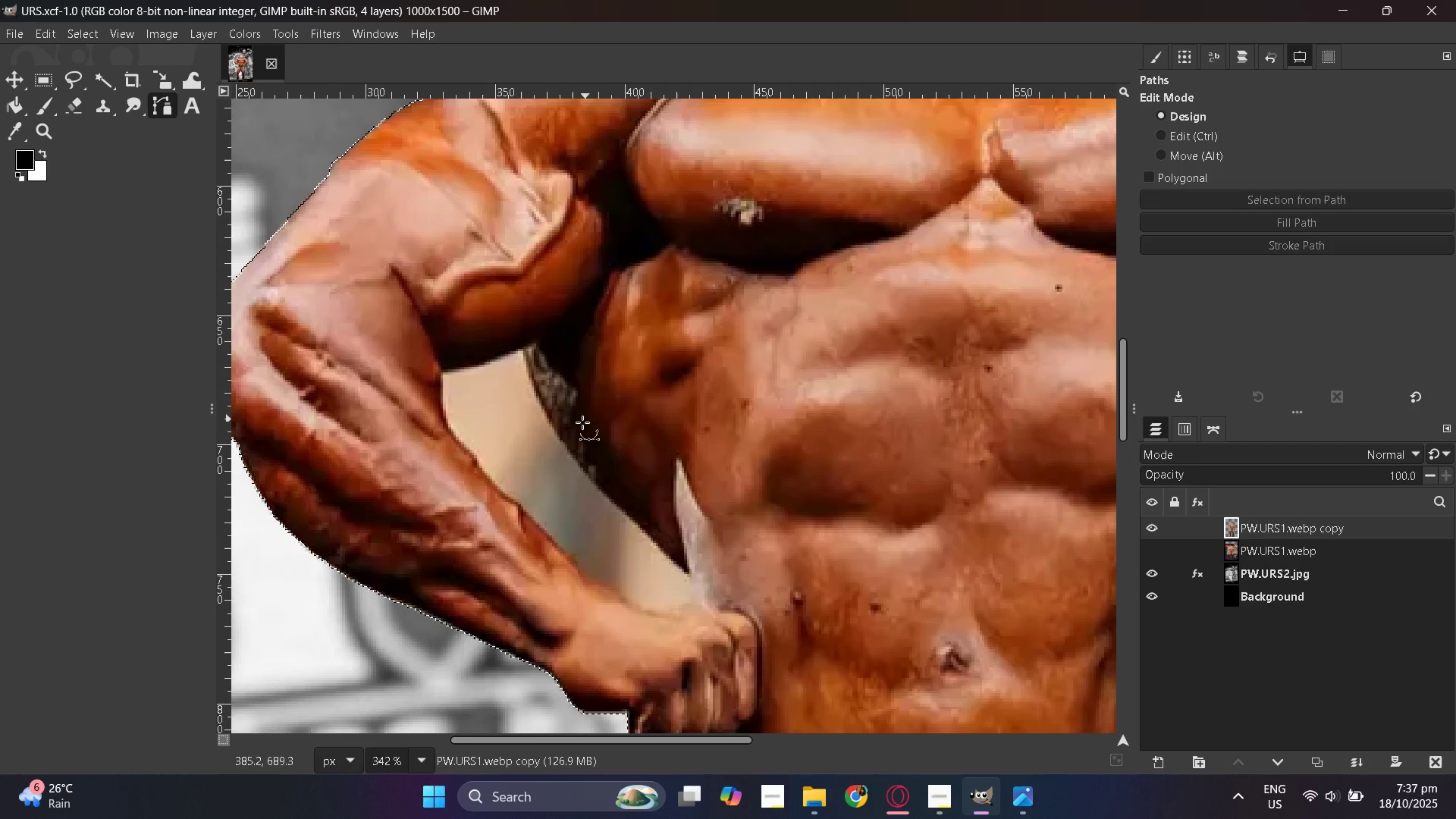 
hold_key(key=ControlLeft, duration=0.38)
scroll: coordinate [517, 516], scroll_direction: up, amount: 3.0
 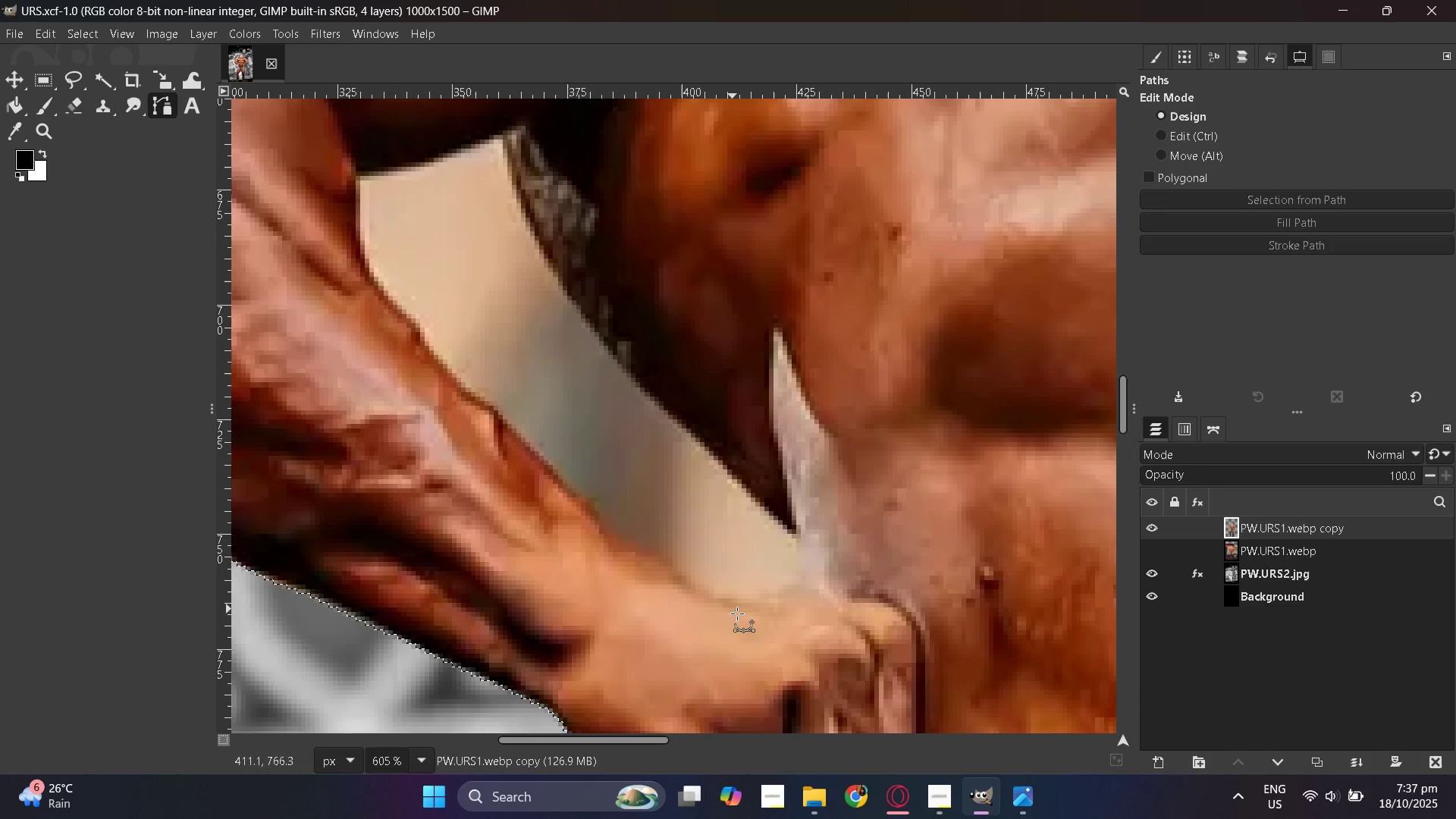 
hold_key(key=ControlLeft, duration=0.46)
 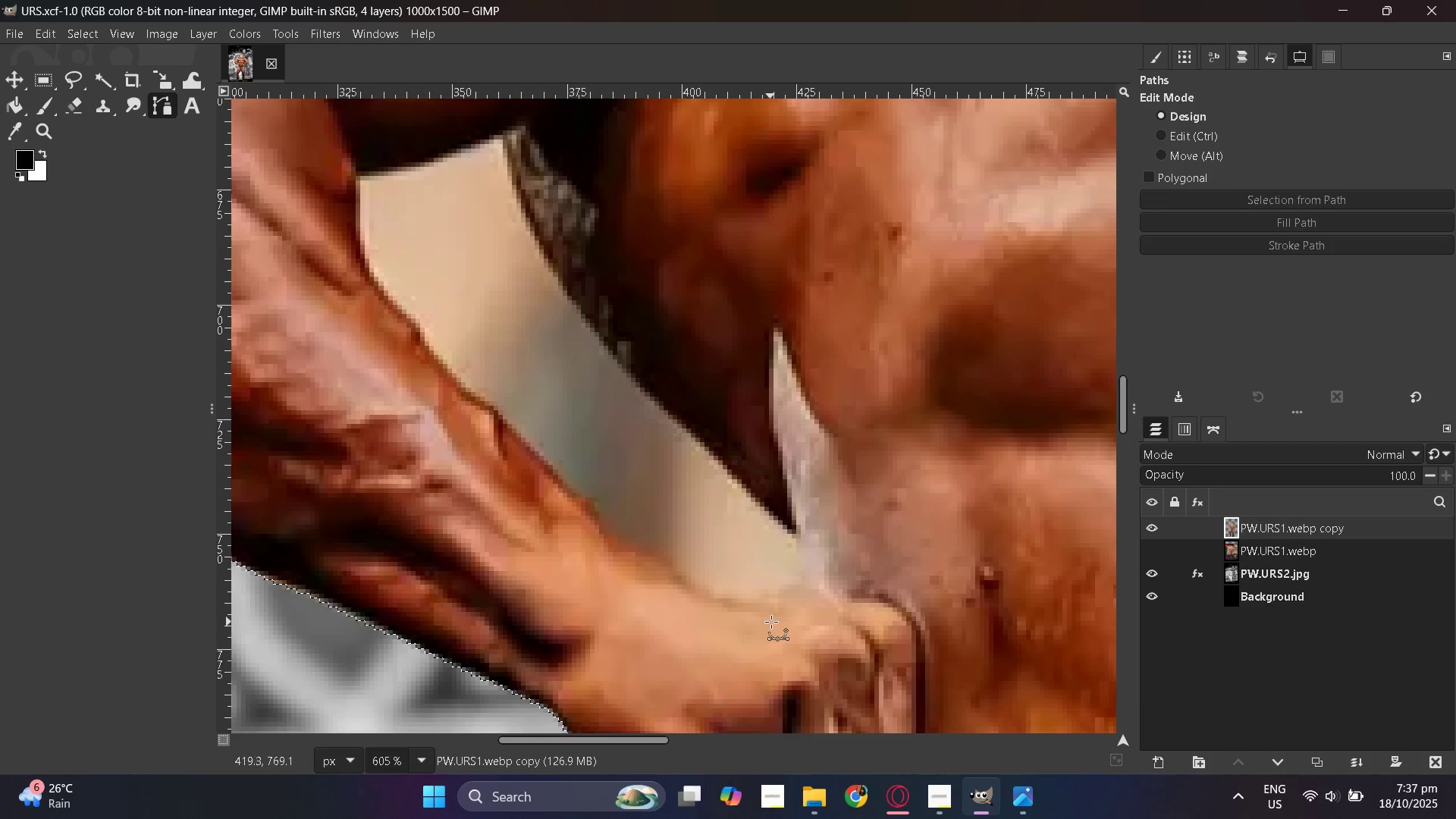 
hold_key(key=ControlLeft, duration=0.92)
scroll: coordinate [824, 603], scroll_direction: down, amount: 7.0
 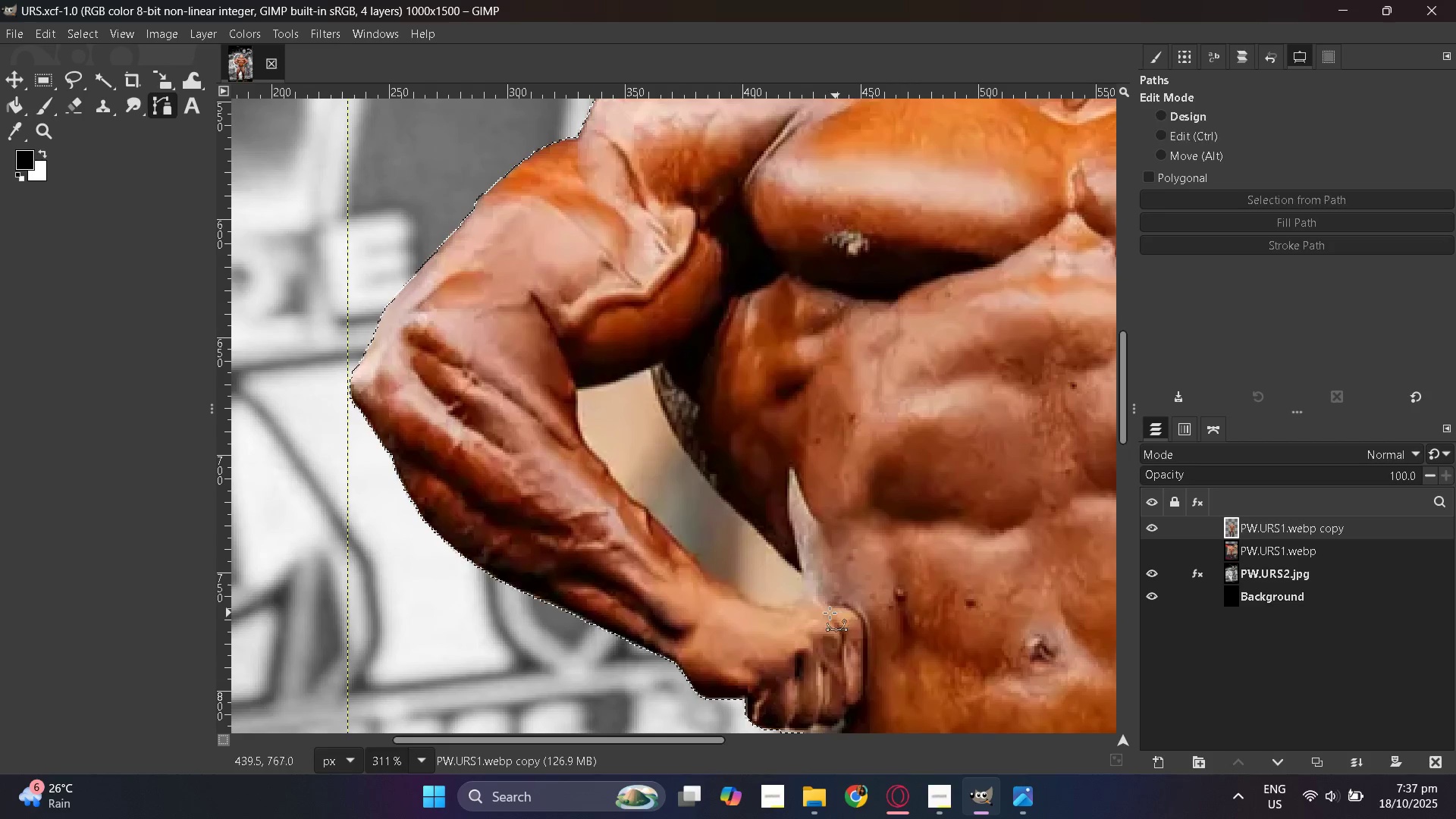 
hold_key(key=ControlLeft, duration=1.05)
scroll: coordinate [546, 576], scroll_direction: down, amount: 2.0
 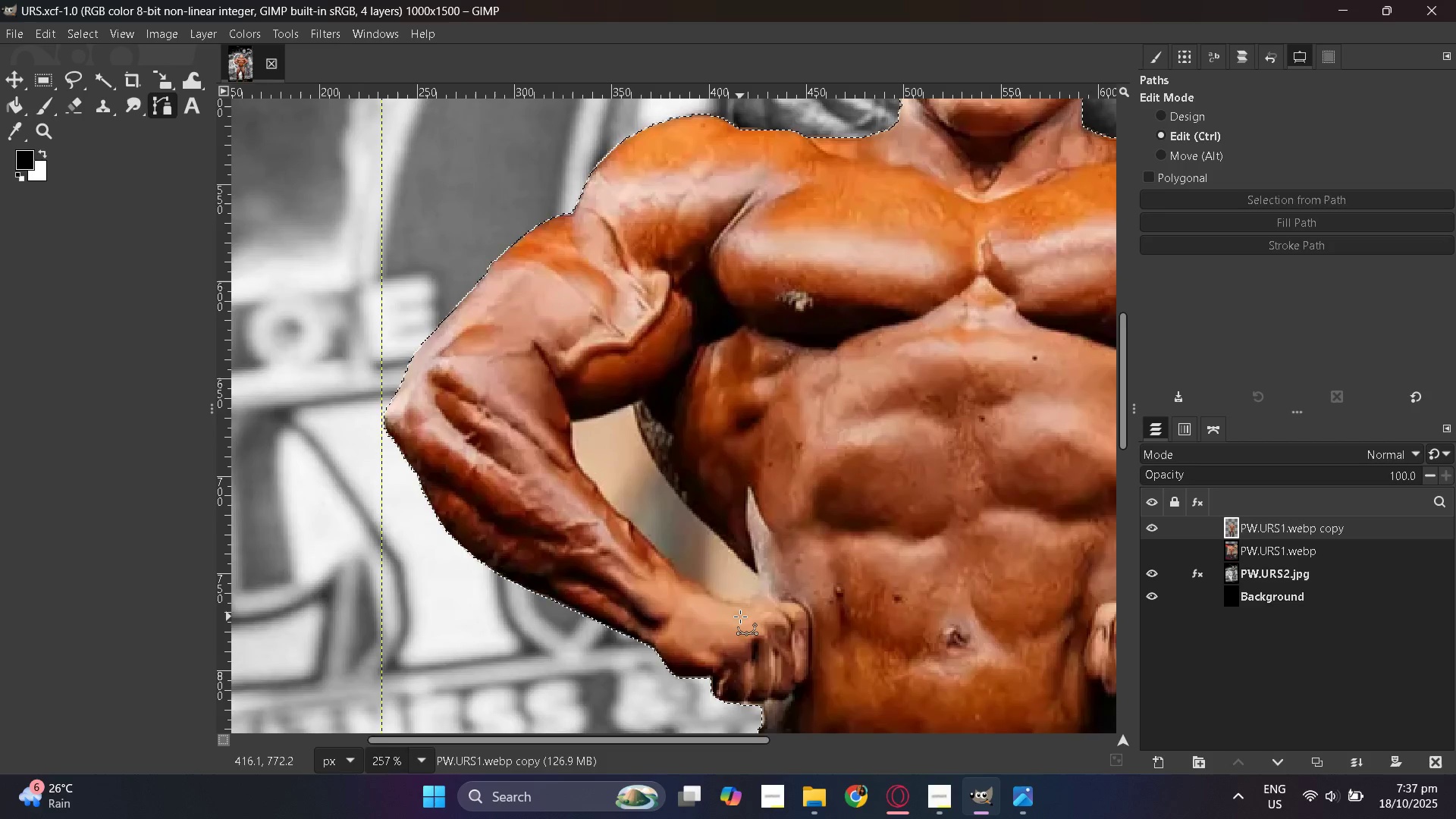 
scroll: coordinate [740, 617], scroll_direction: up, amount: 3.0
 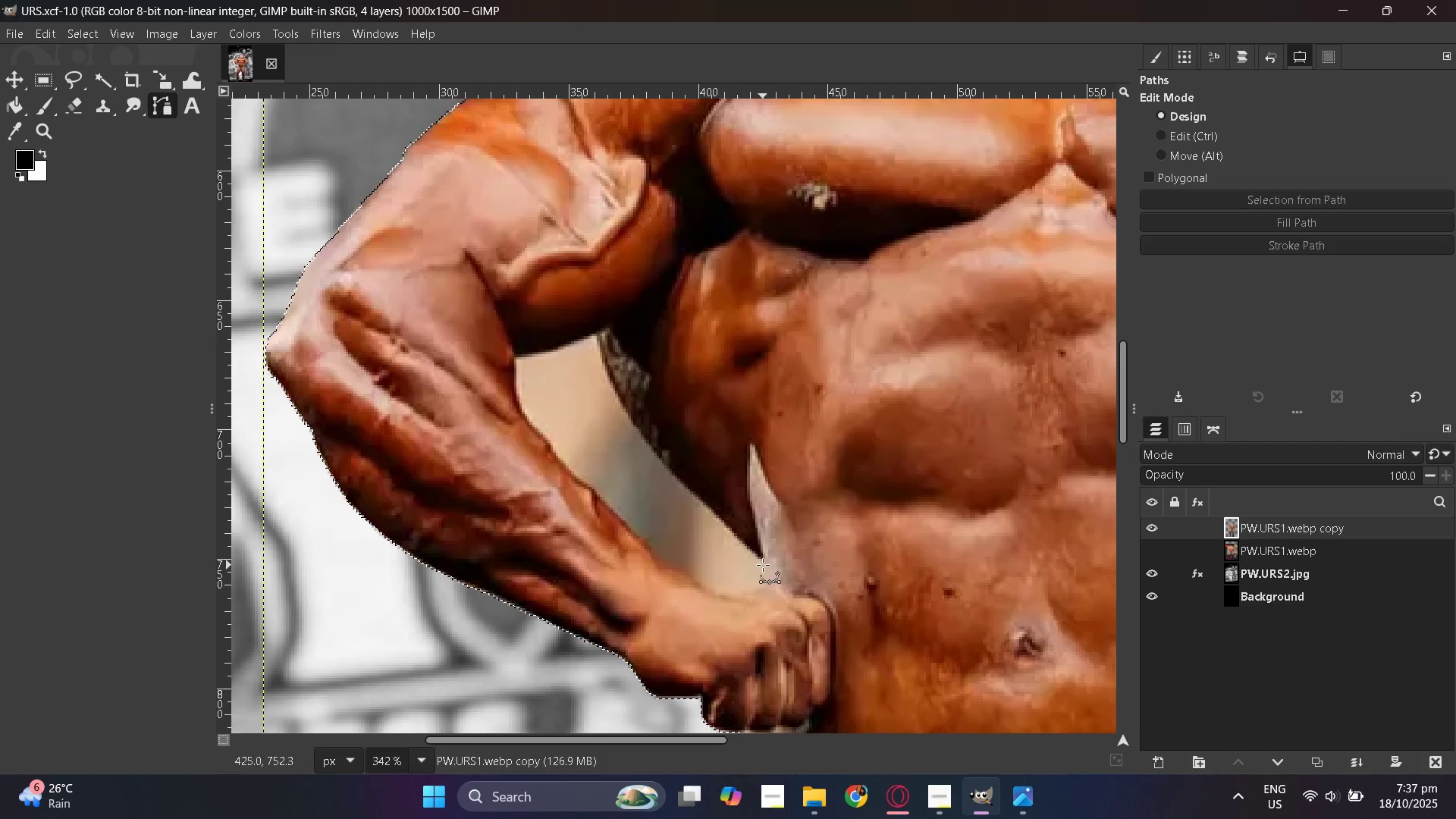 
hold_key(key=ControlLeft, duration=0.7)
scroll: coordinate [771, 597], scroll_direction: up, amount: 9.0
 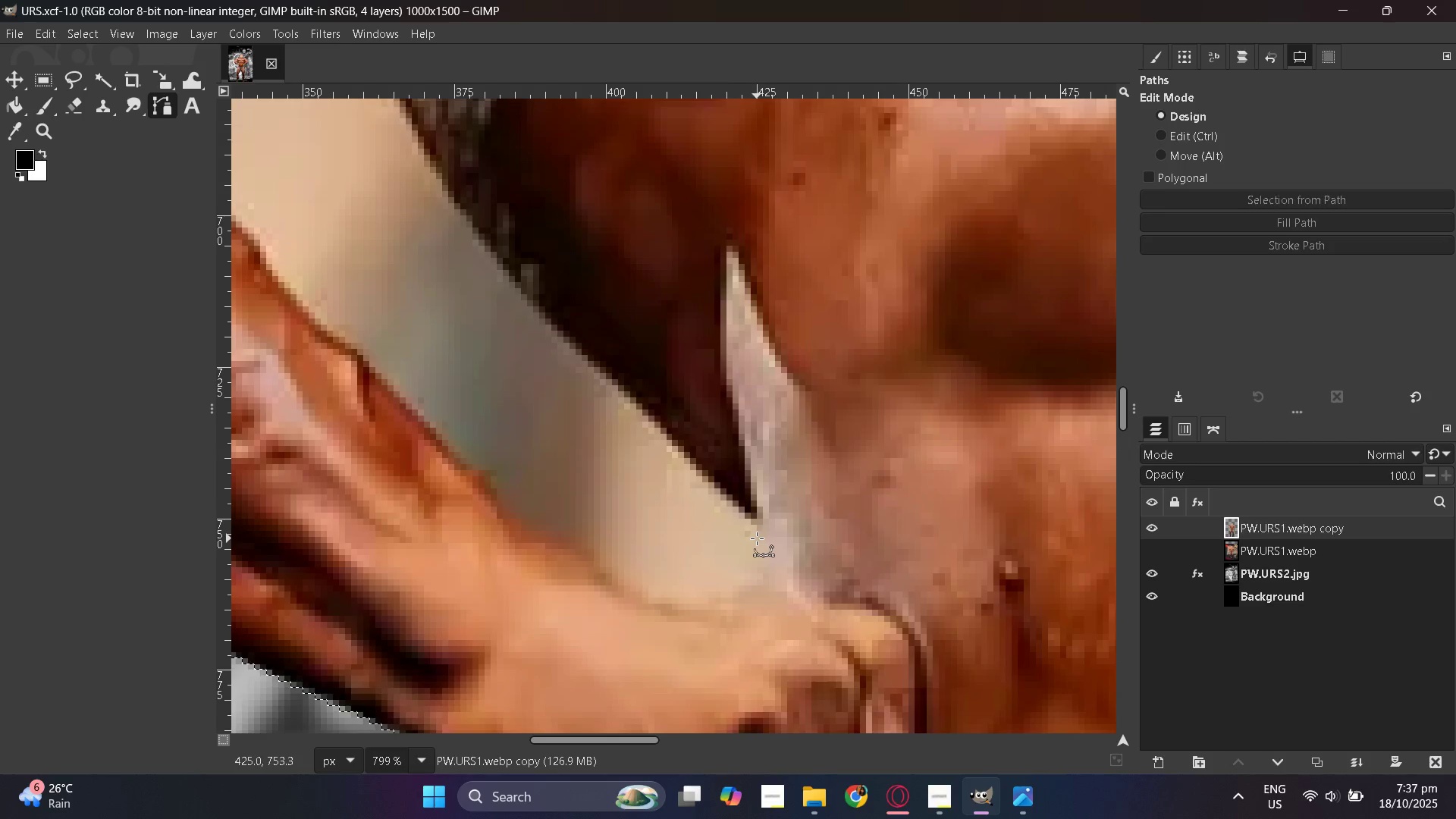 
left_click([757, 538])
 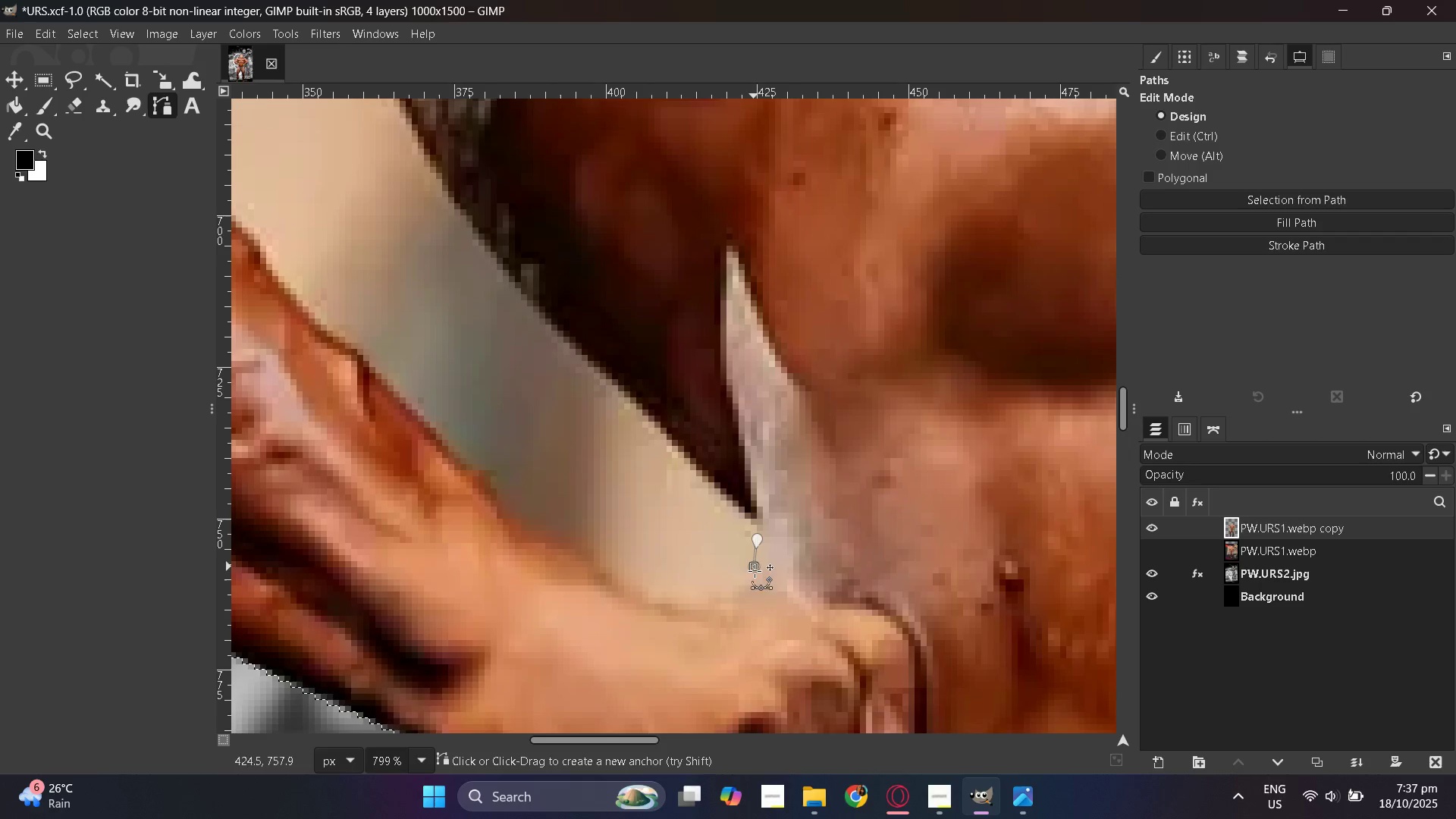 
hold_key(key=ControlLeft, duration=1.36)
scroll: coordinate [767, 610], scroll_direction: down, amount: 4.0
 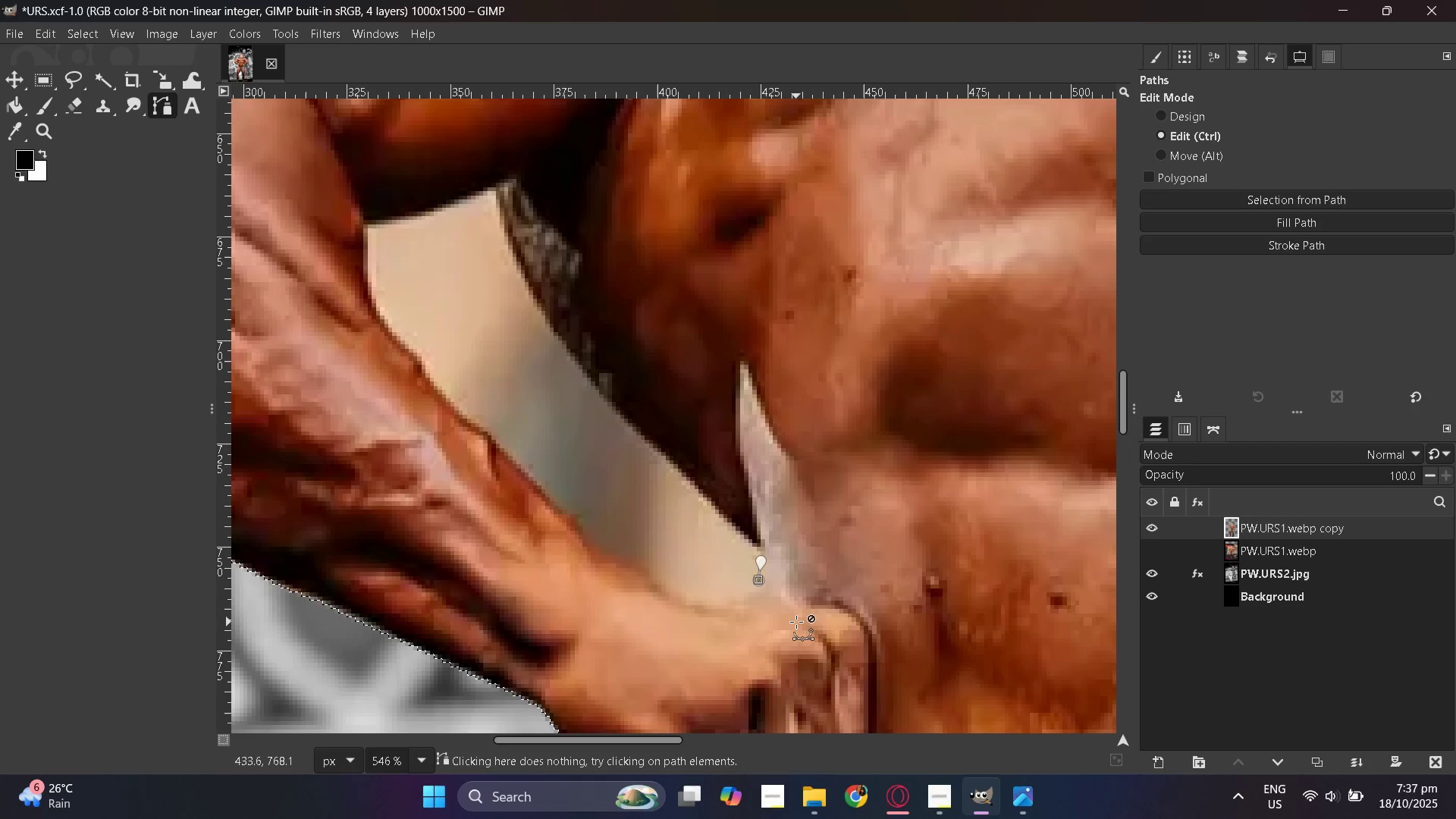 
scroll: coordinate [796, 622], scroll_direction: up, amount: 3.0
 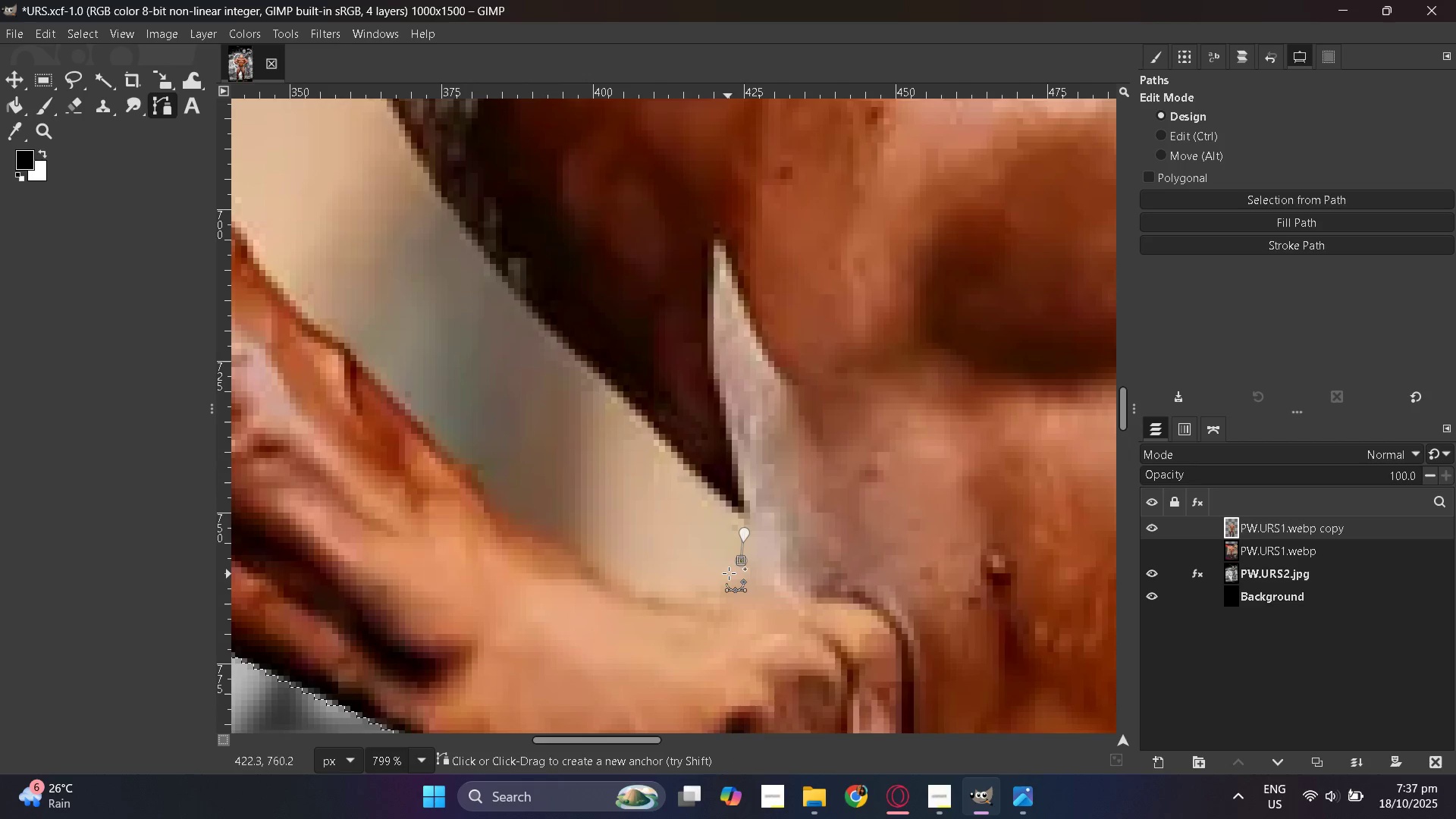 
left_click([730, 573])
 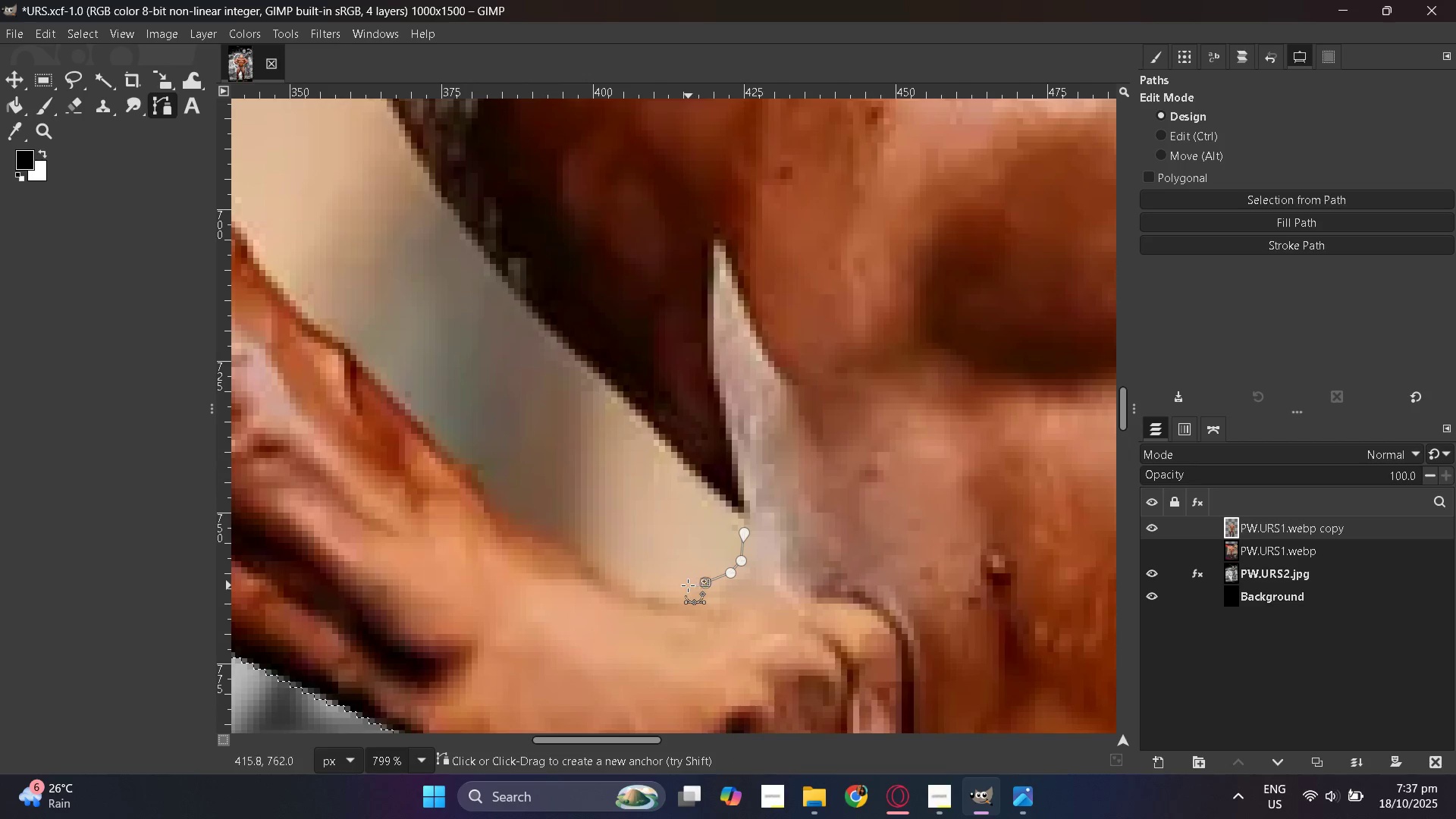 
triple_click([682, 587])
 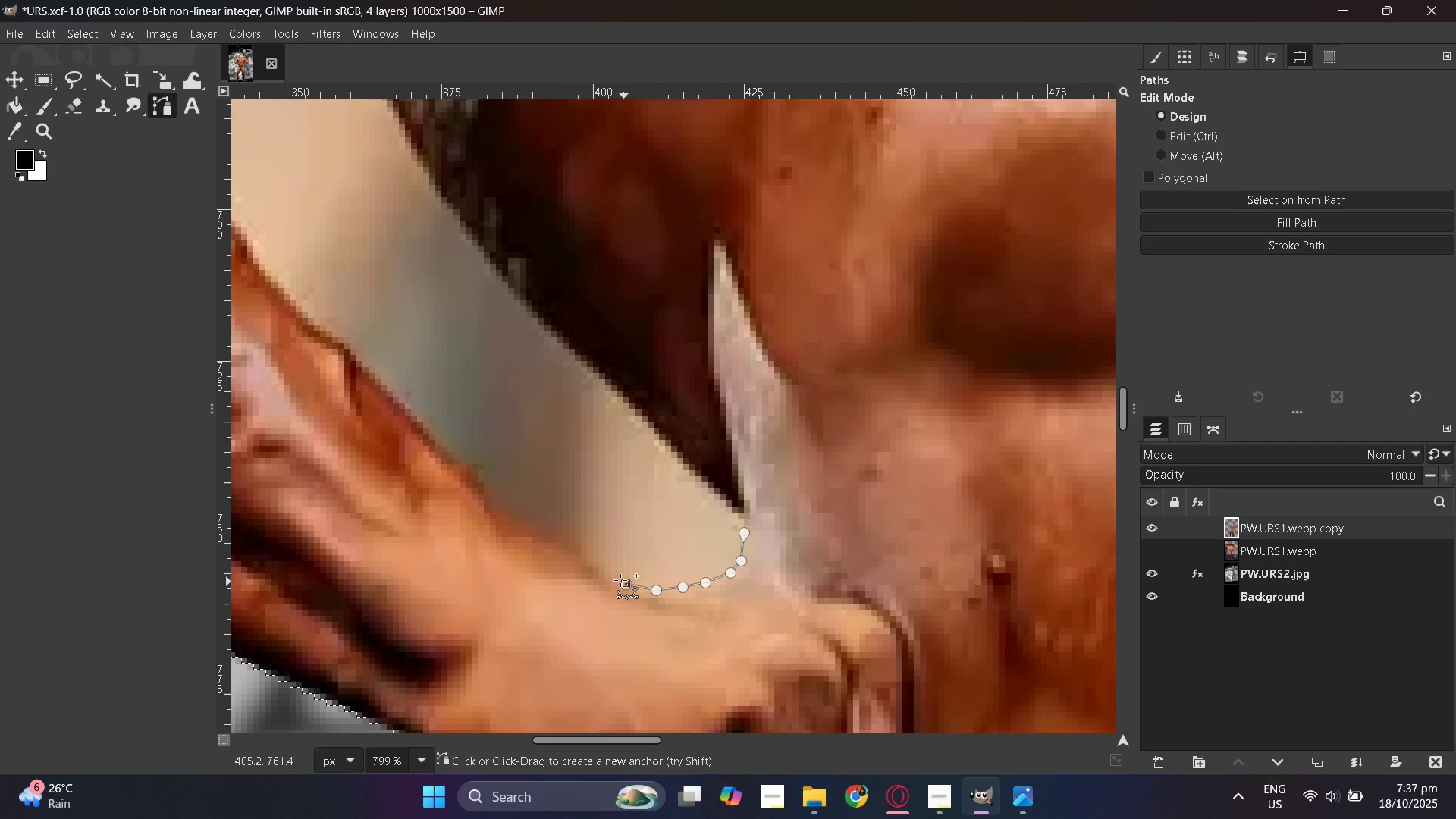 
double_click([604, 570])
 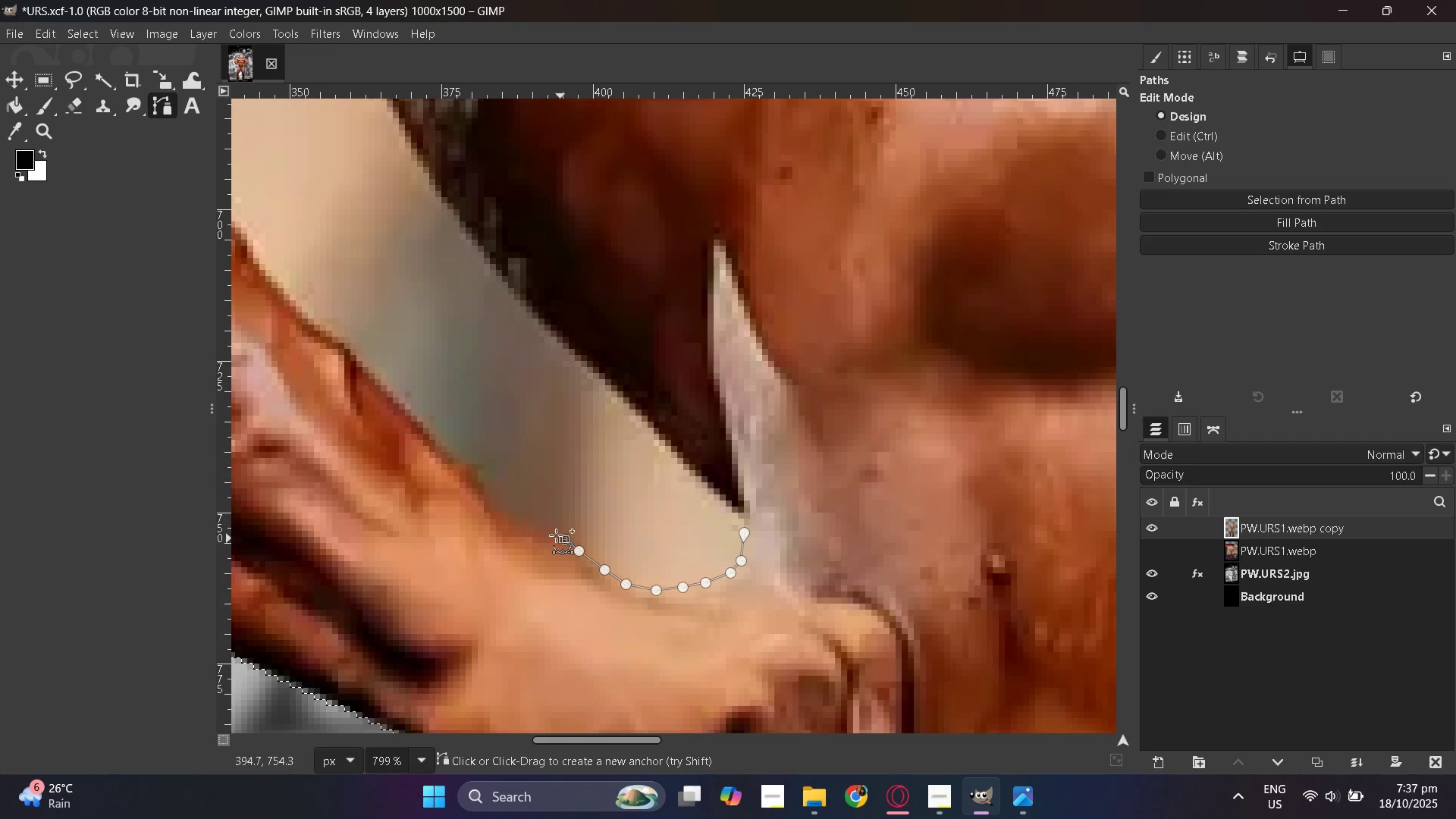 
triple_click([548, 531])
 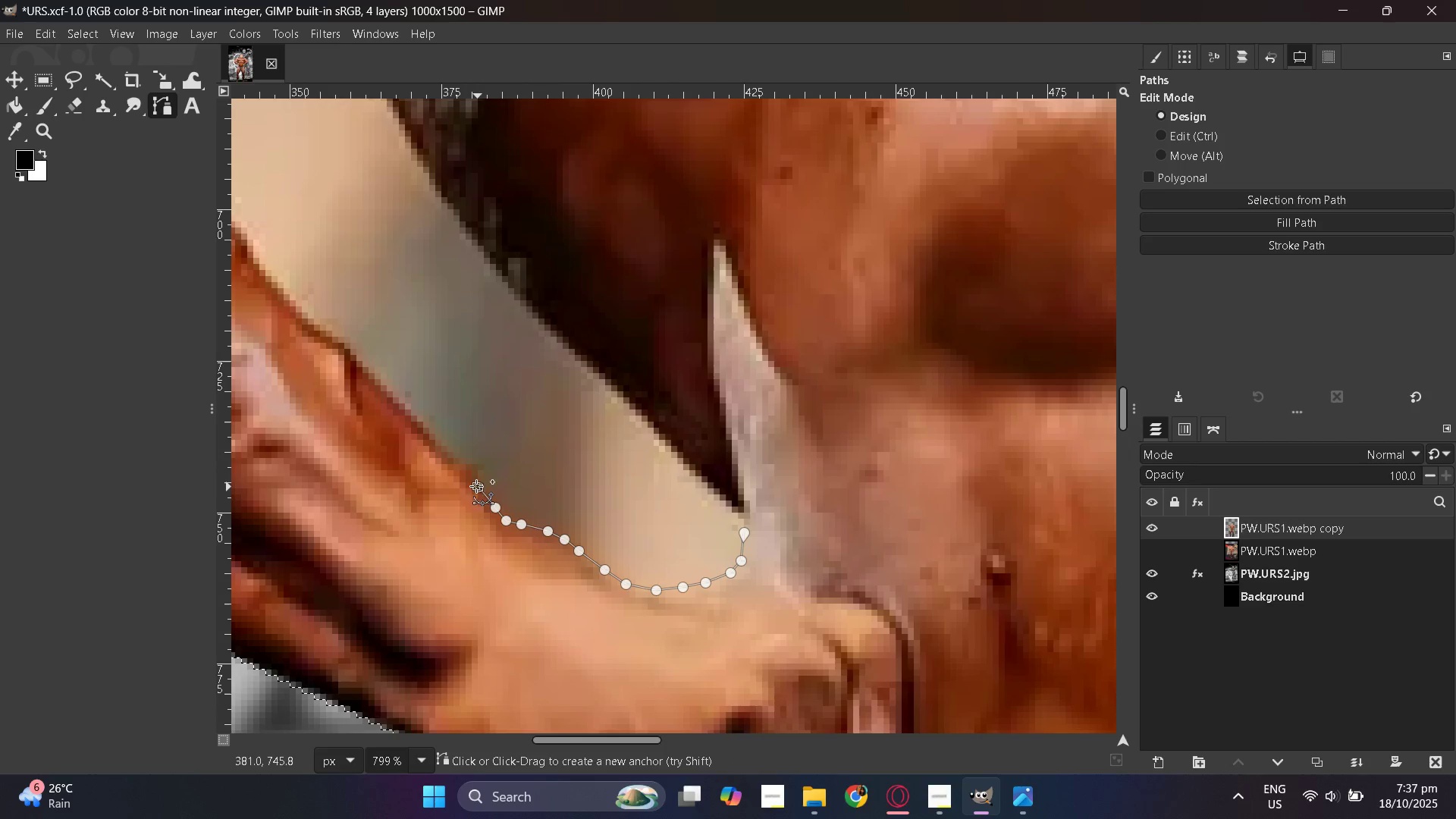 
hold_key(key=ControlLeft, duration=0.51)
scroll: coordinate [694, 540], scroll_direction: up, amount: 5.0
 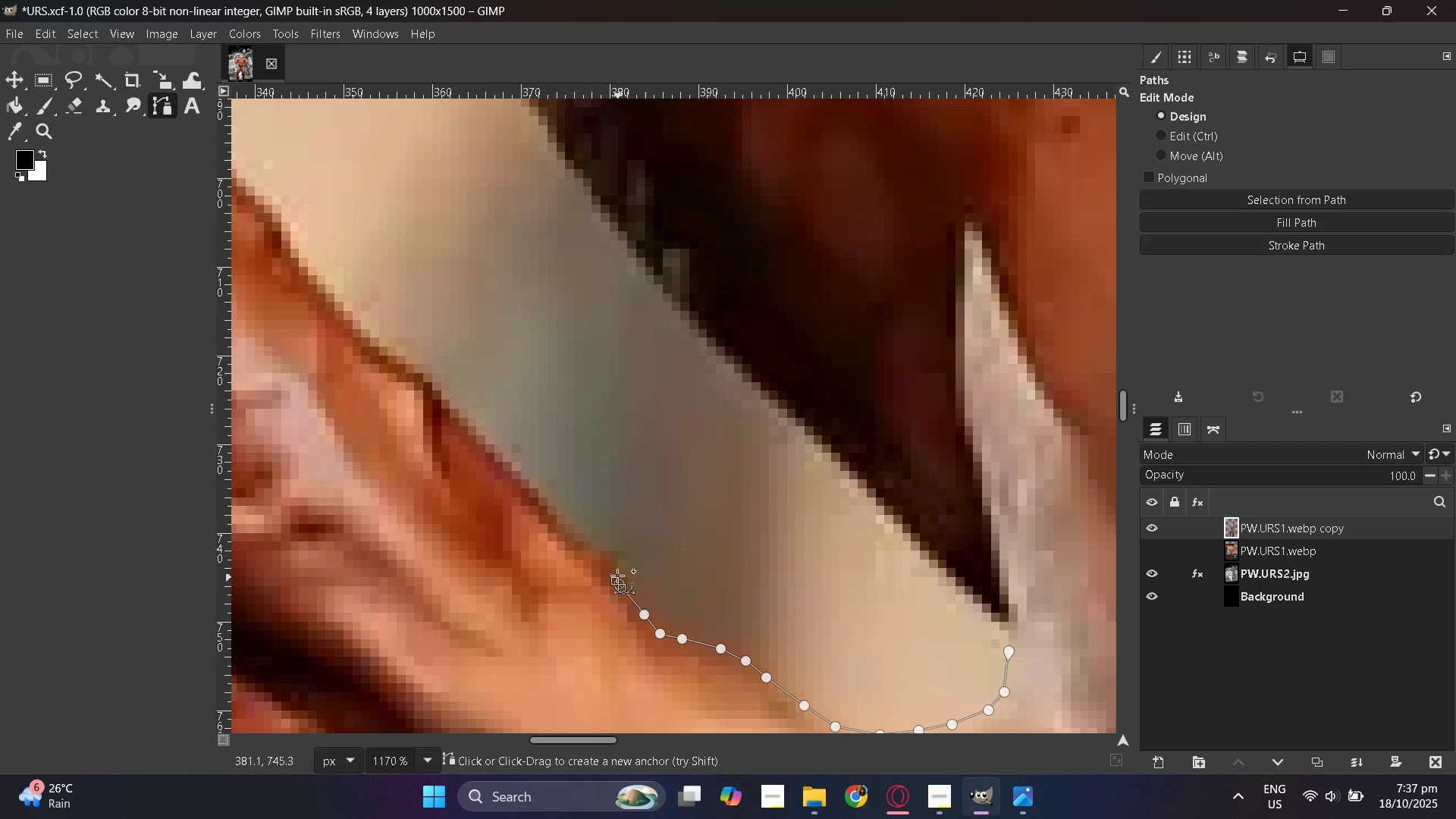 
hold_key(key=ControlLeft, duration=1.19)
 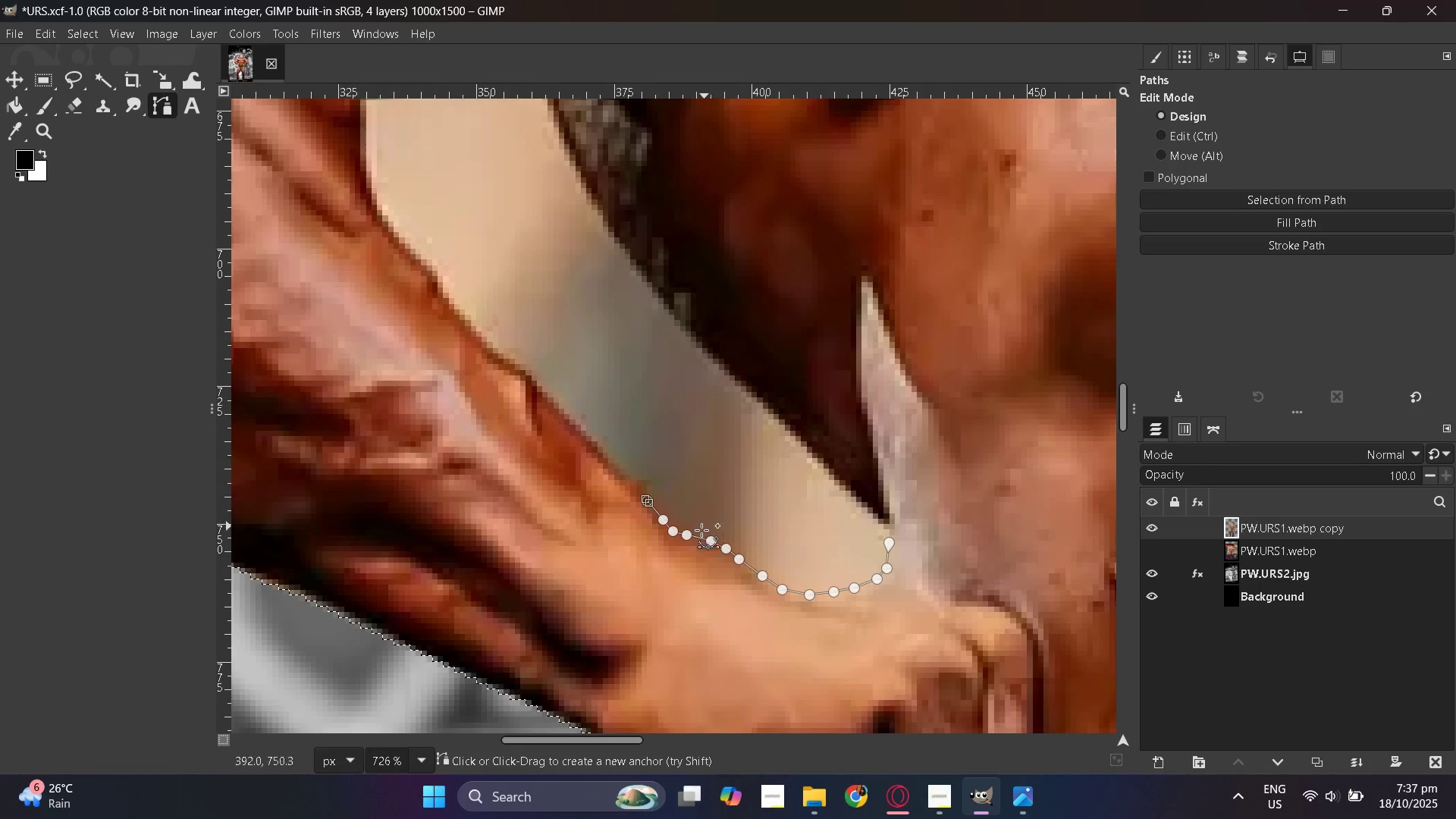 
hold_key(key=ControlLeft, duration=0.42)
 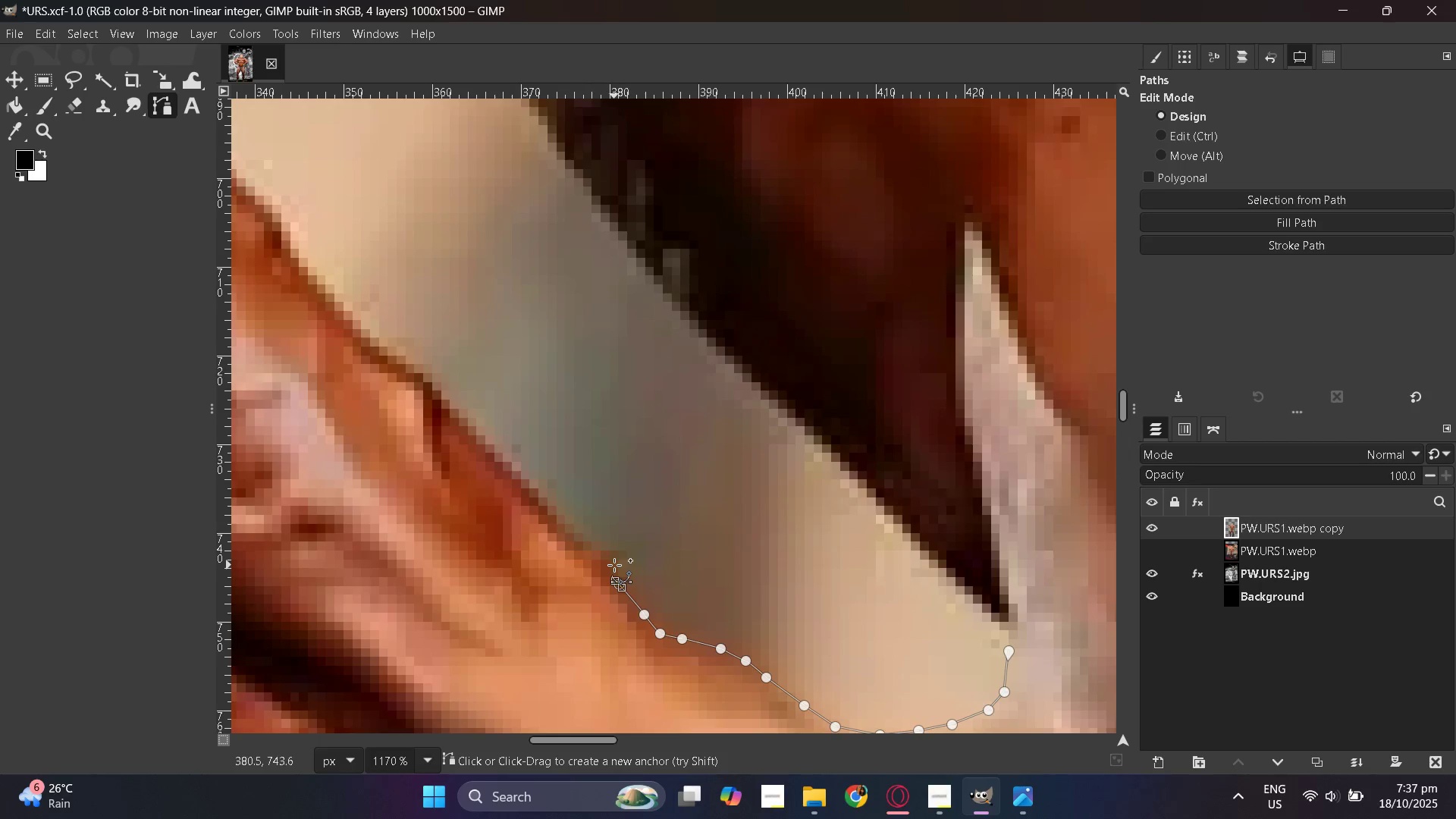 
left_click([618, 562])
 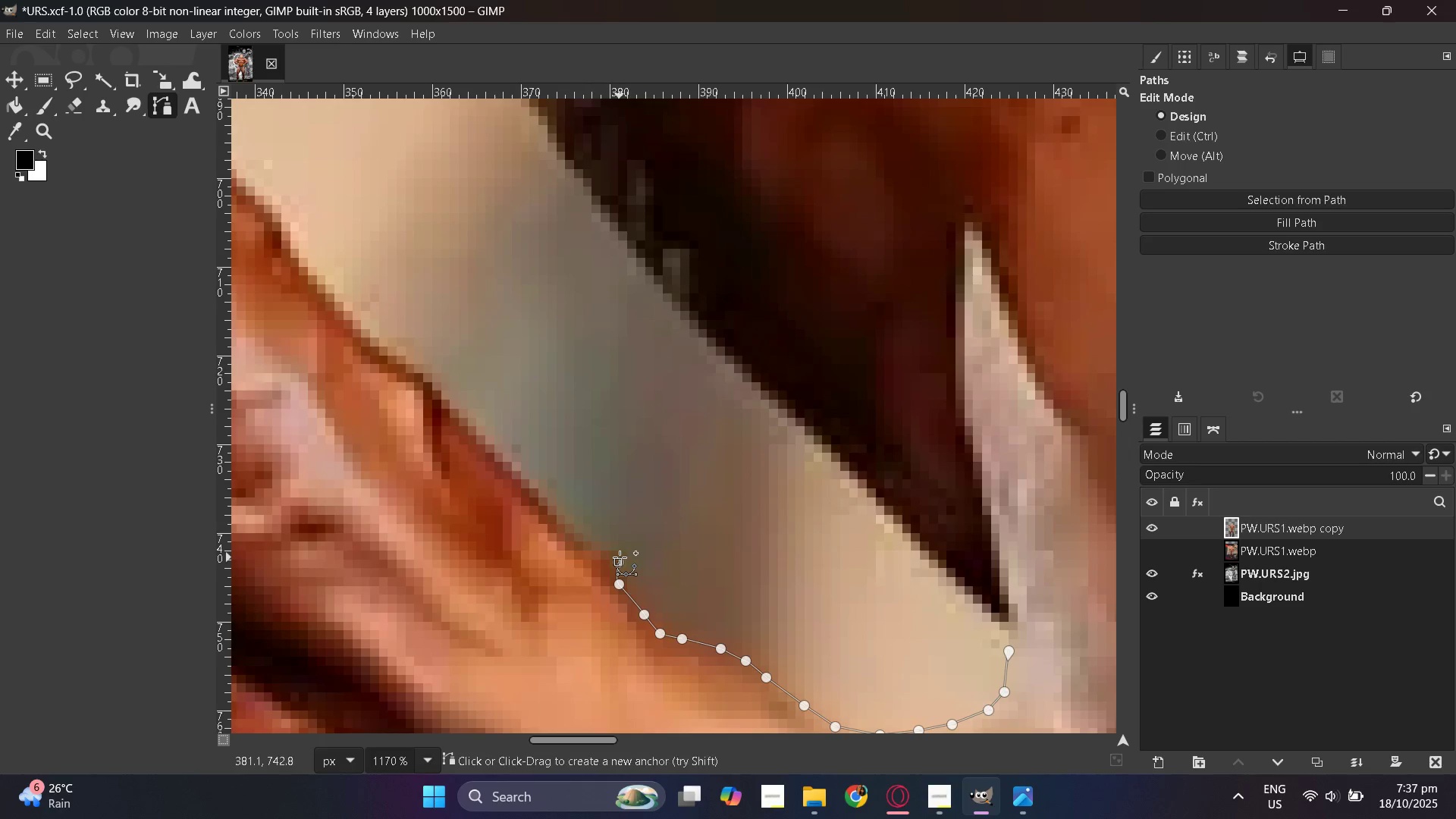 
left_click([620, 555])
 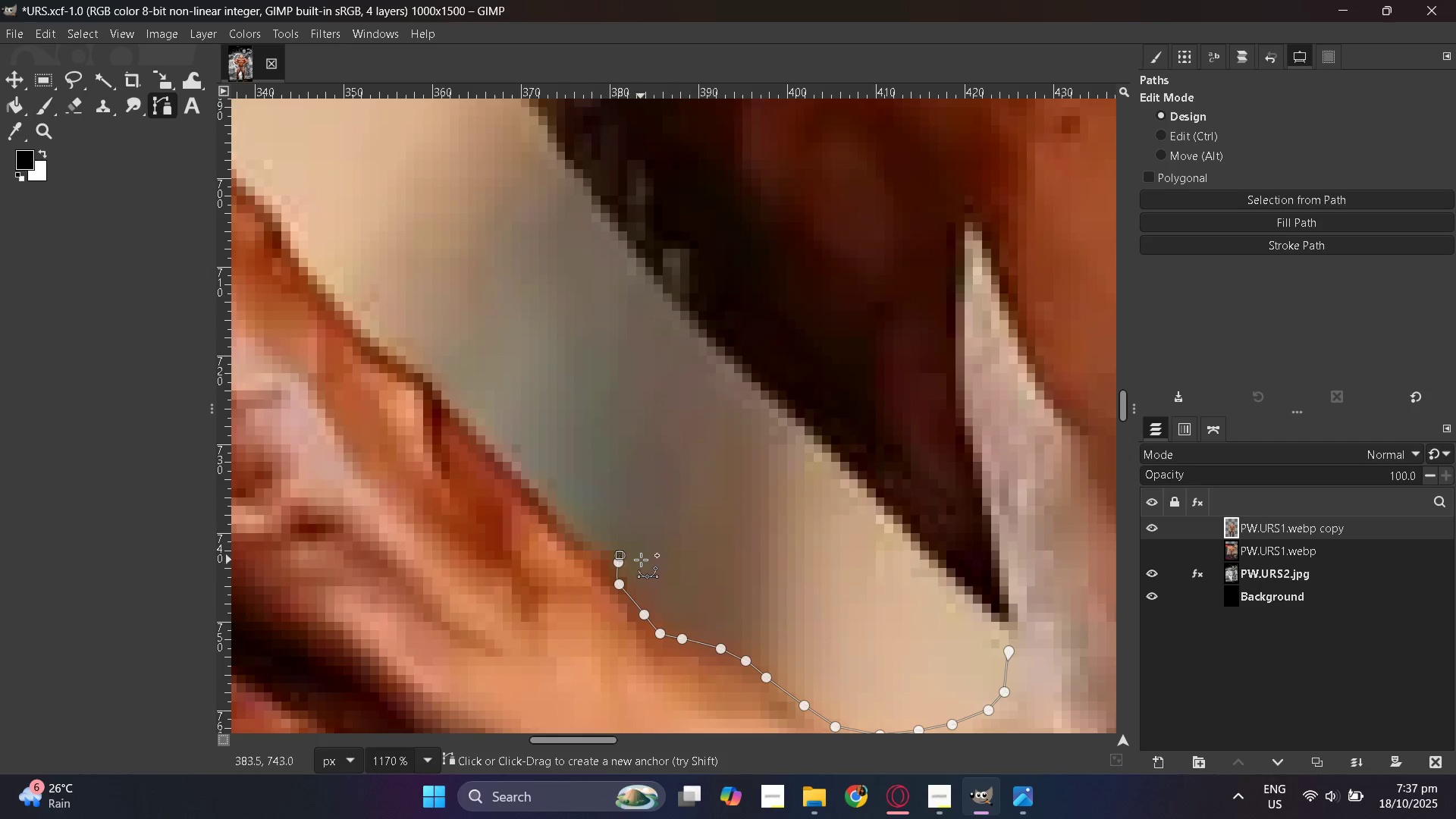 
hold_key(key=ControlLeft, duration=0.86)
scroll: coordinate [779, 548], scroll_direction: down, amount: 12.0
 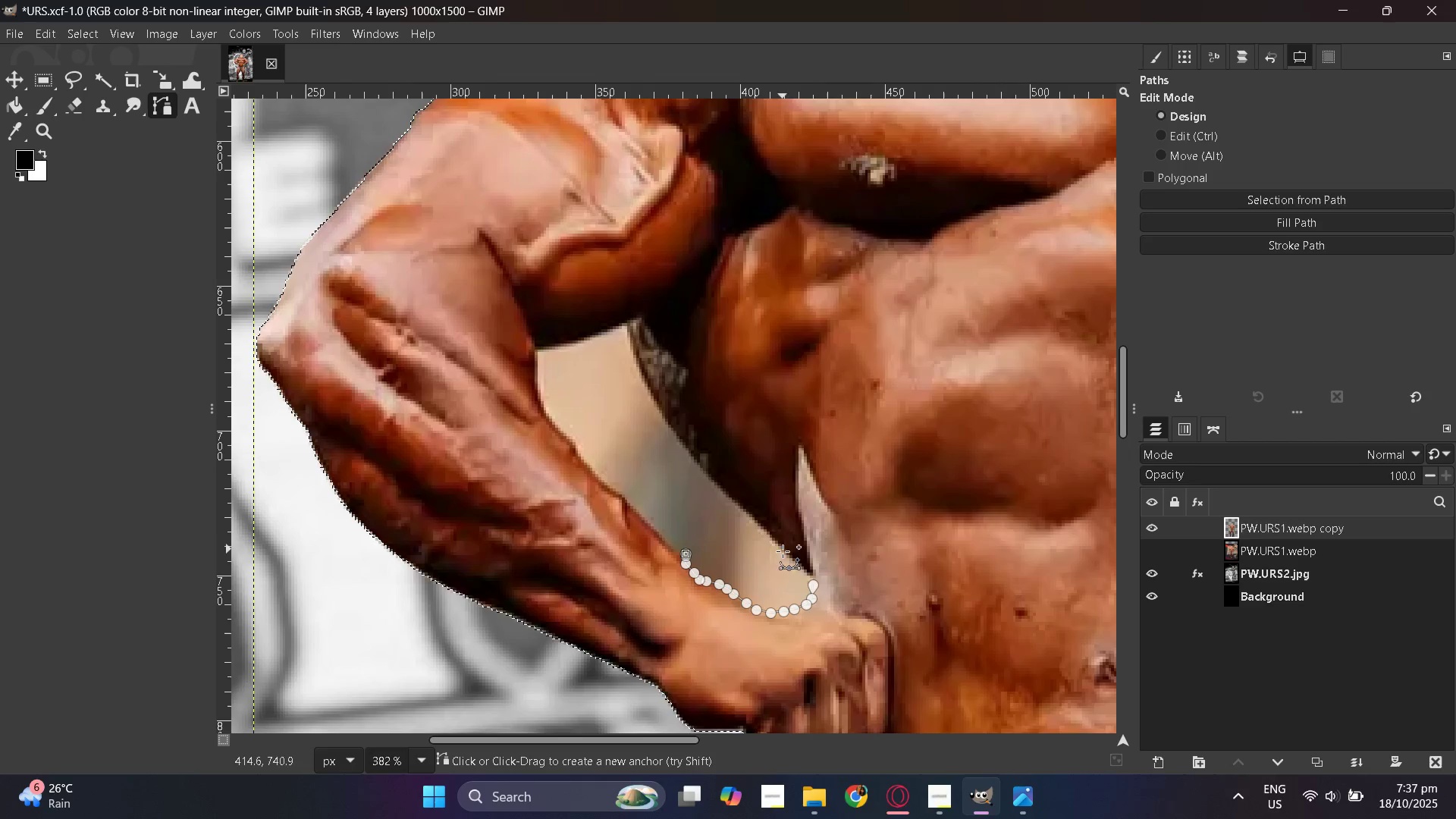 
hold_key(key=ControlLeft, duration=1.17)
scroll: coordinate [629, 568], scroll_direction: up, amount: 10.0
 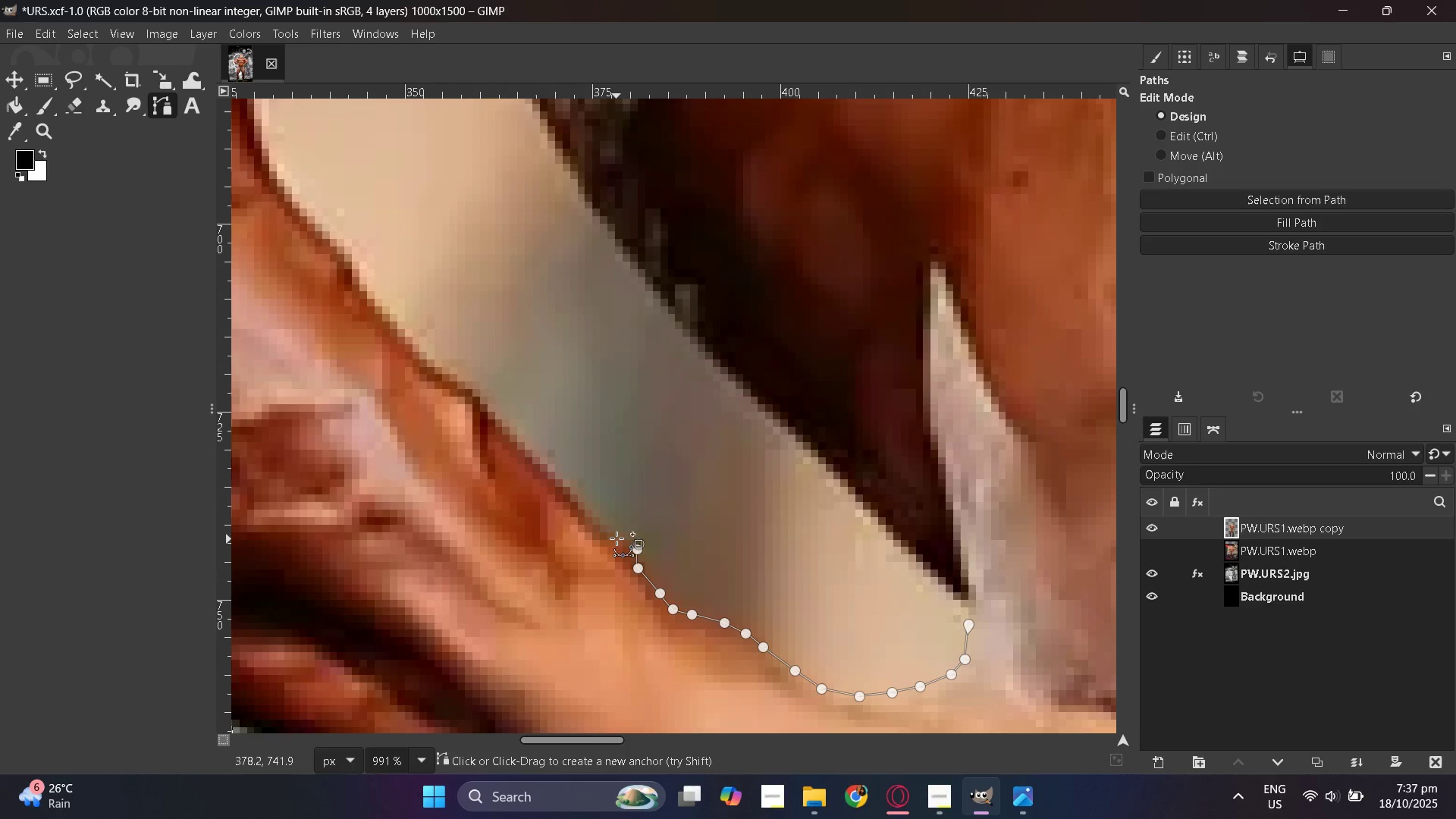 
left_click([617, 538])
 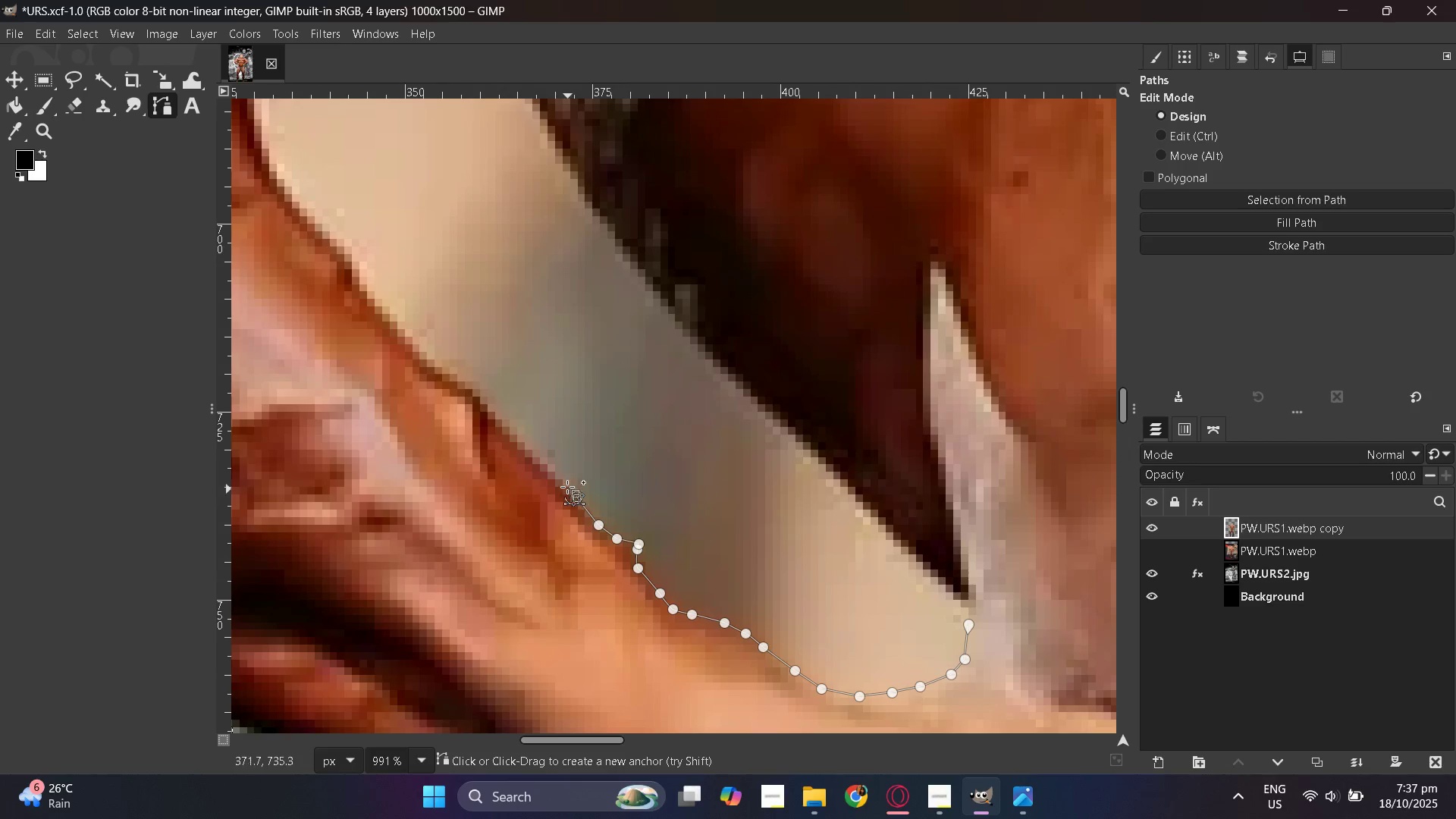 
left_click([541, 459])
 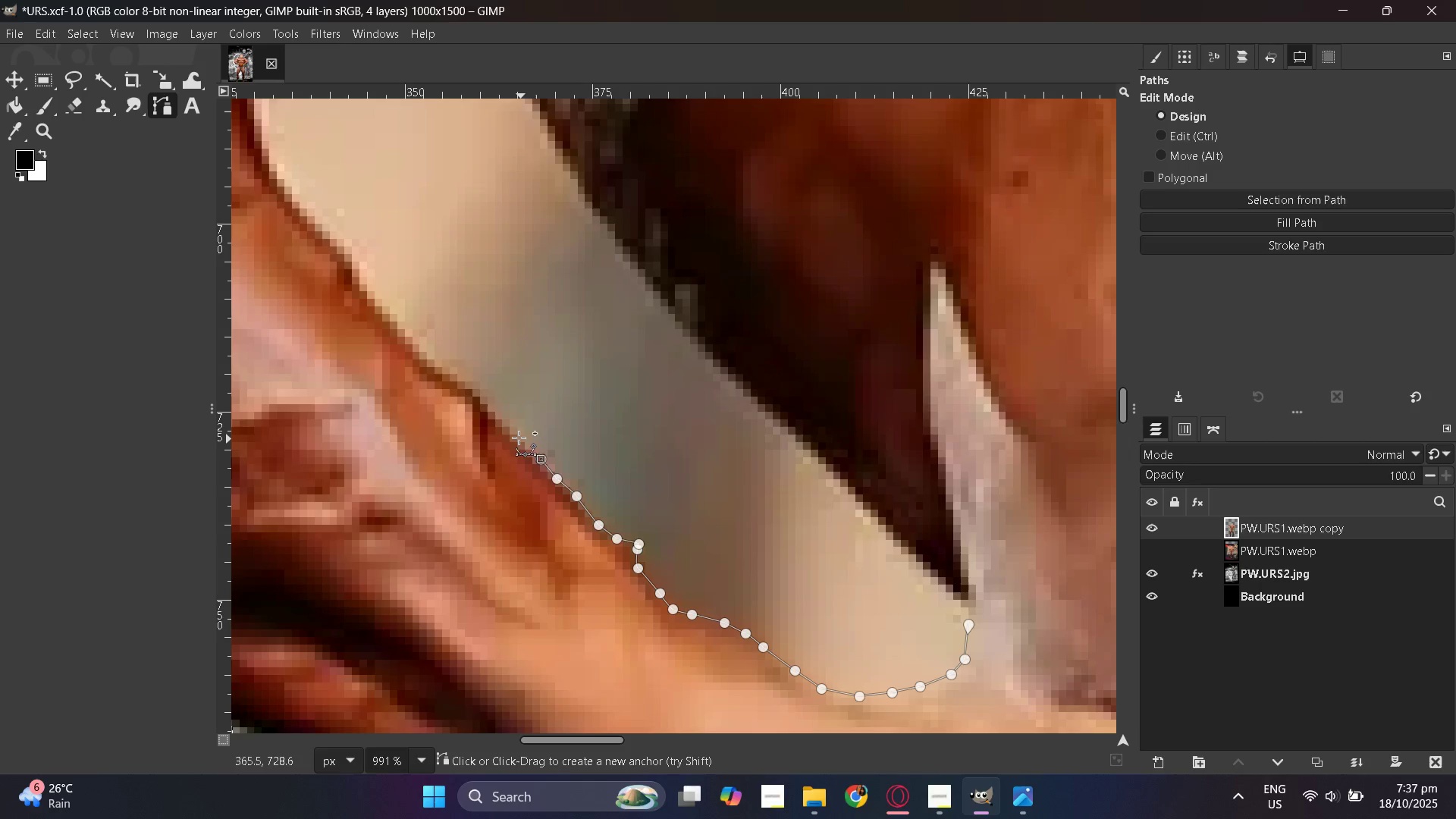 
left_click([516, 435])
 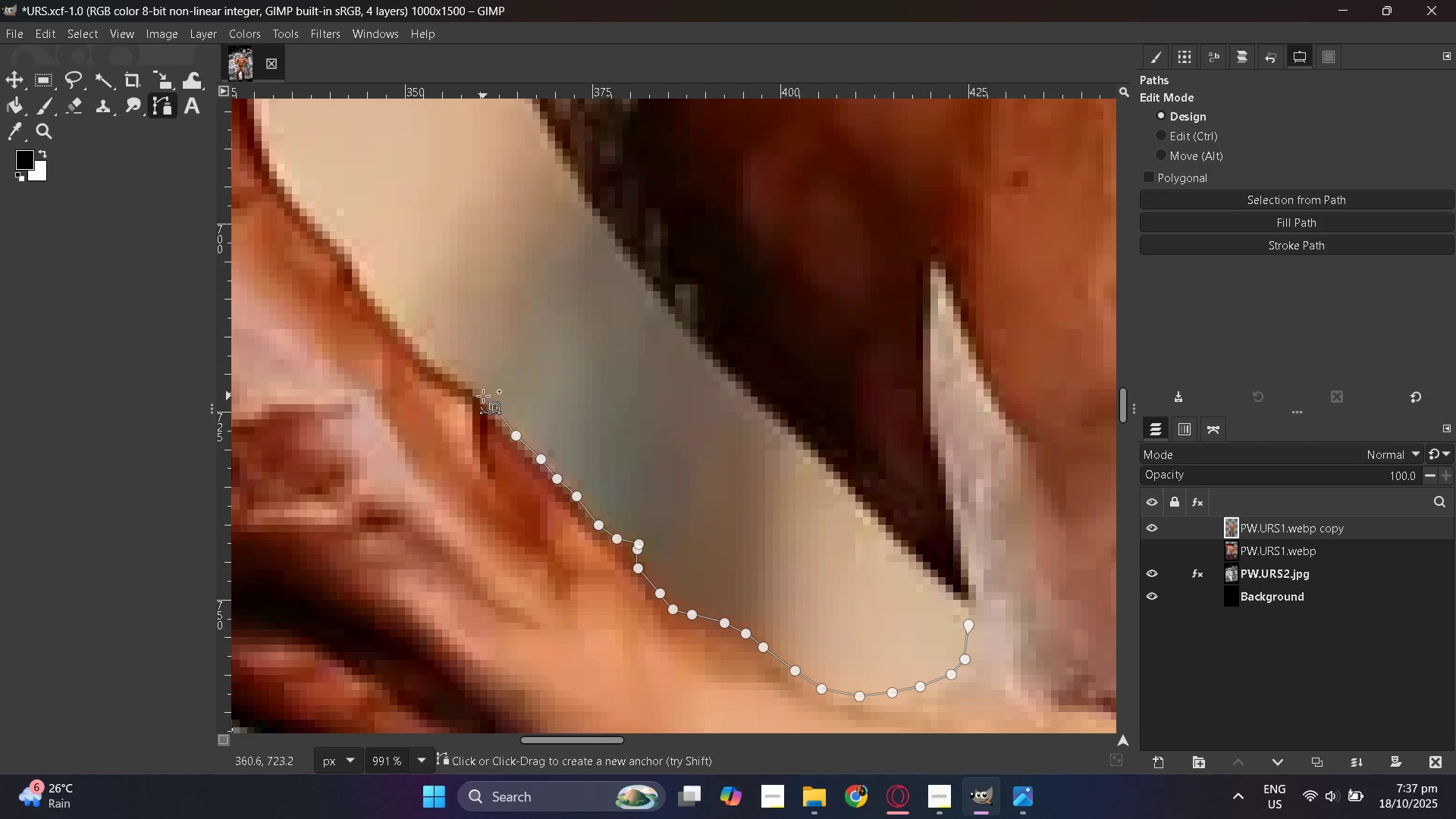 
double_click([480, 391])
 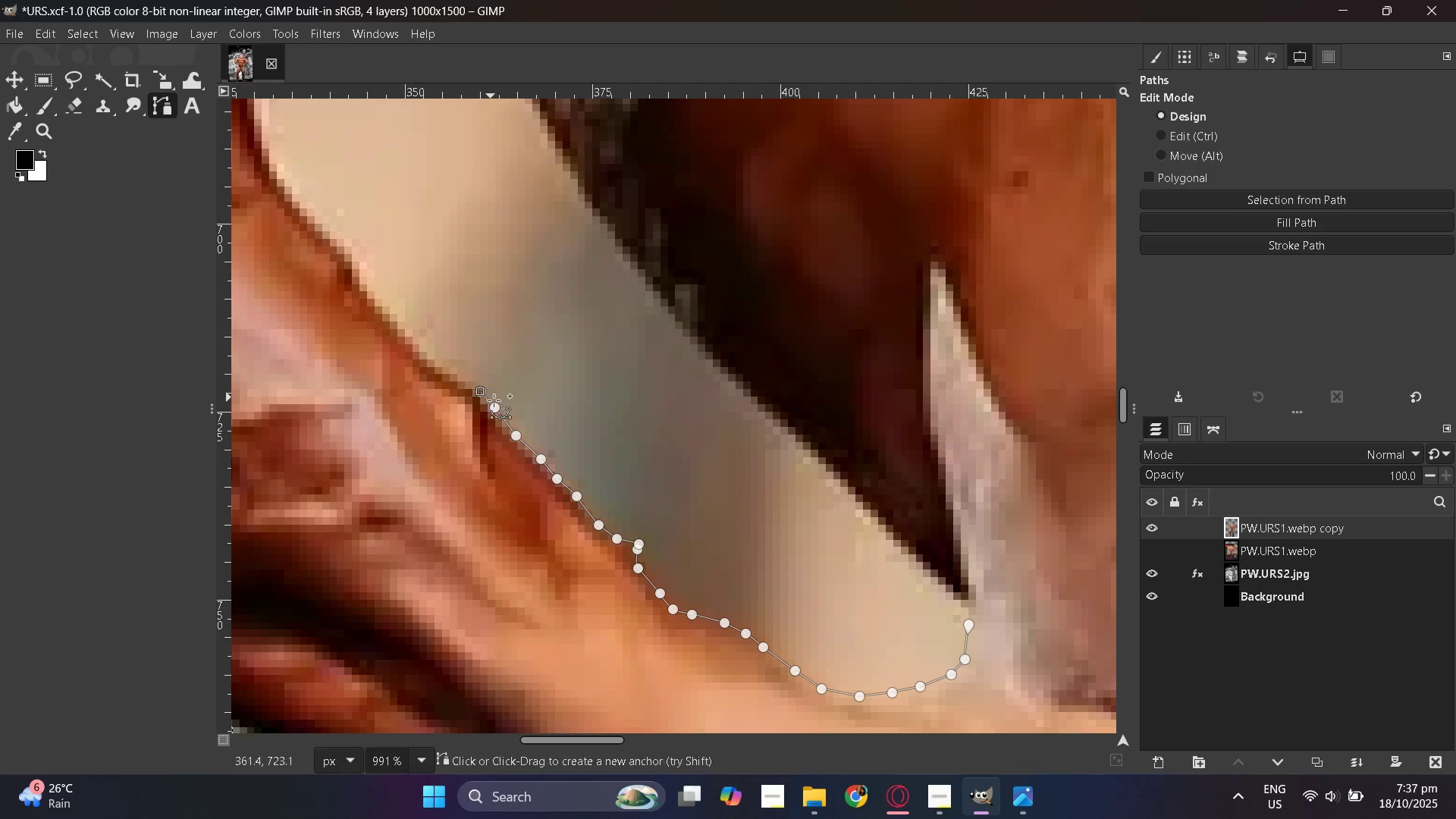 
key(Control+Z)
 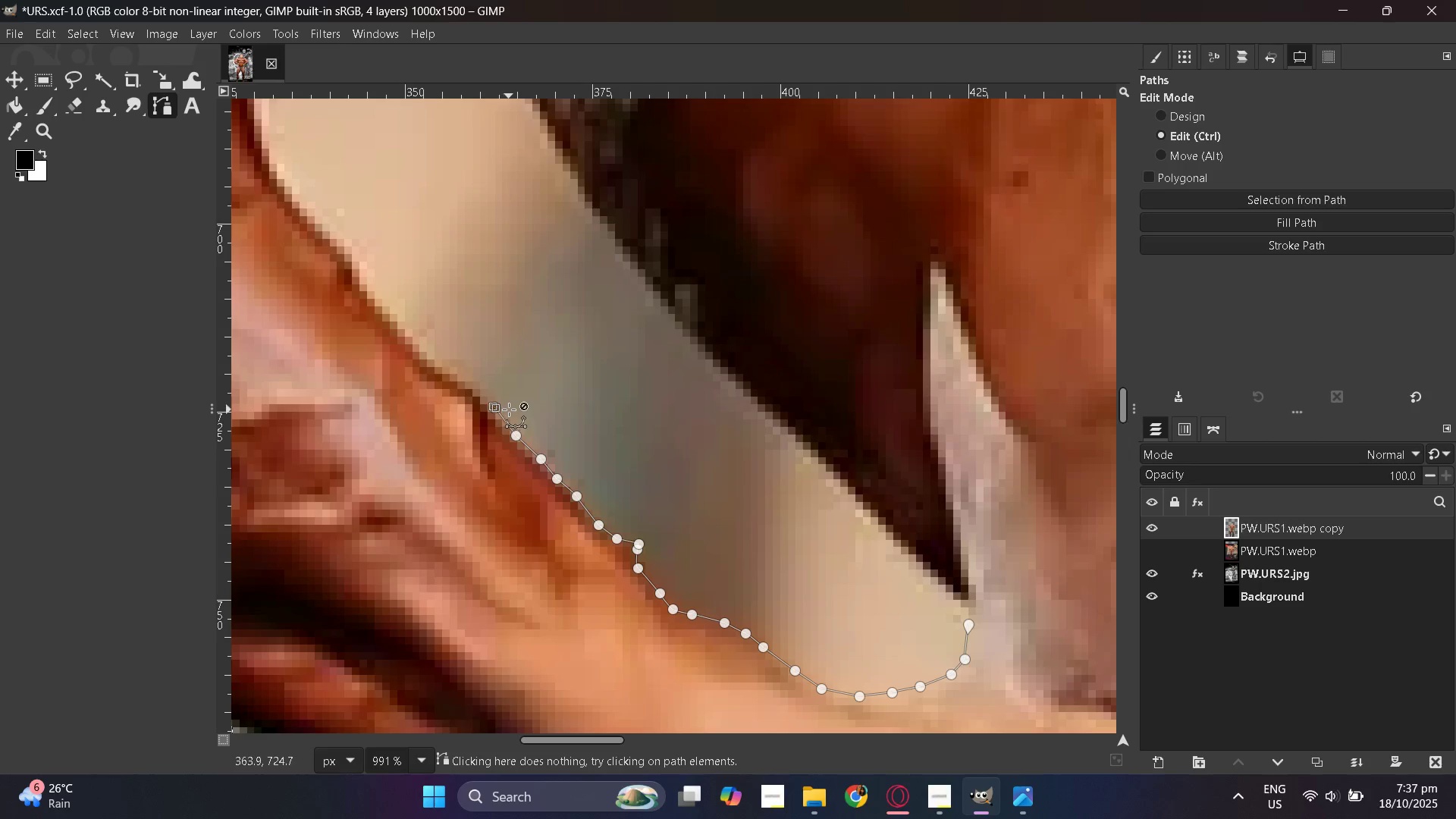 
key(Control+Z)
 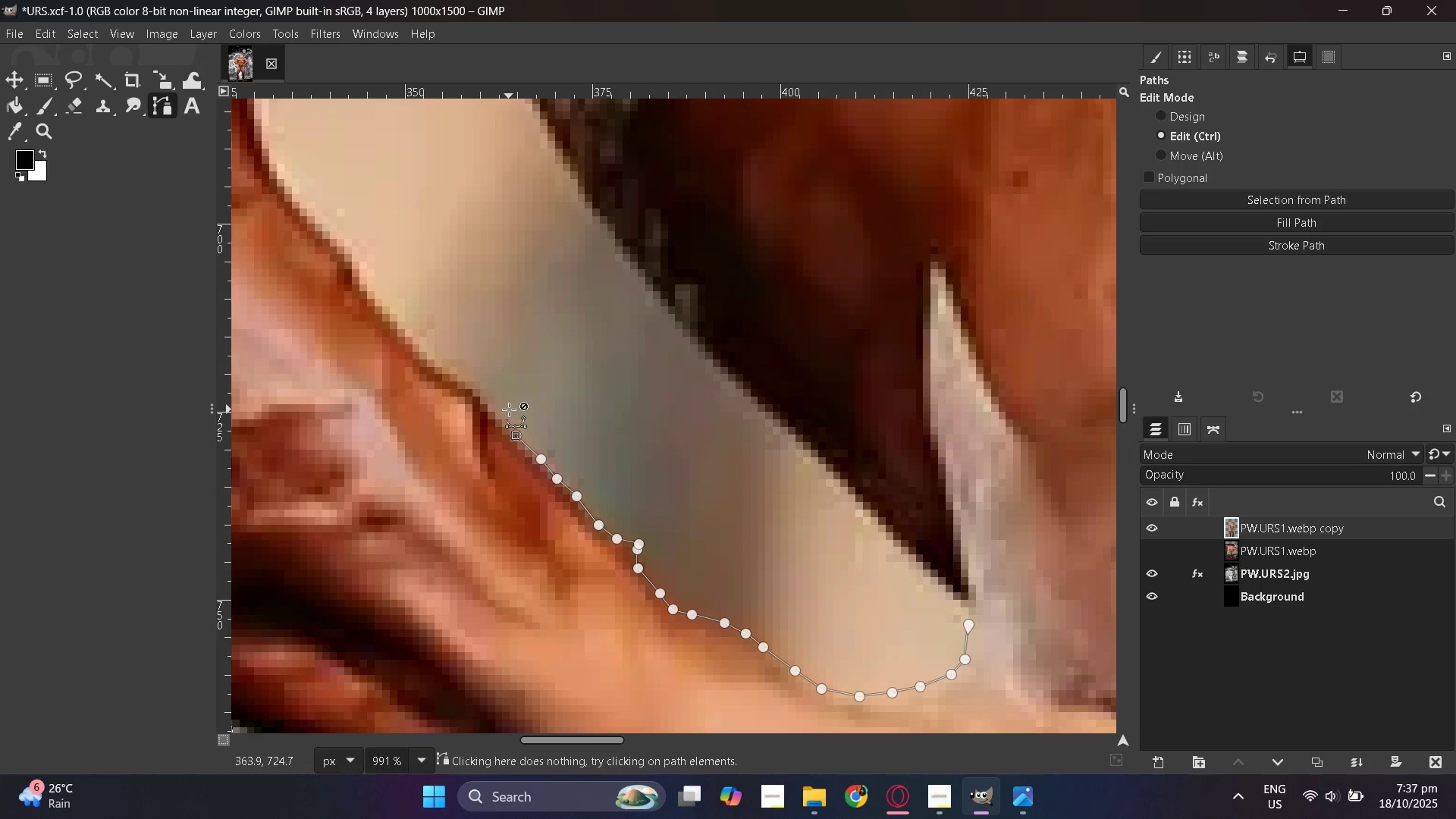 
key(Control+Z)
 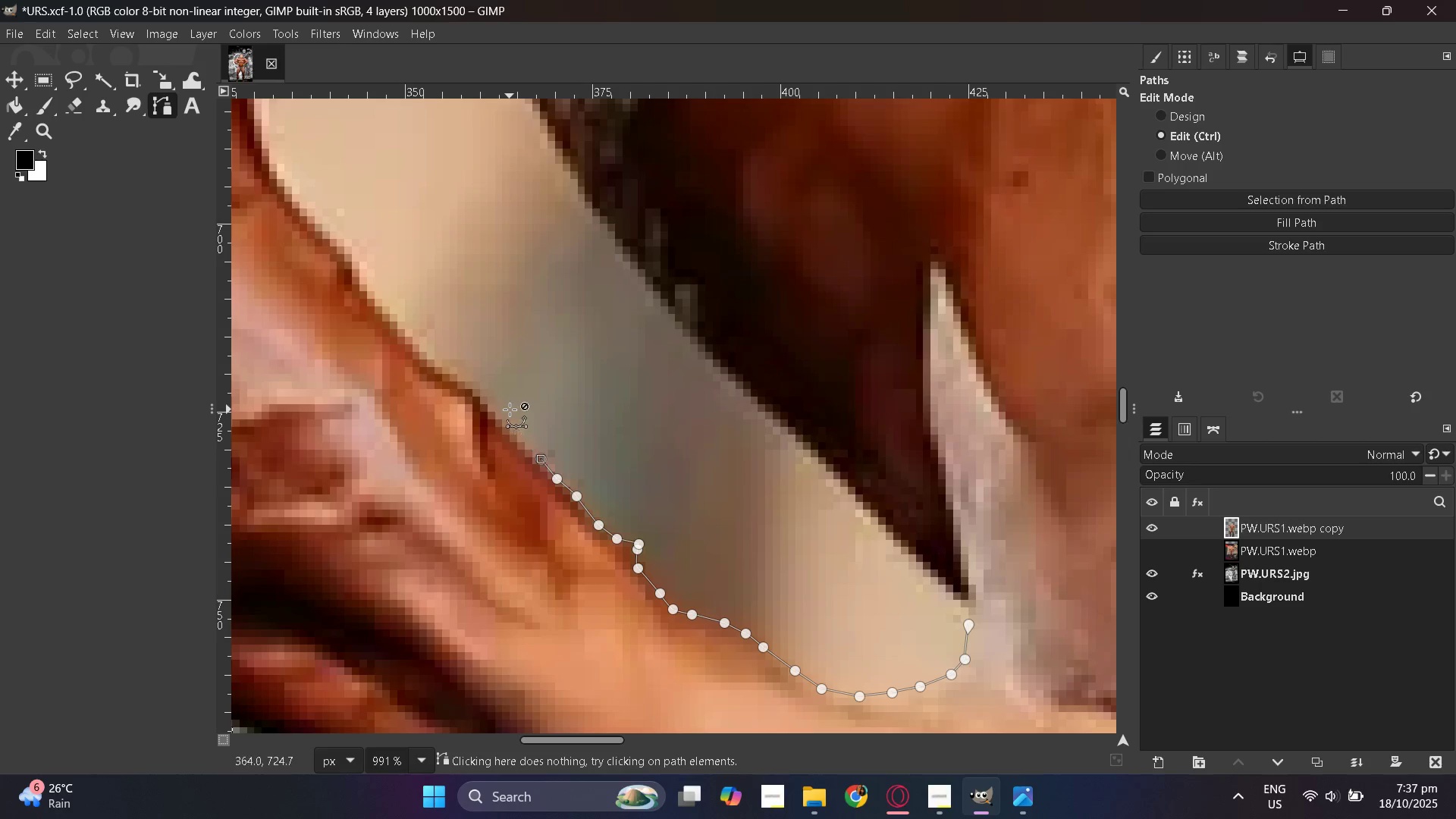 
key(Control+Z)
 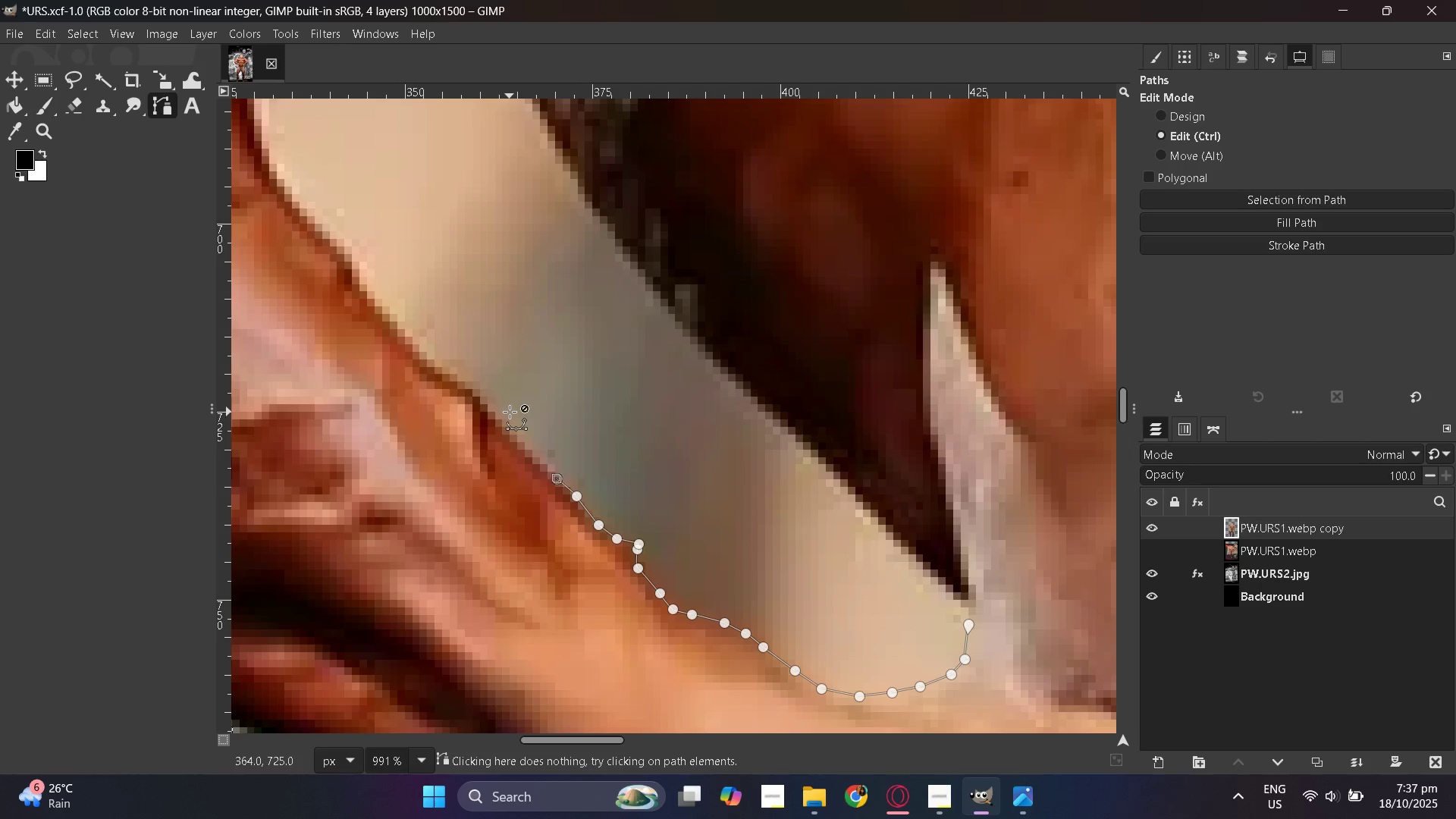 
key(Control+Z)
 